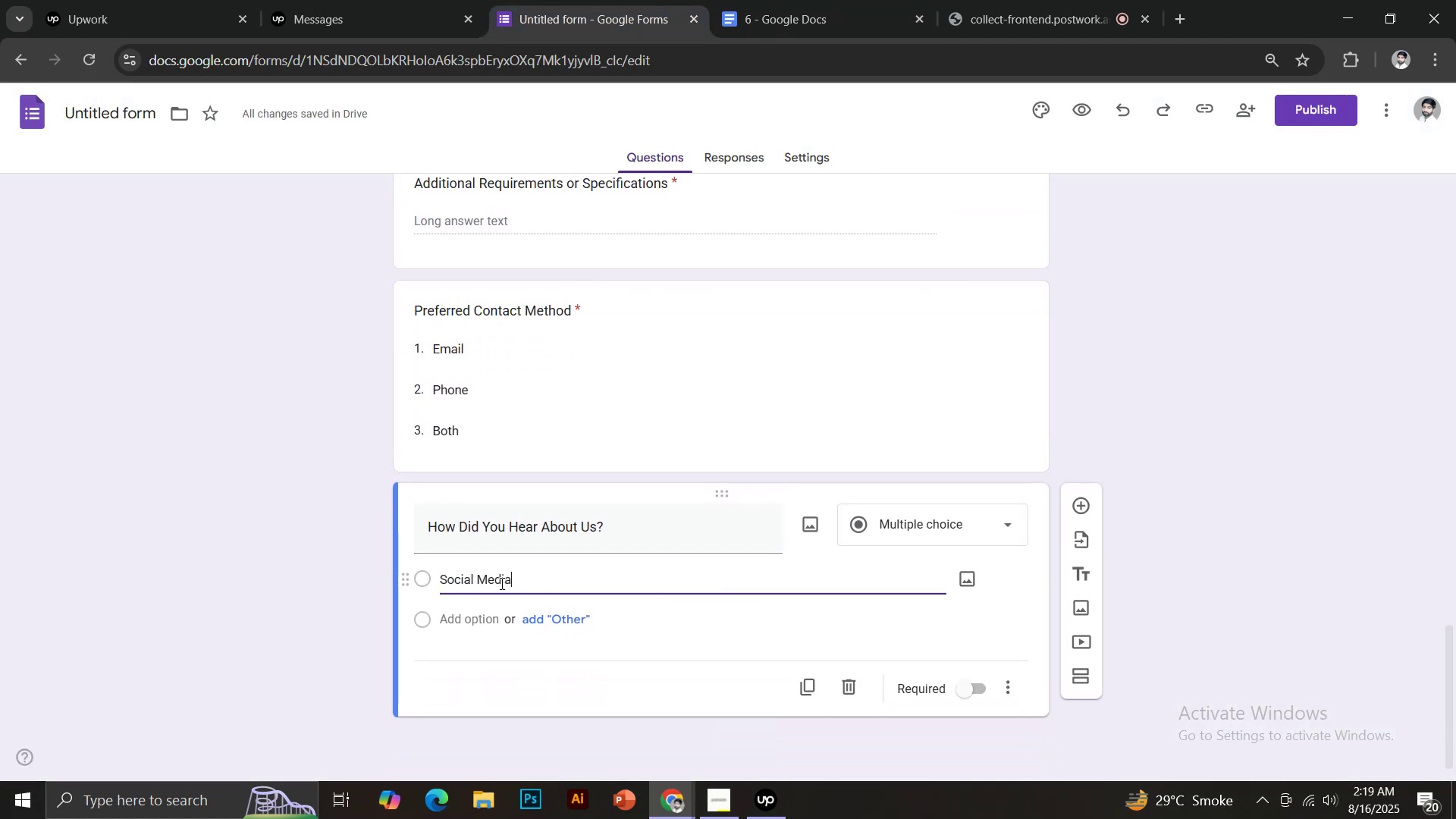 
key(Enter)
 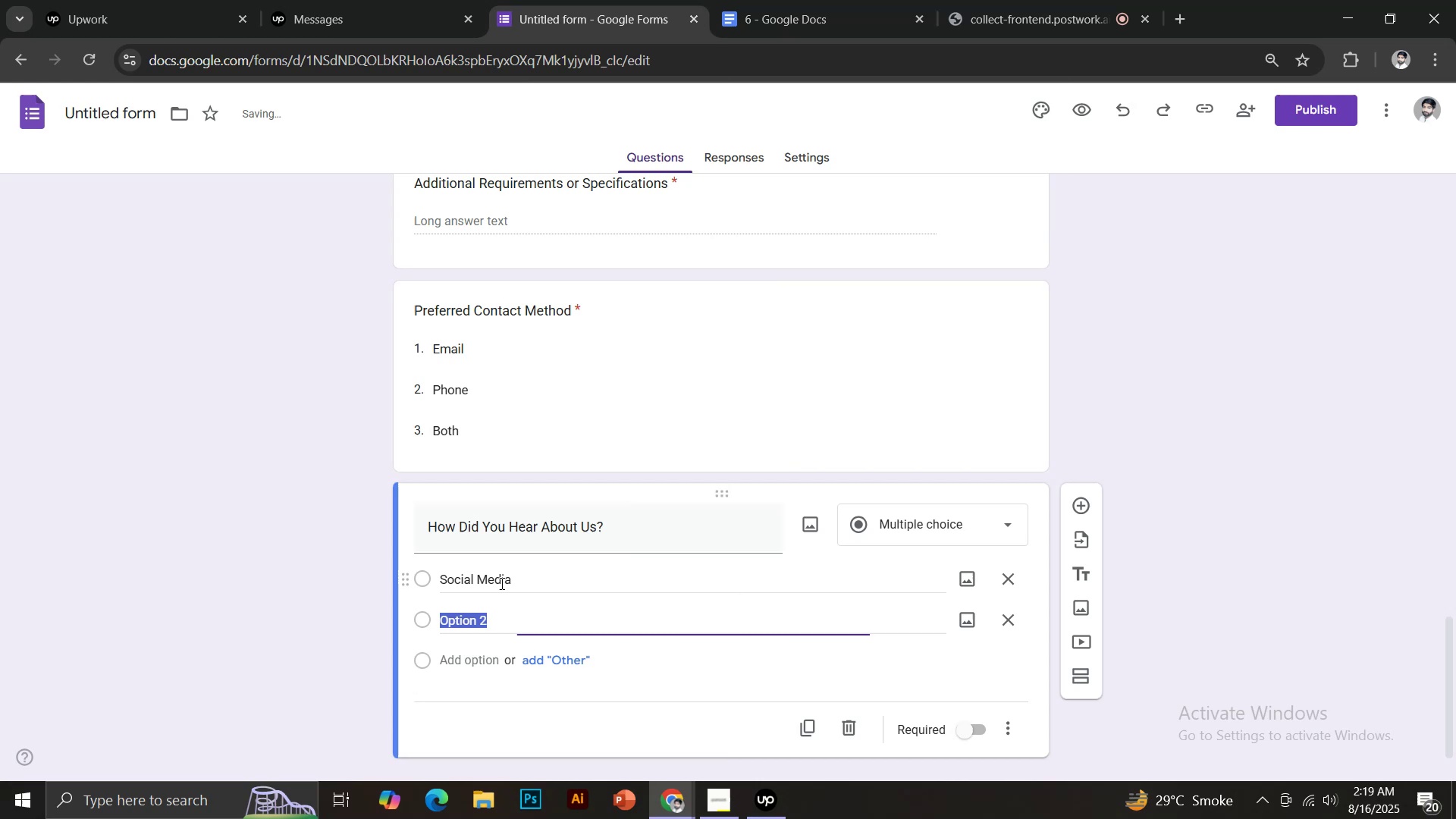 
type(Referraa)
key(Backspace)
type(l)
 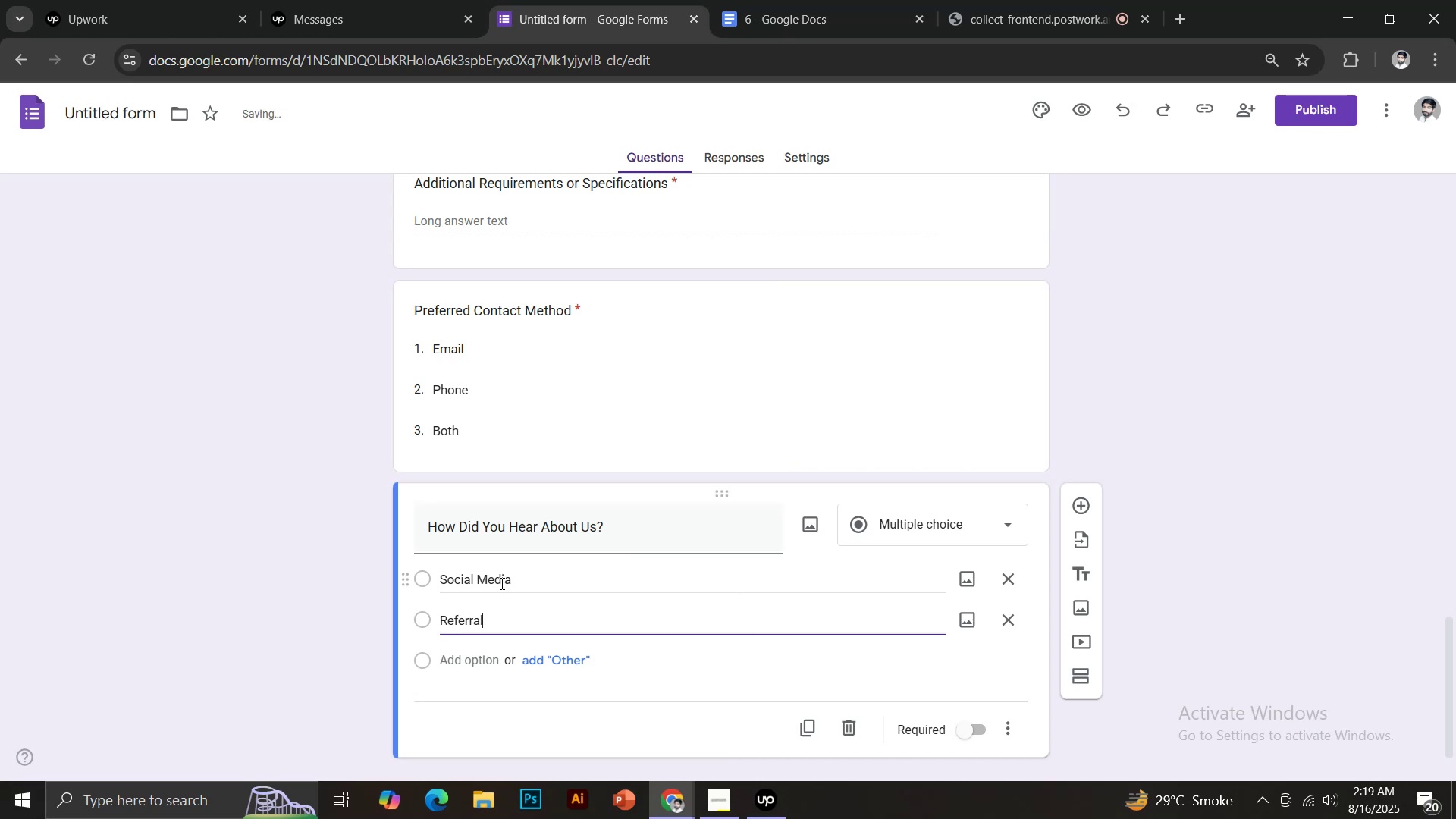 
key(Enter)
 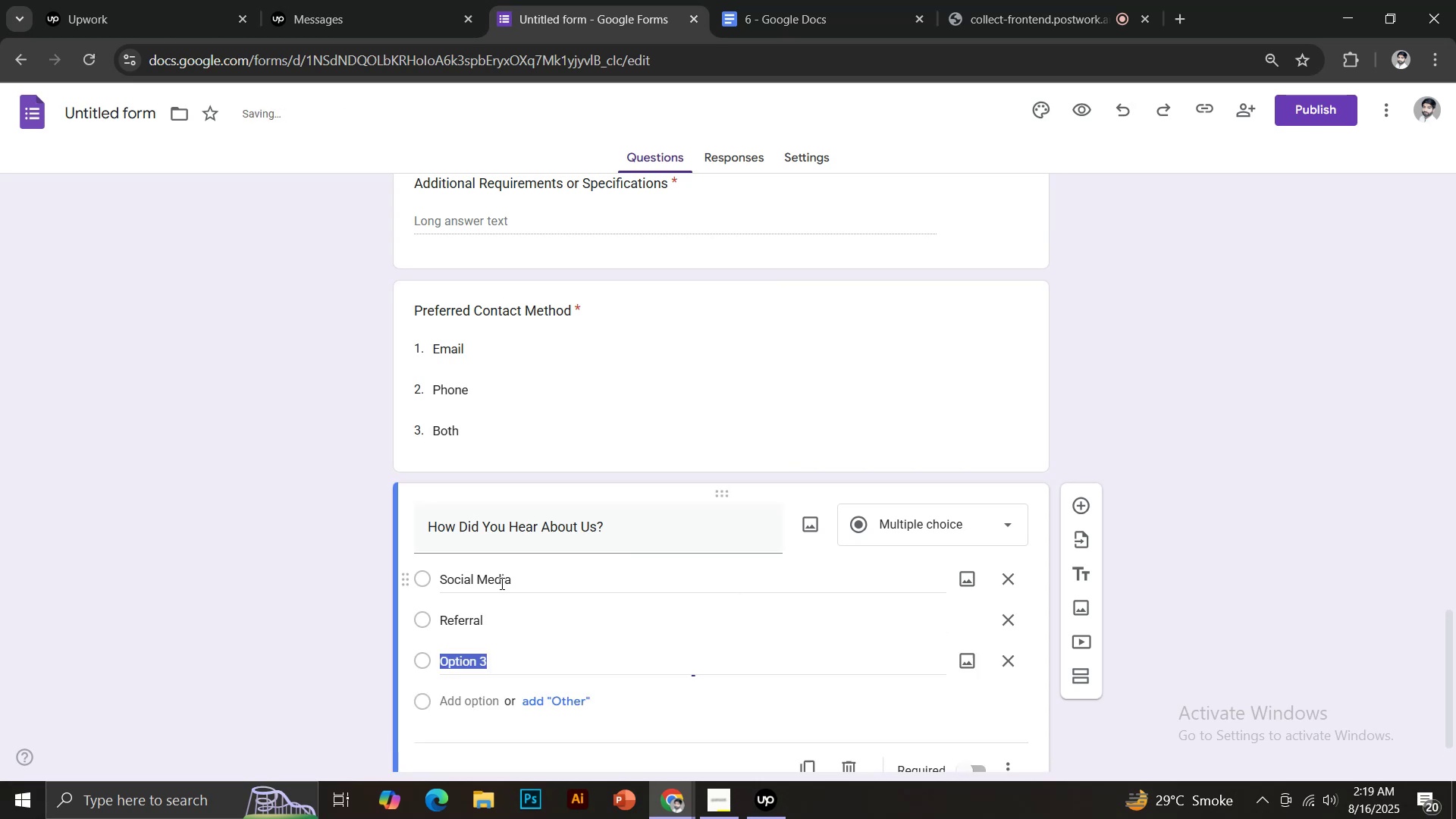 
type(Friend)
 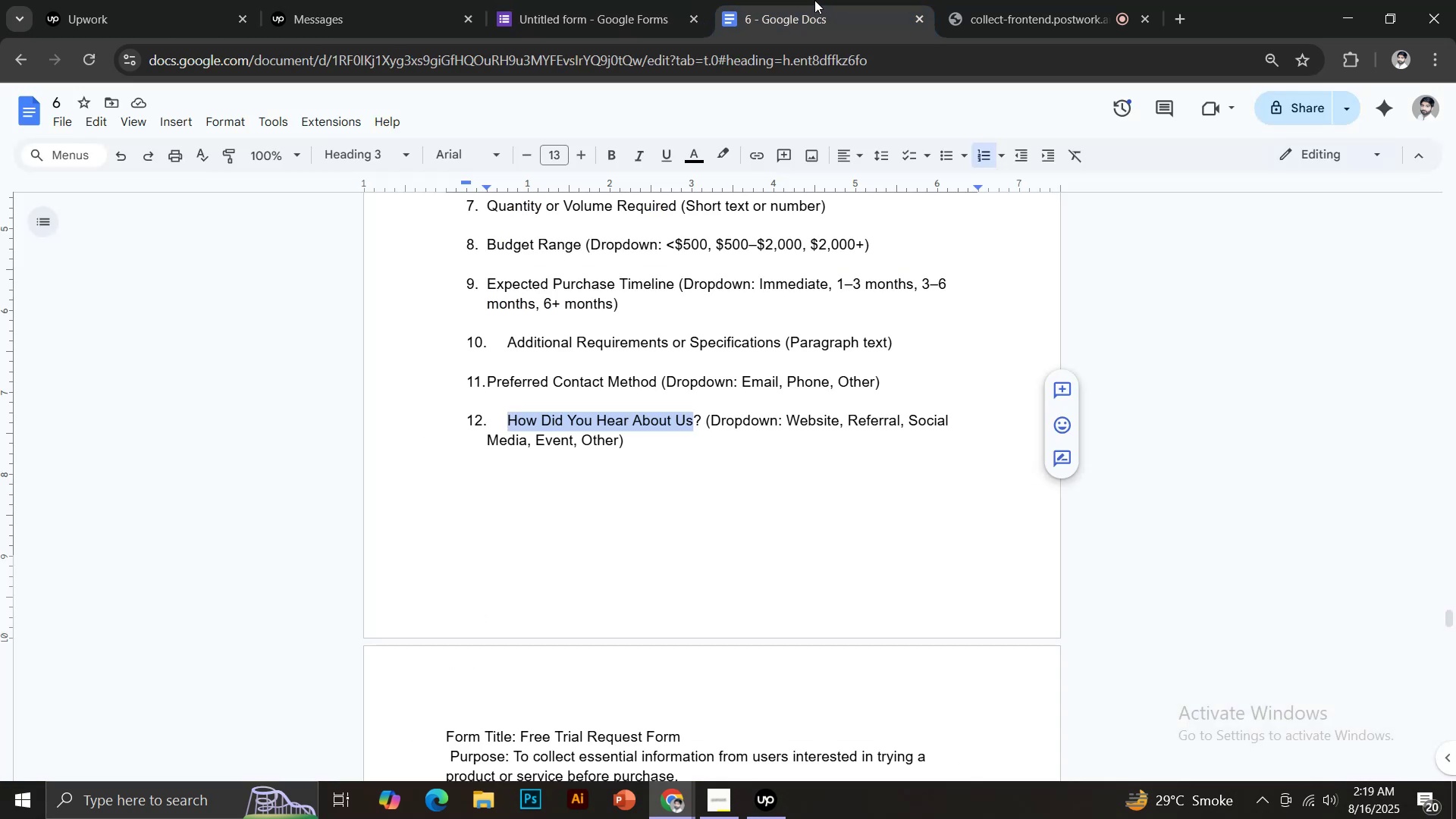 
left_click([614, 0])
 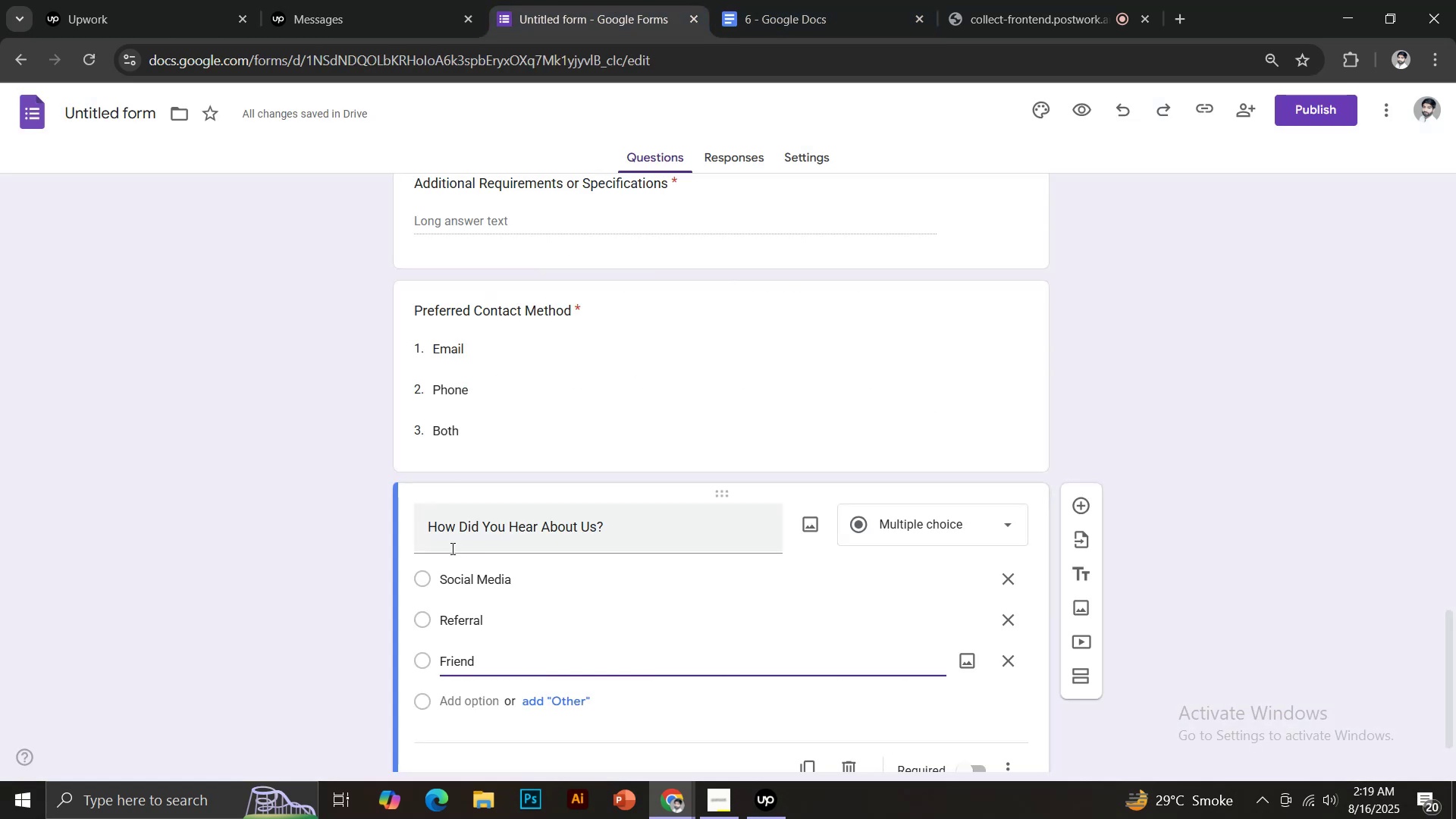 
key(Enter)
 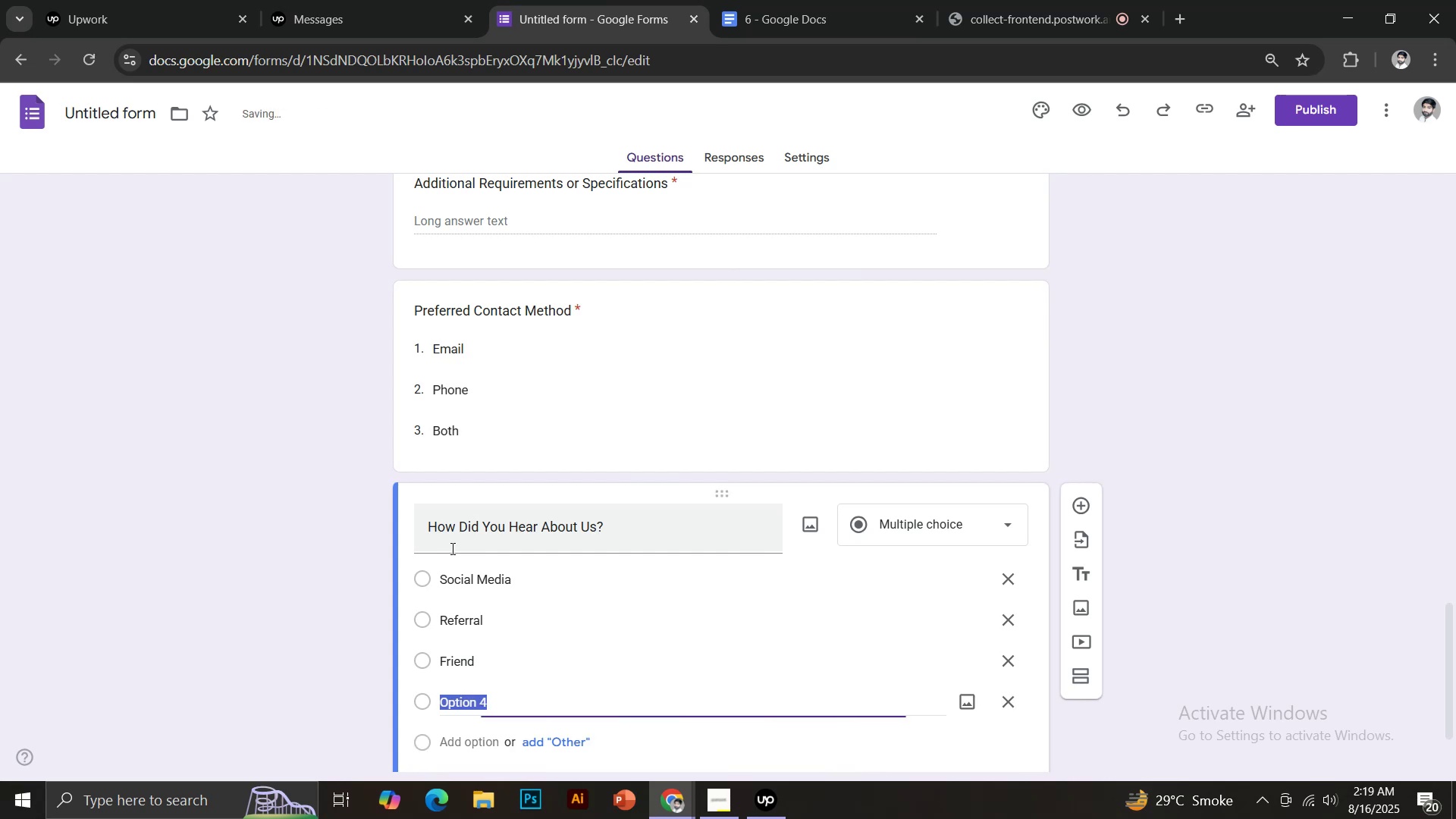 
type(Event)
 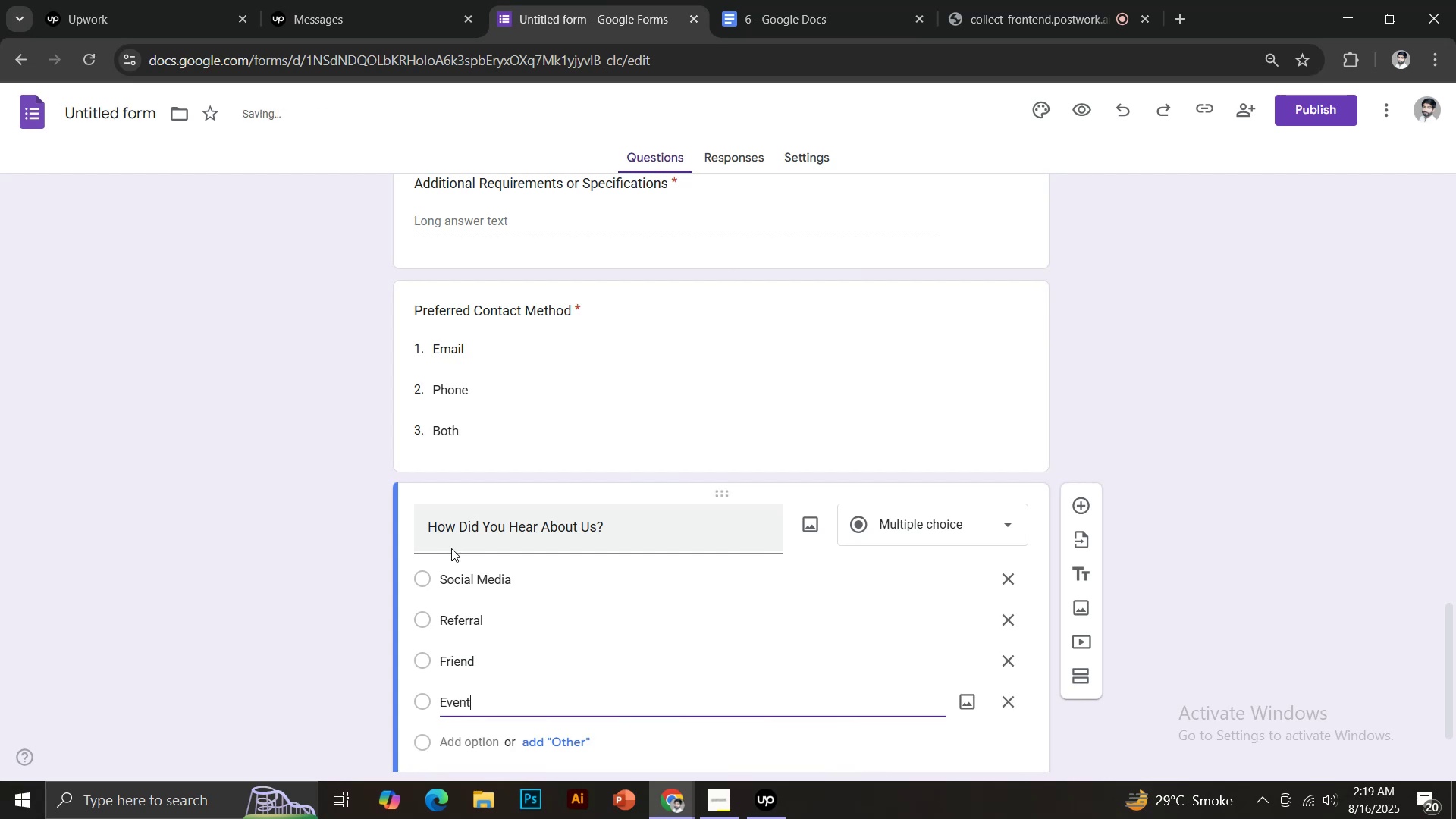 
key(Enter)
 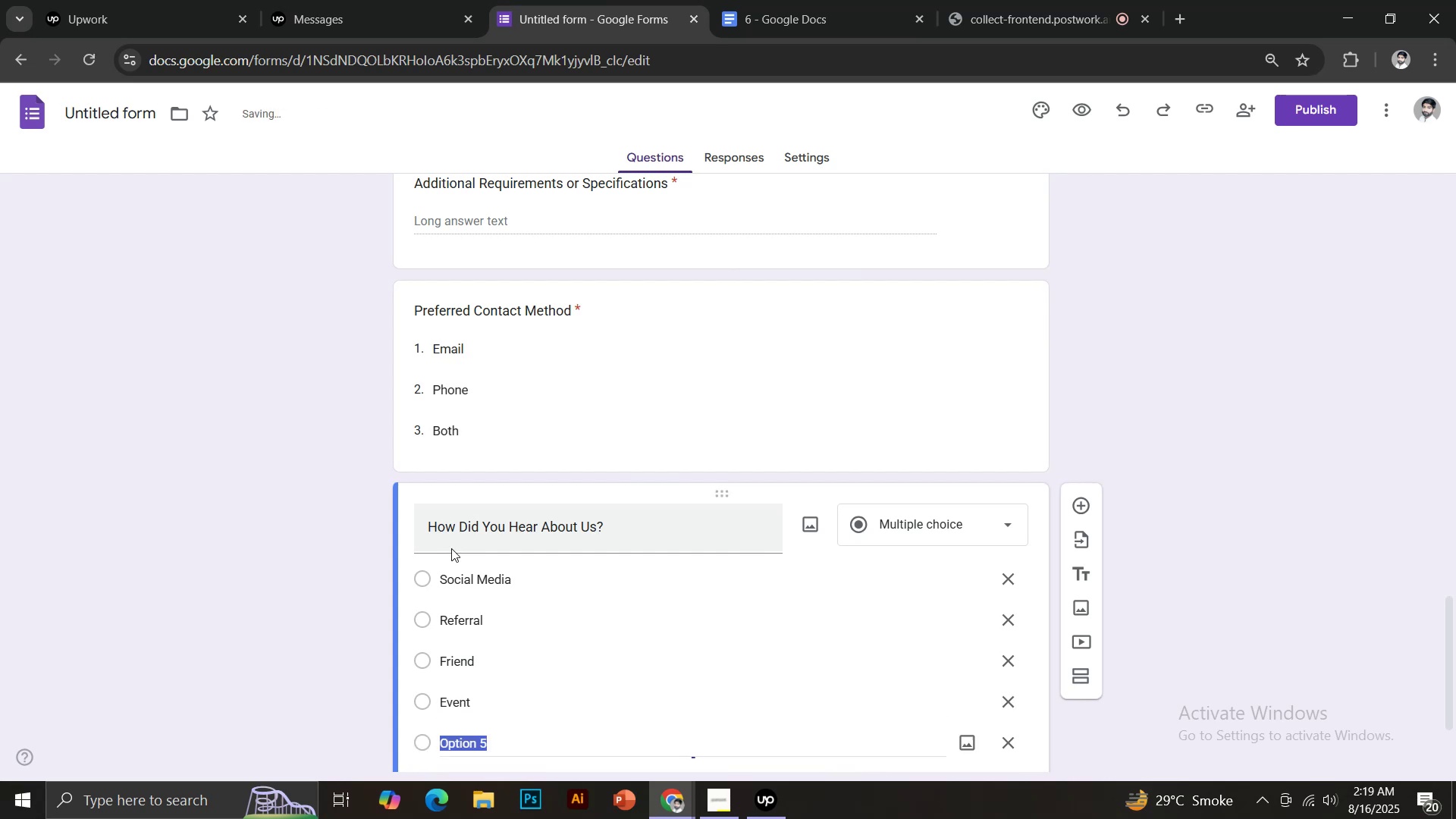 
type(other)
 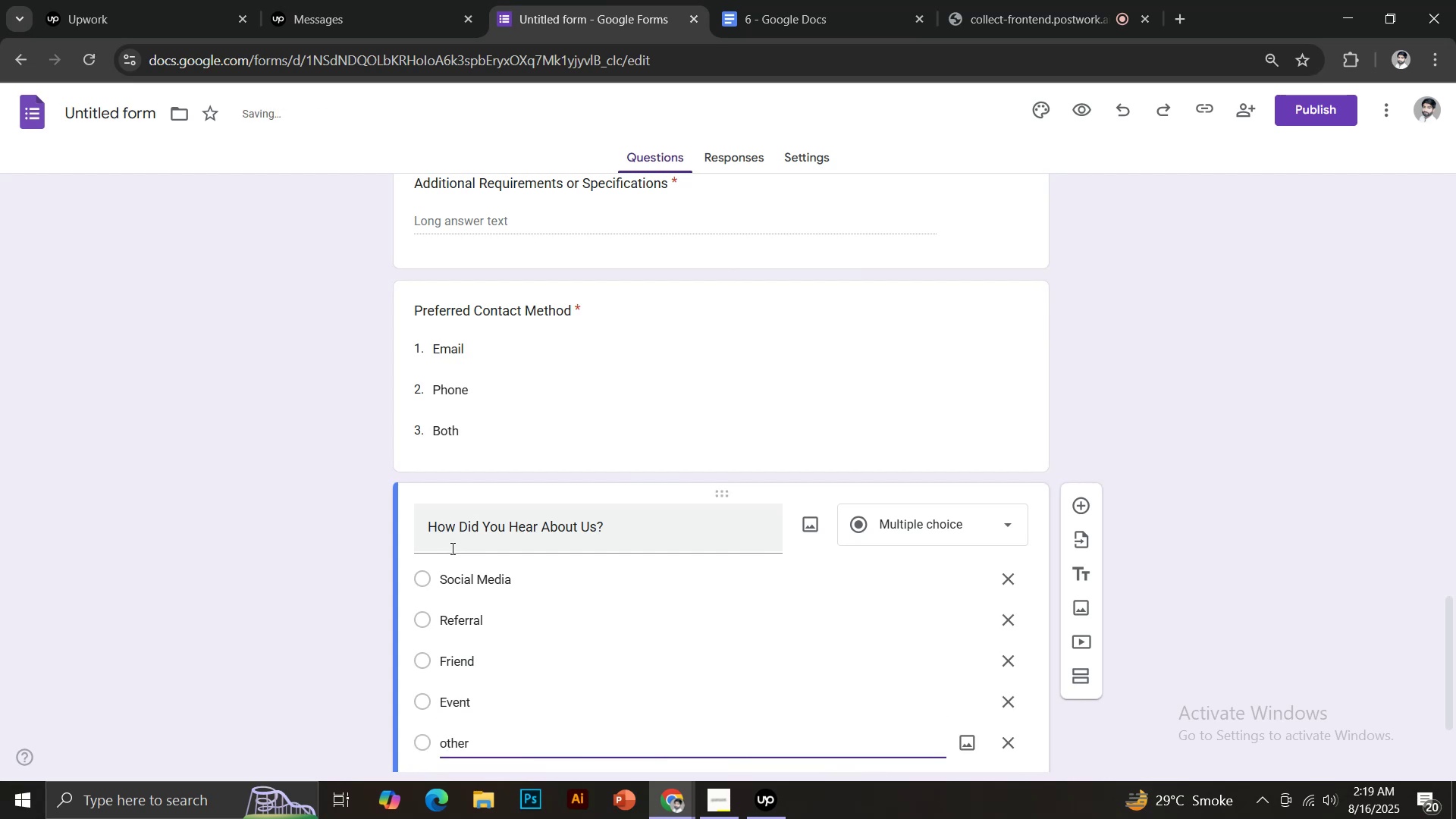 
scroll: coordinate [473, 541], scroll_direction: down, amount: 2.0
 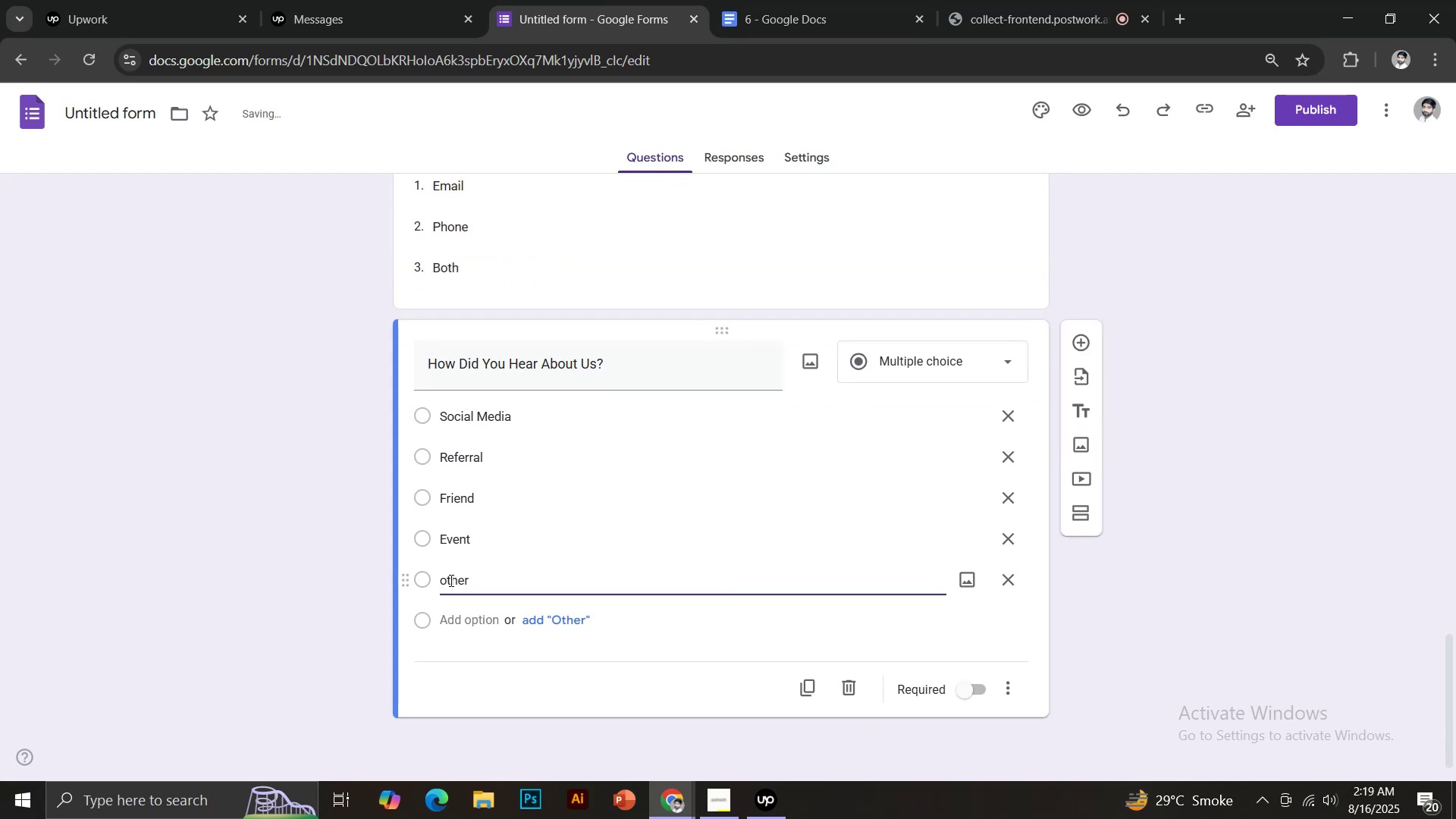 
left_click([447, 580])
 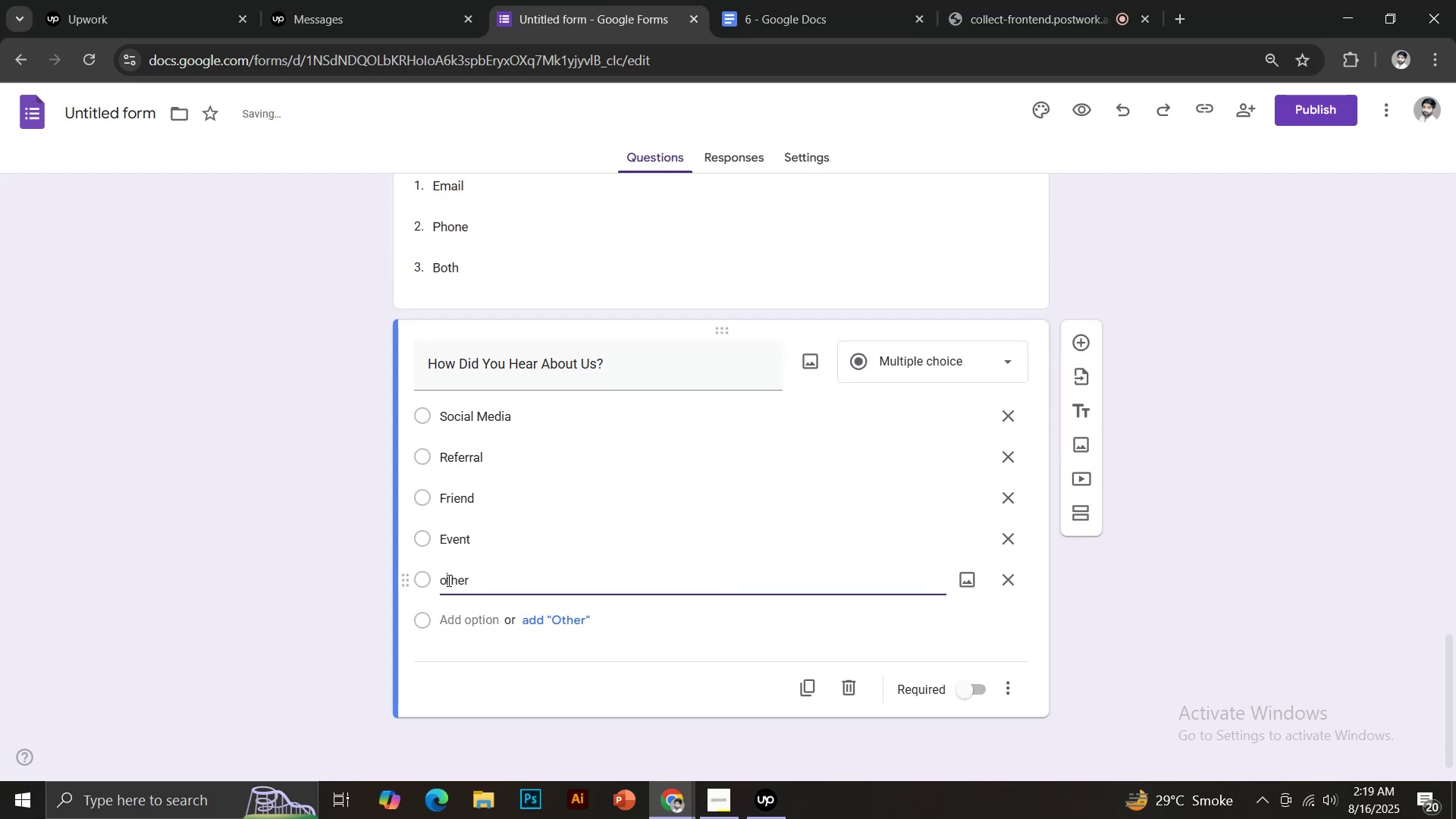 
key(Backspace)
 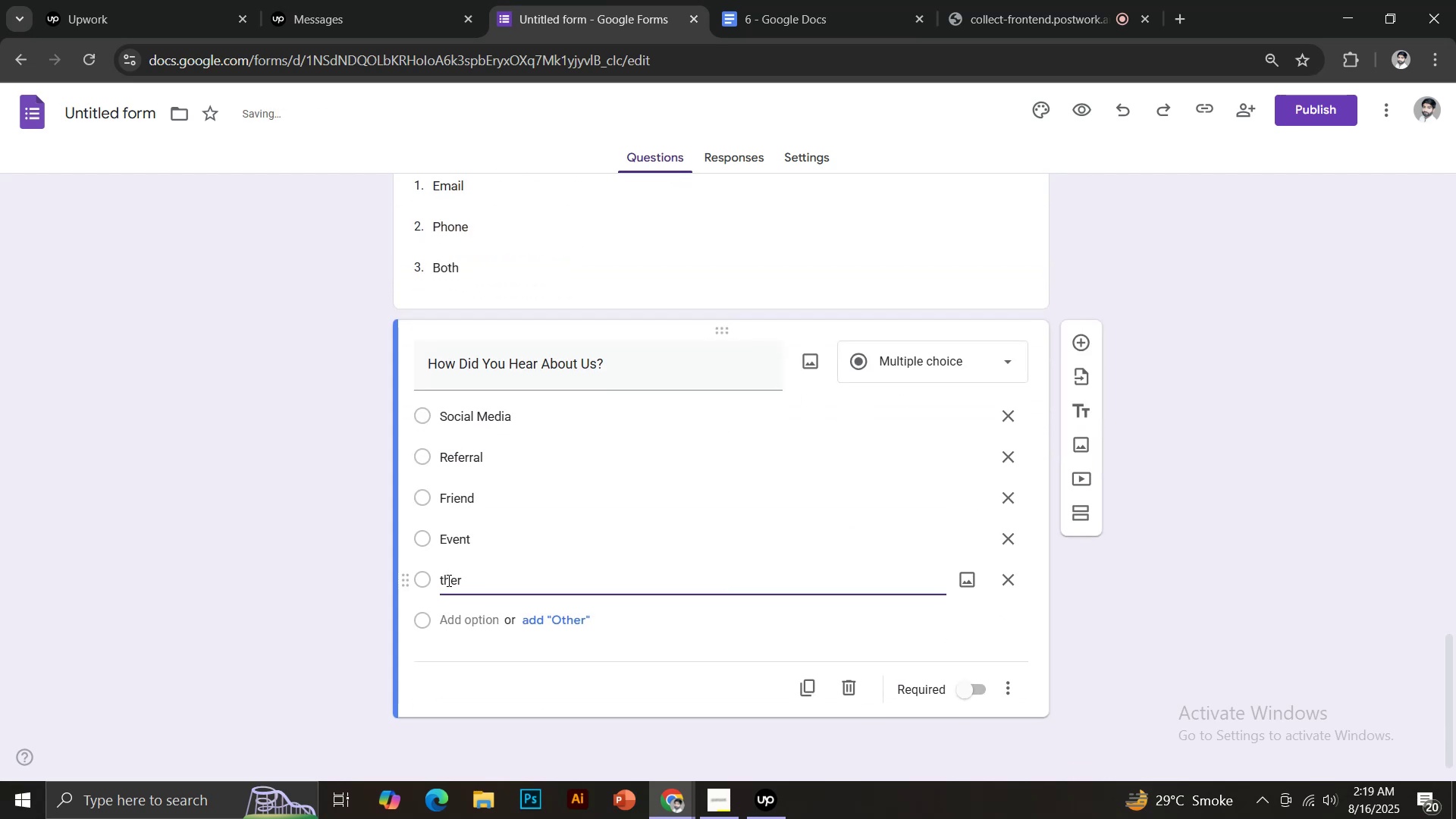 
key(CapsLock)
 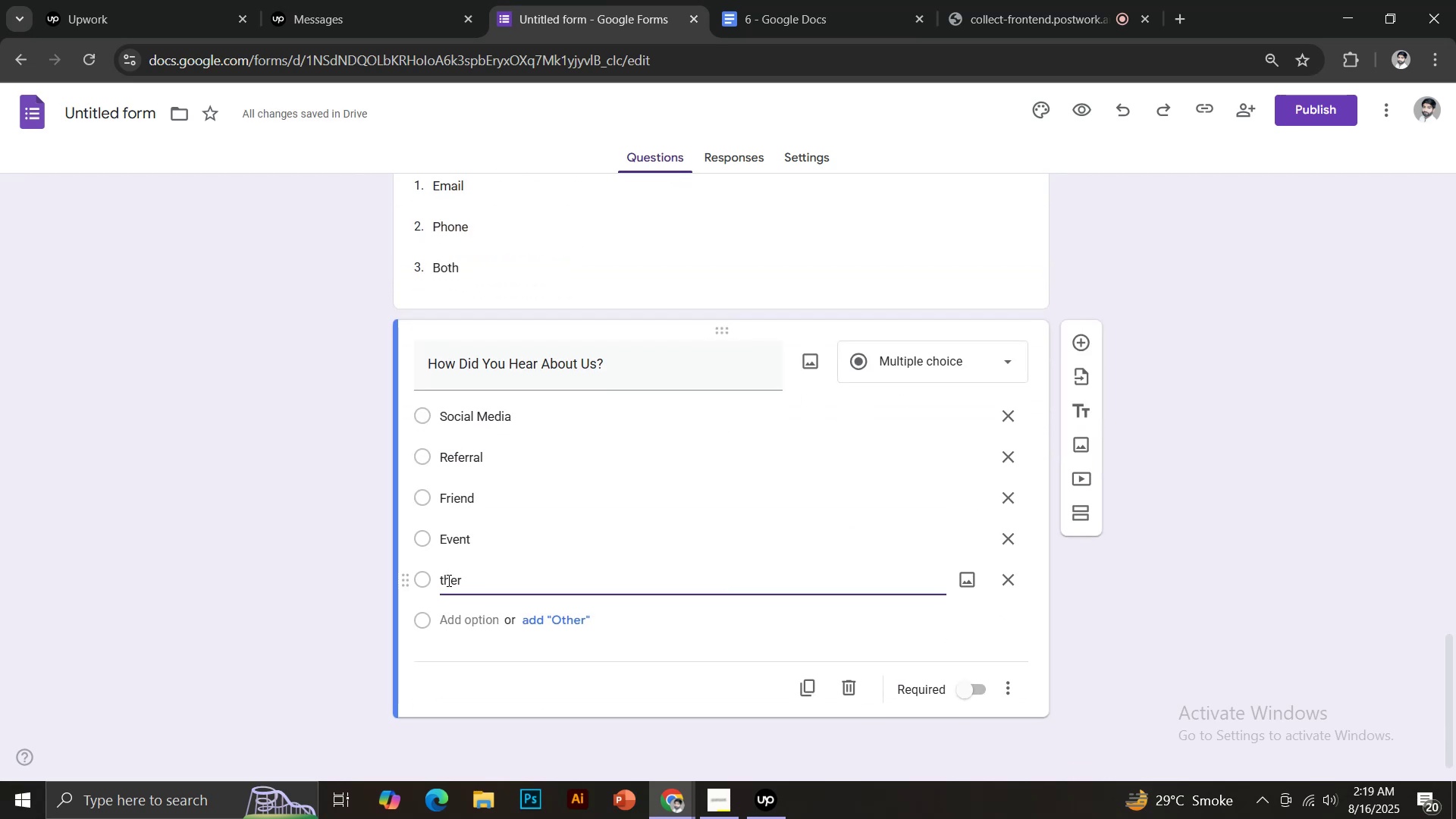 
key(O)
 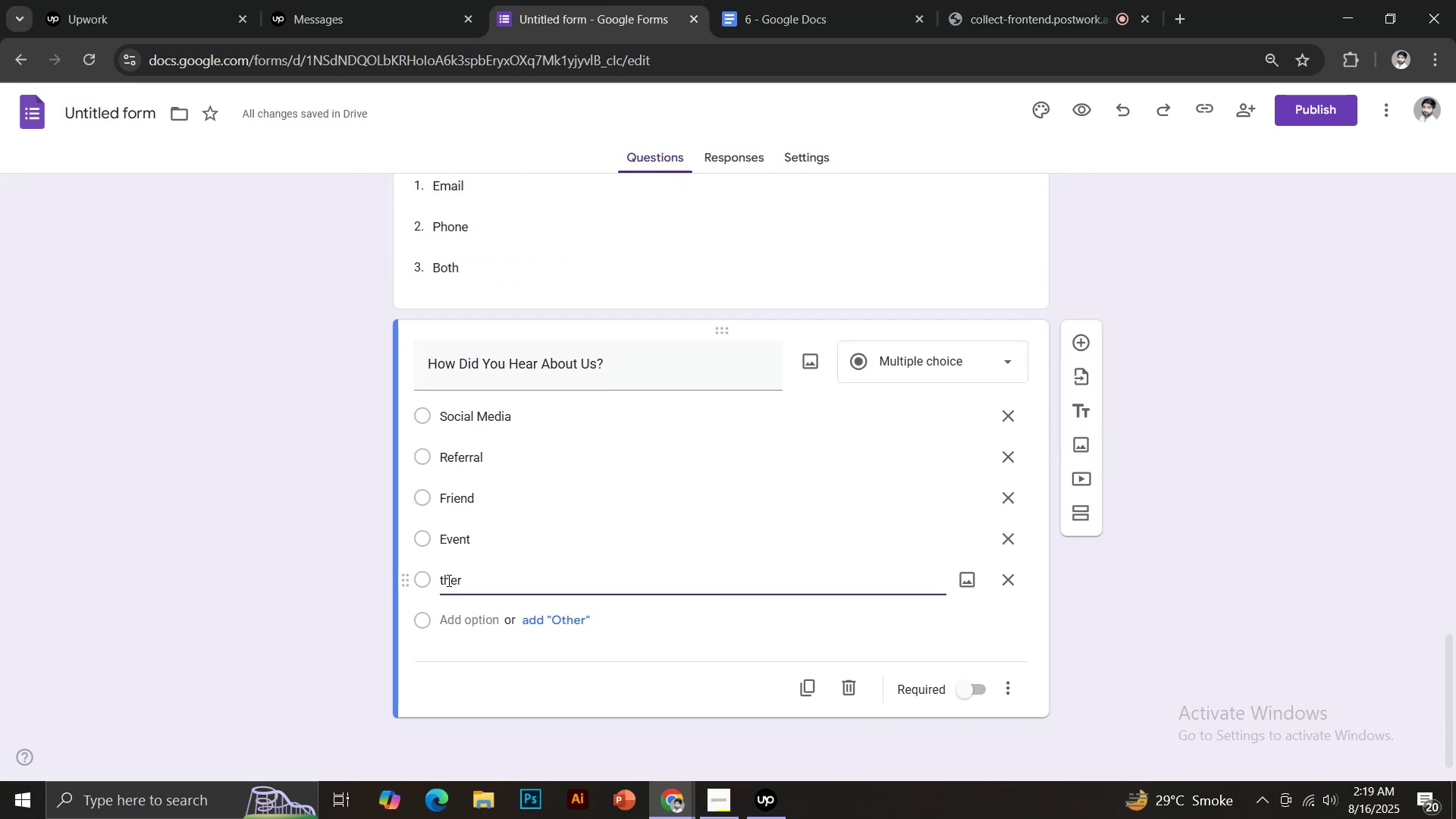 
key(CapsLock)
 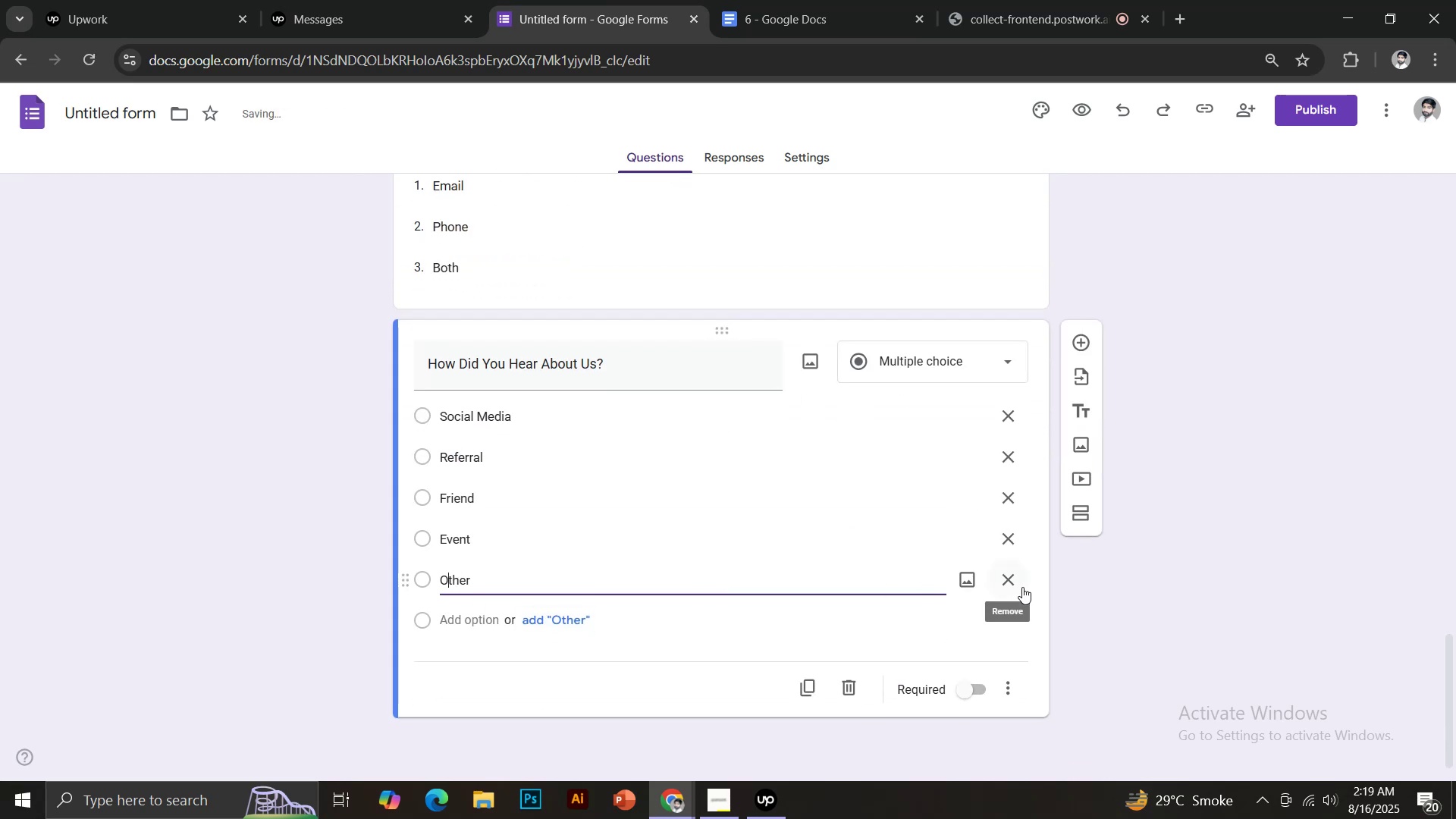 
left_click([544, 620])
 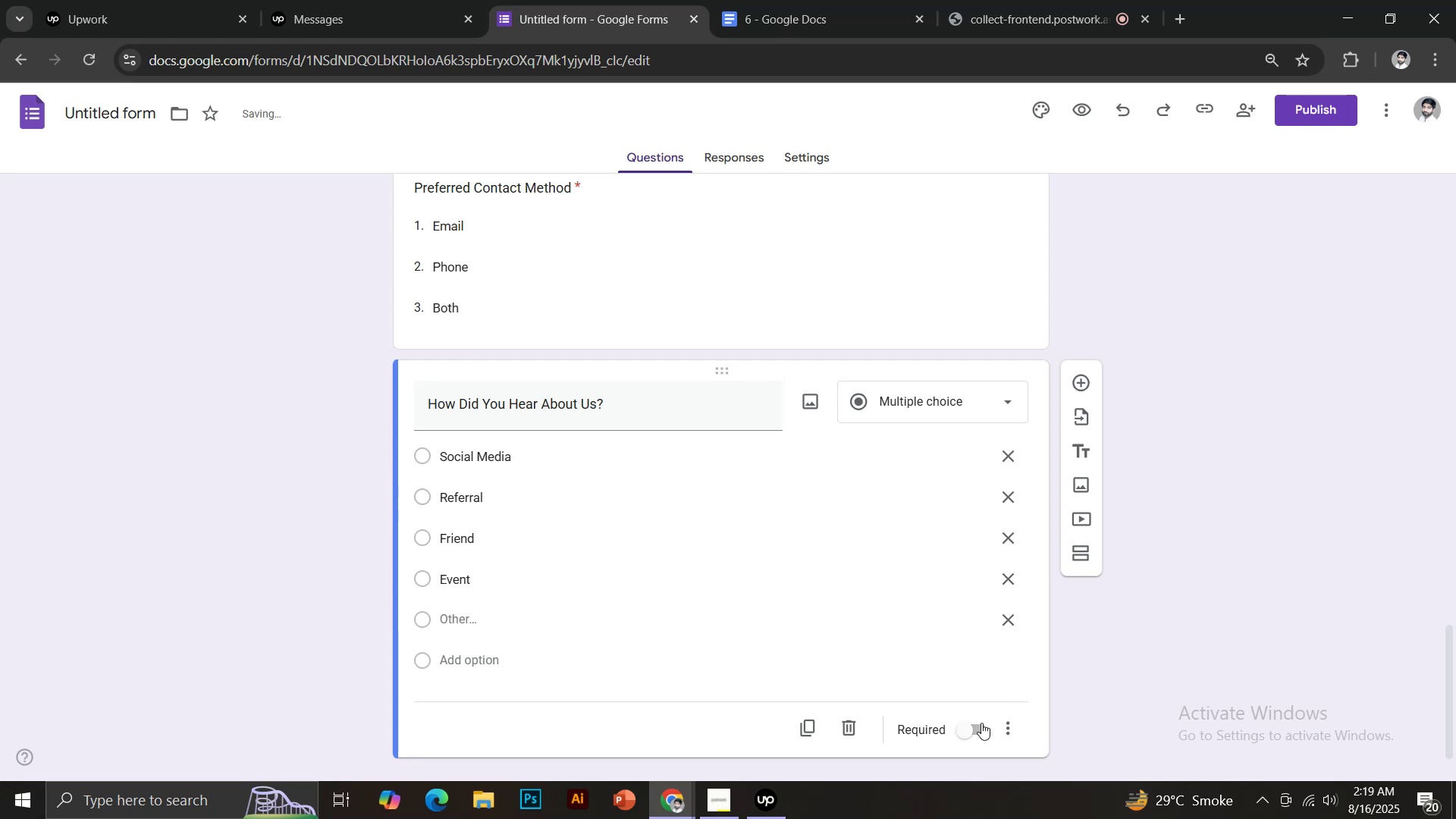 
left_click([973, 735])
 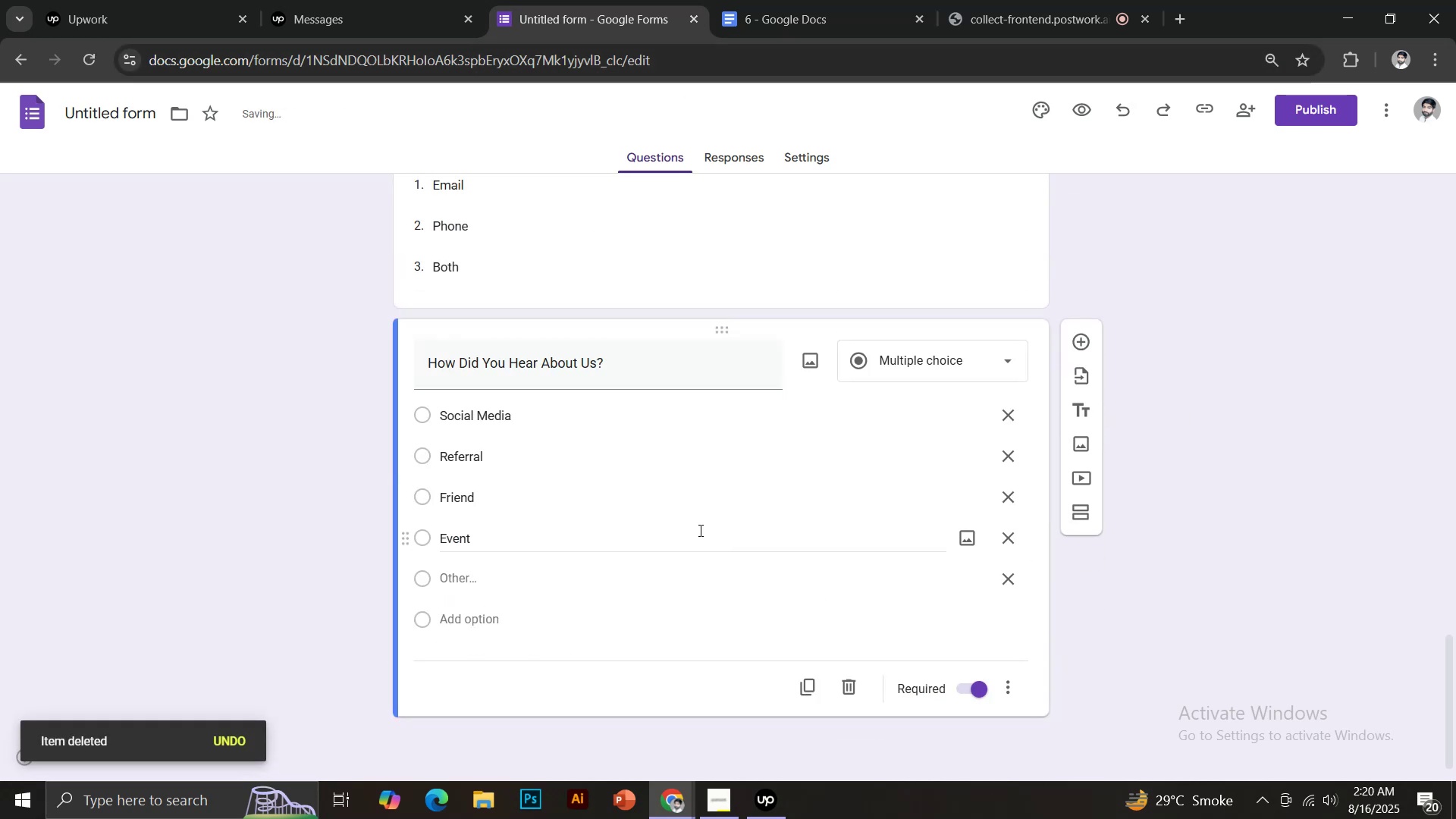 
wait(5.59)
 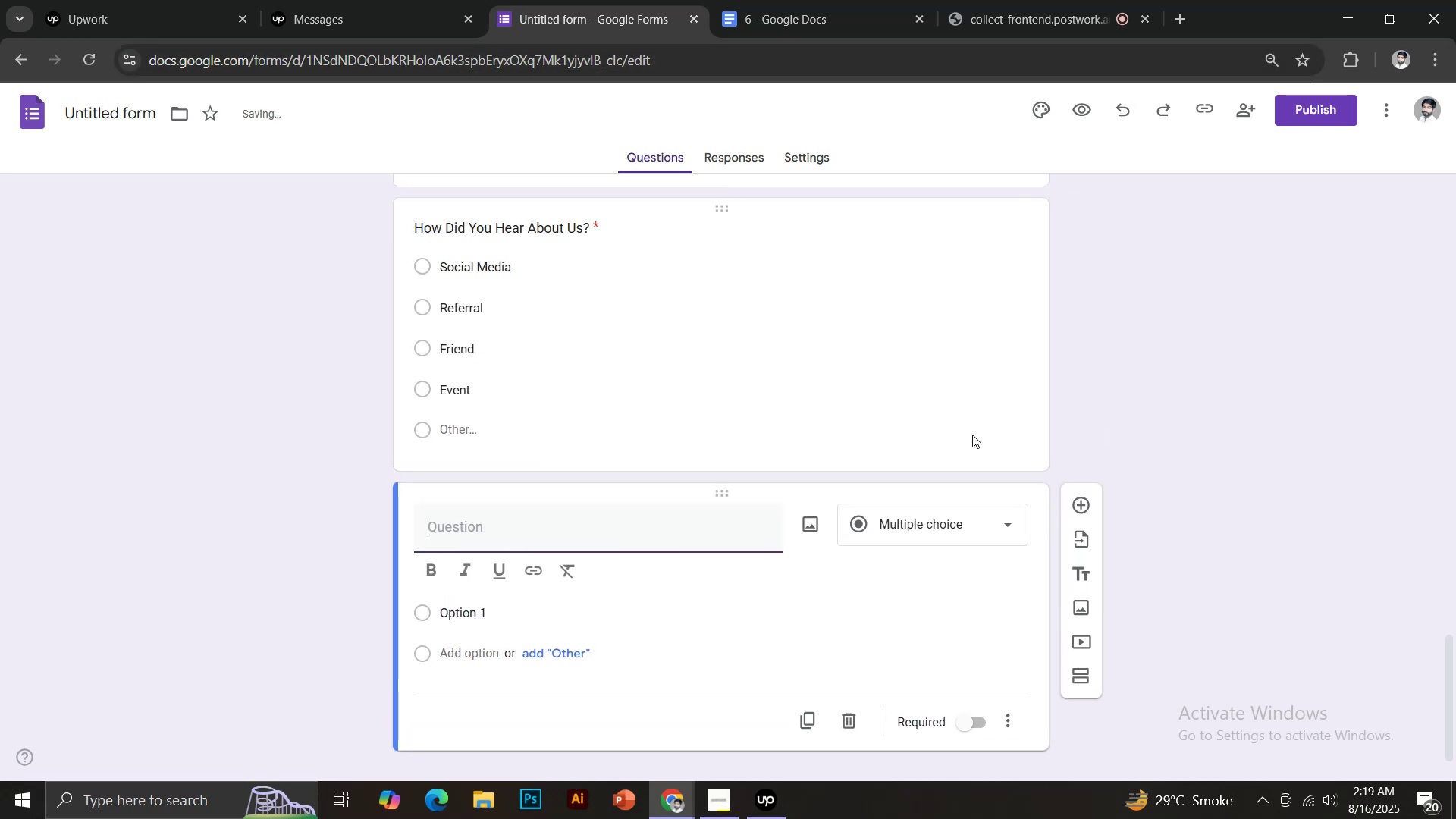 
left_click([745, 0])
 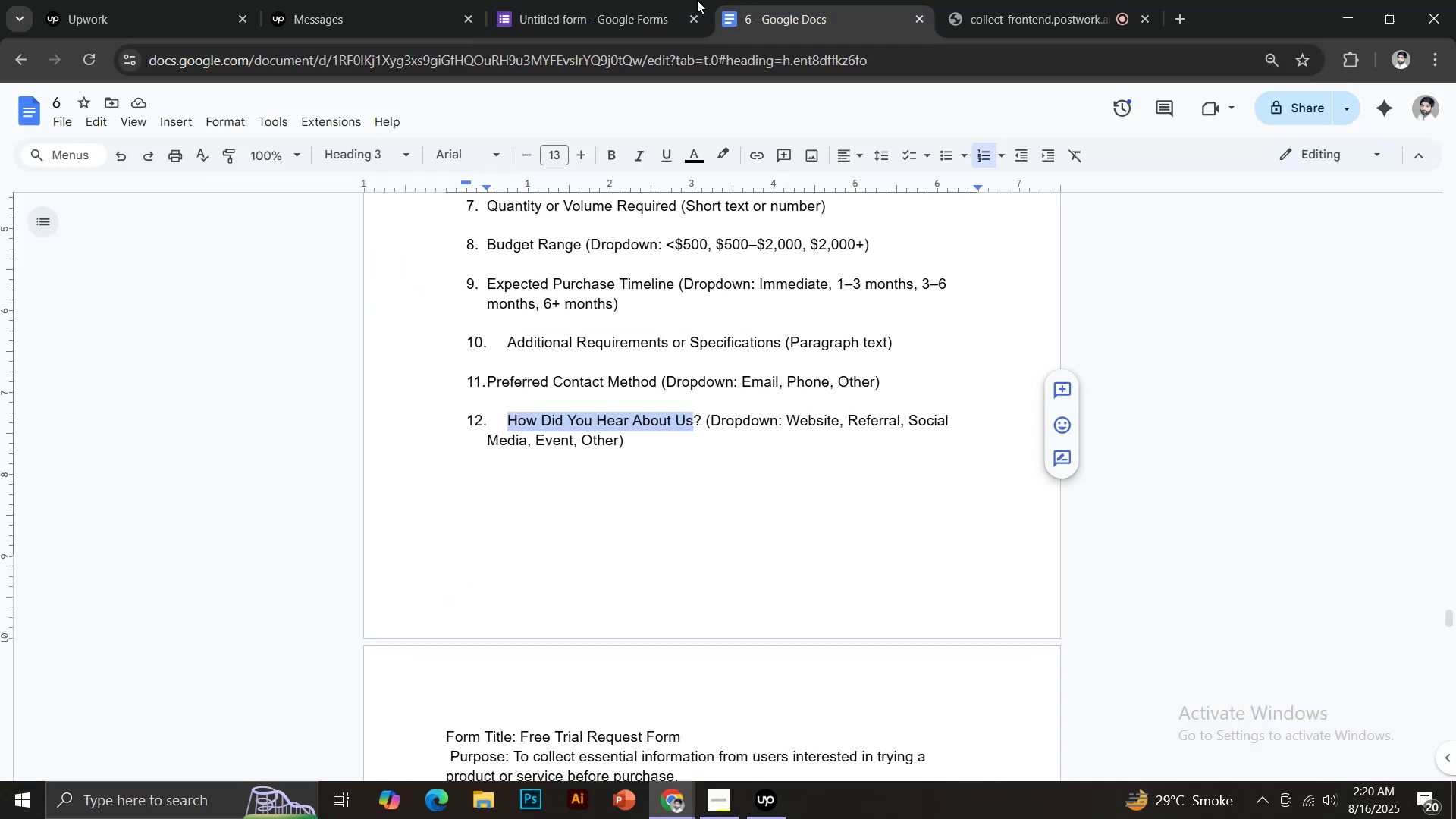 
left_click([600, 0])
 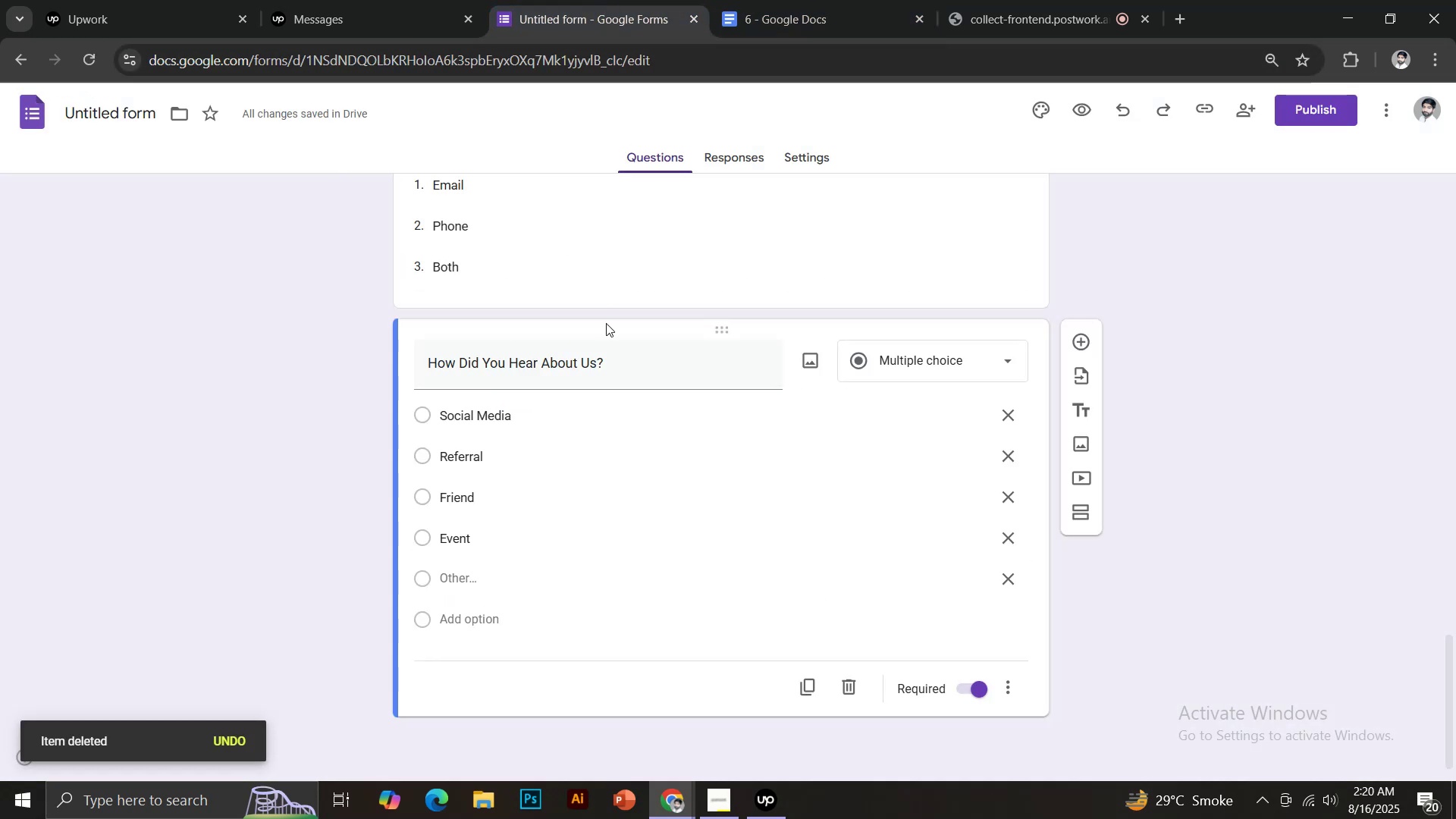 
scroll: coordinate [711, 364], scroll_direction: up, amount: 7.0
 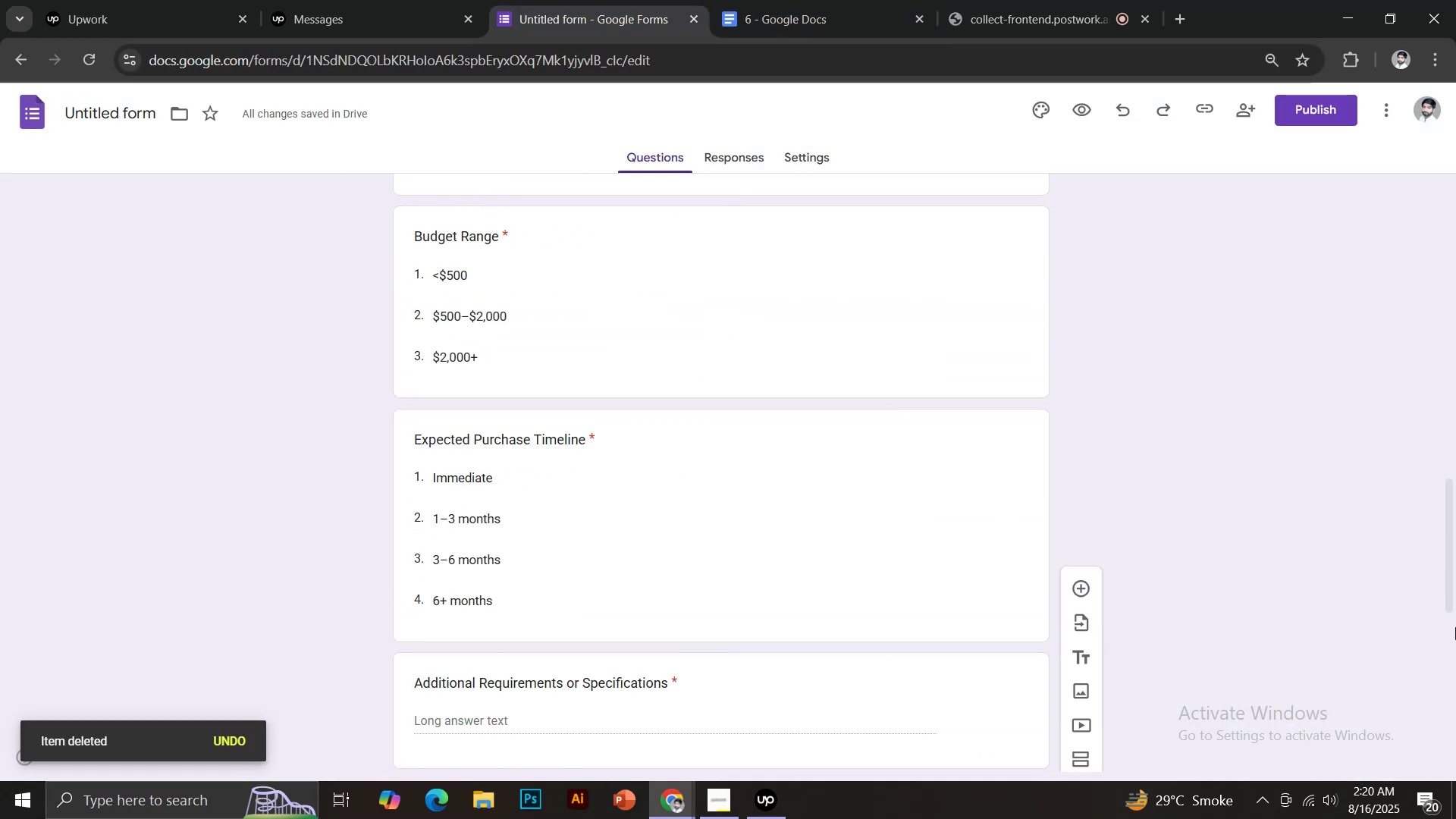 
left_click_drag(start_coordinate=[1455, 592], to_coordinate=[1455, 150])
 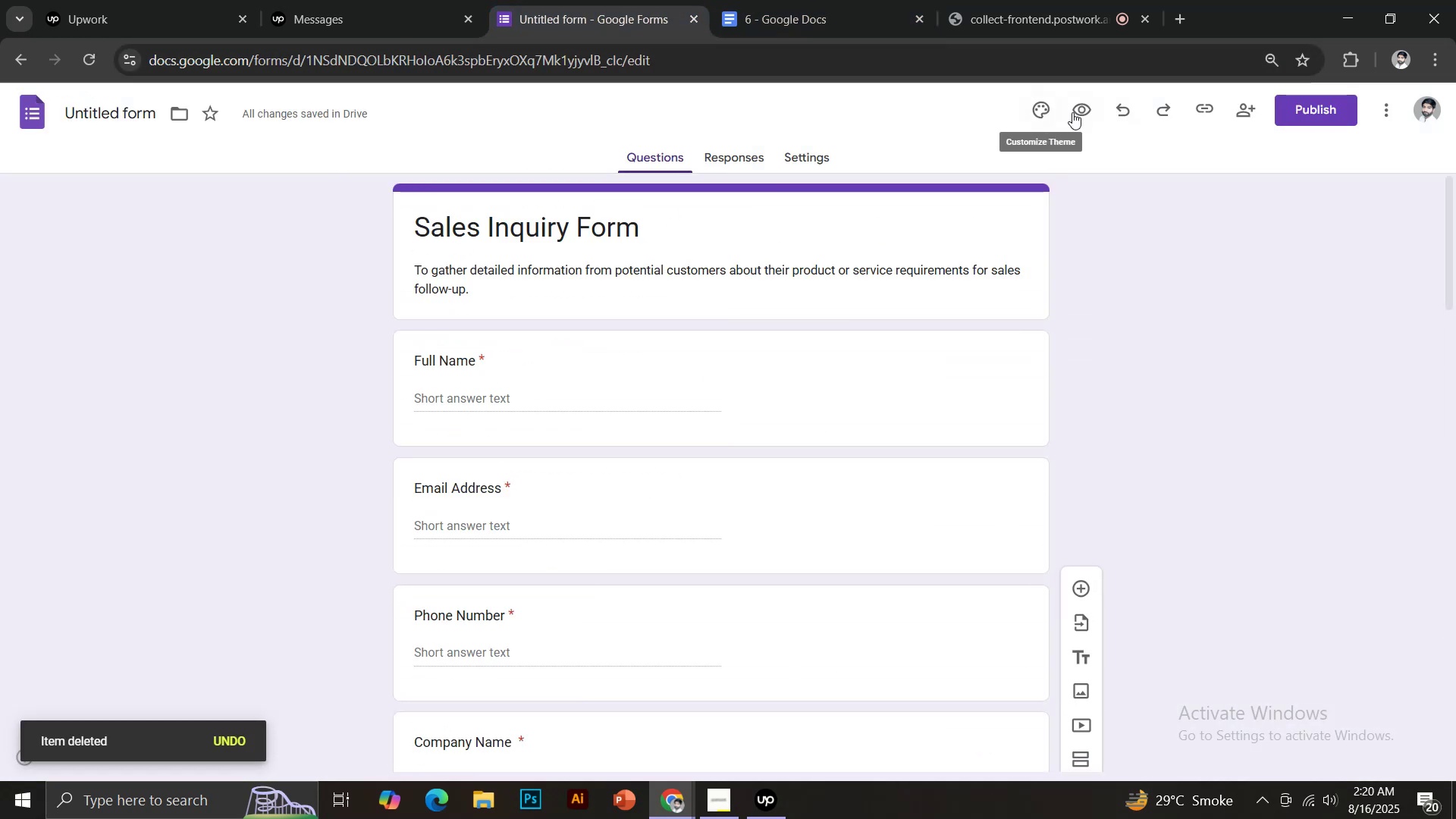 
left_click([1082, 111])
 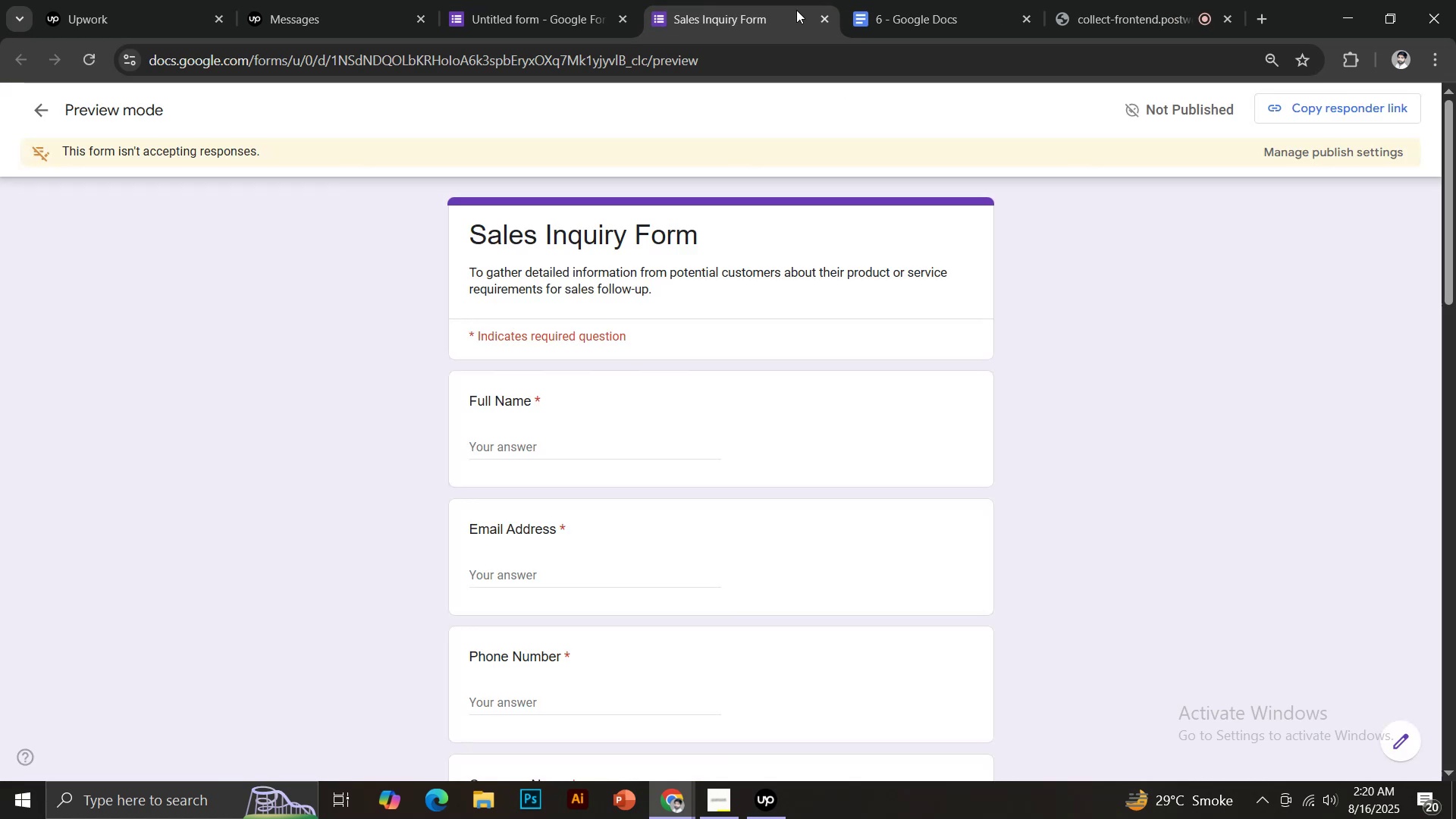 
left_click([819, 18])
 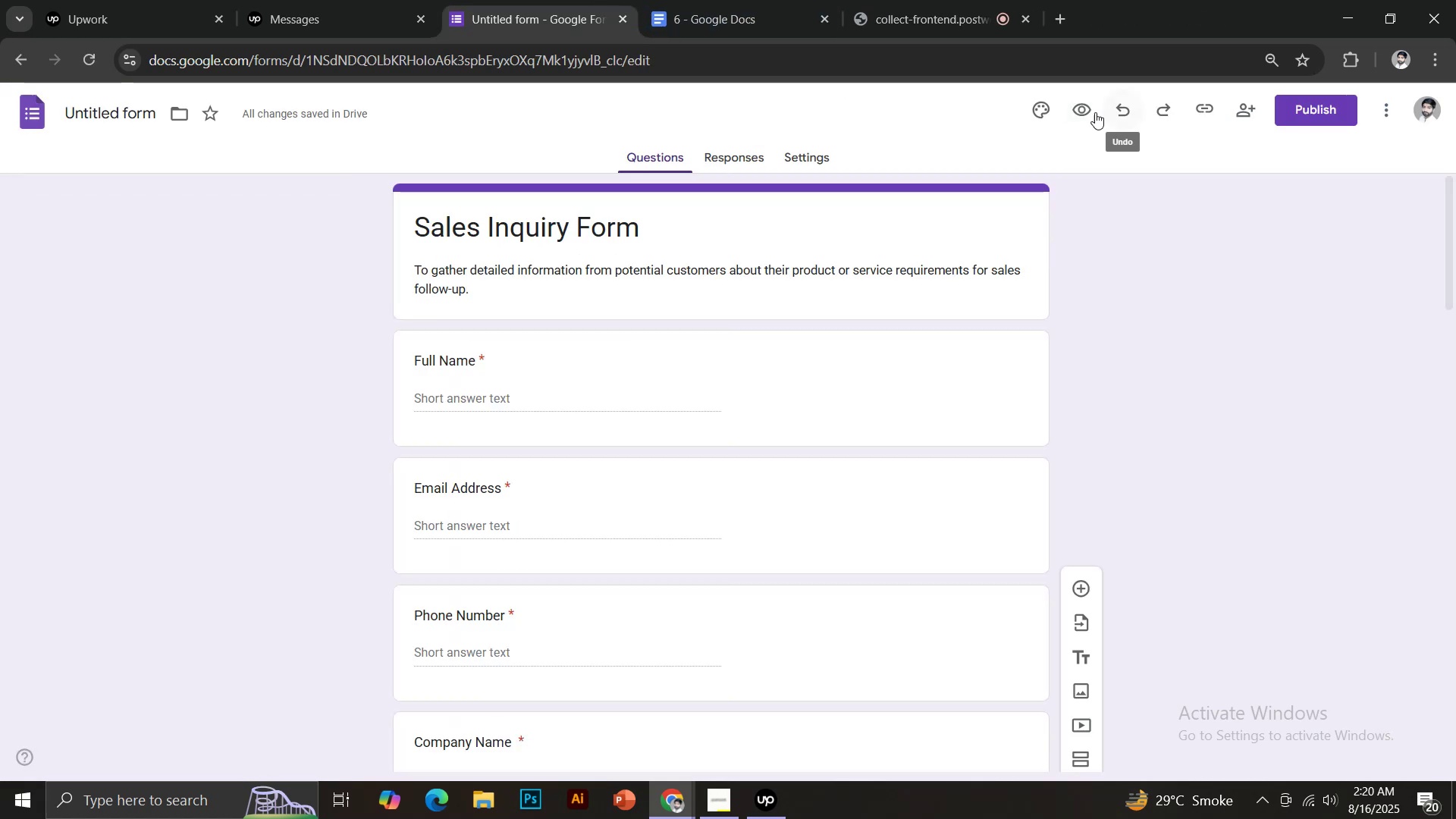 
left_click([1033, 104])
 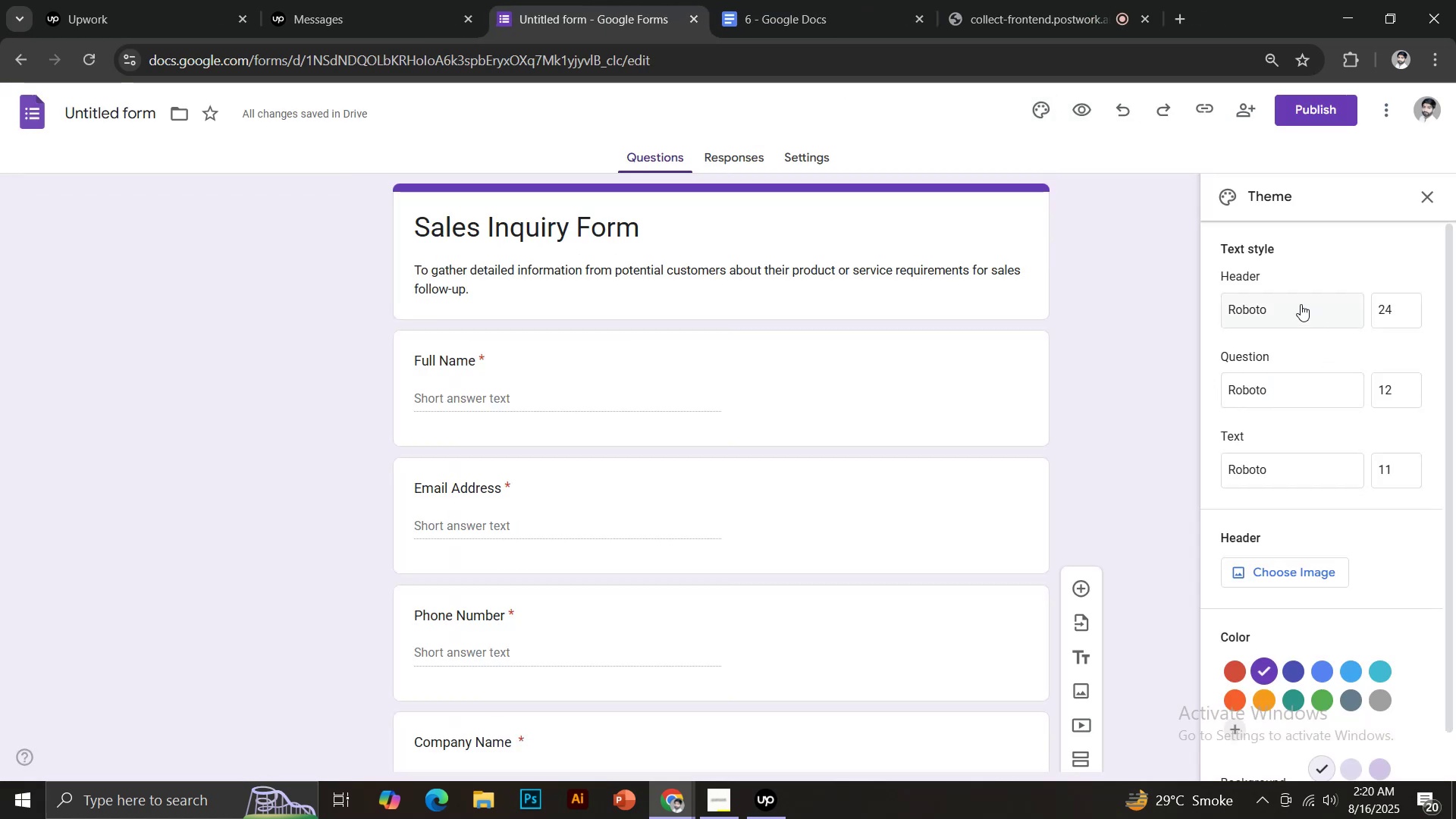 
left_click([1301, 304])
 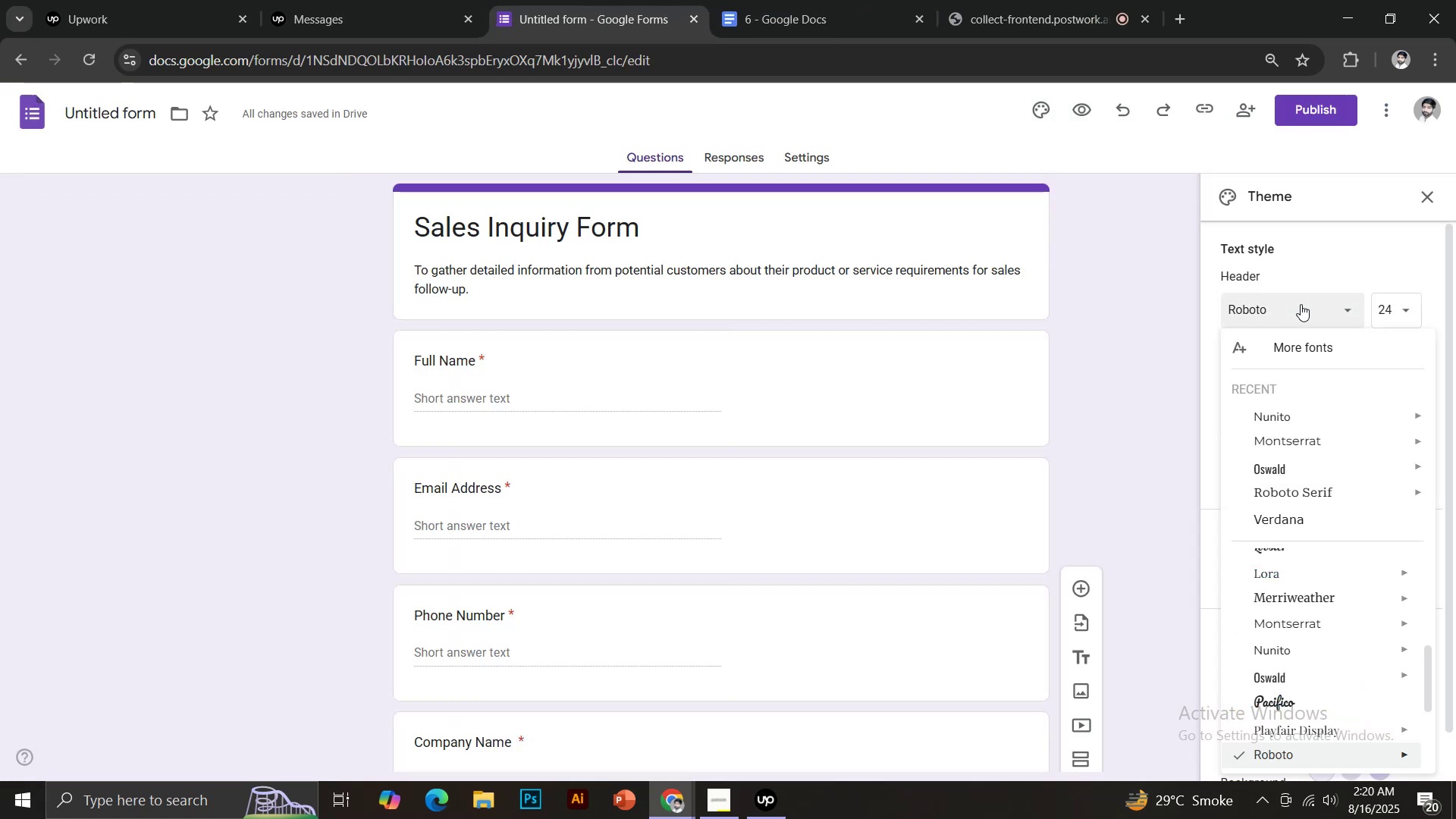 
left_click([1301, 304])
 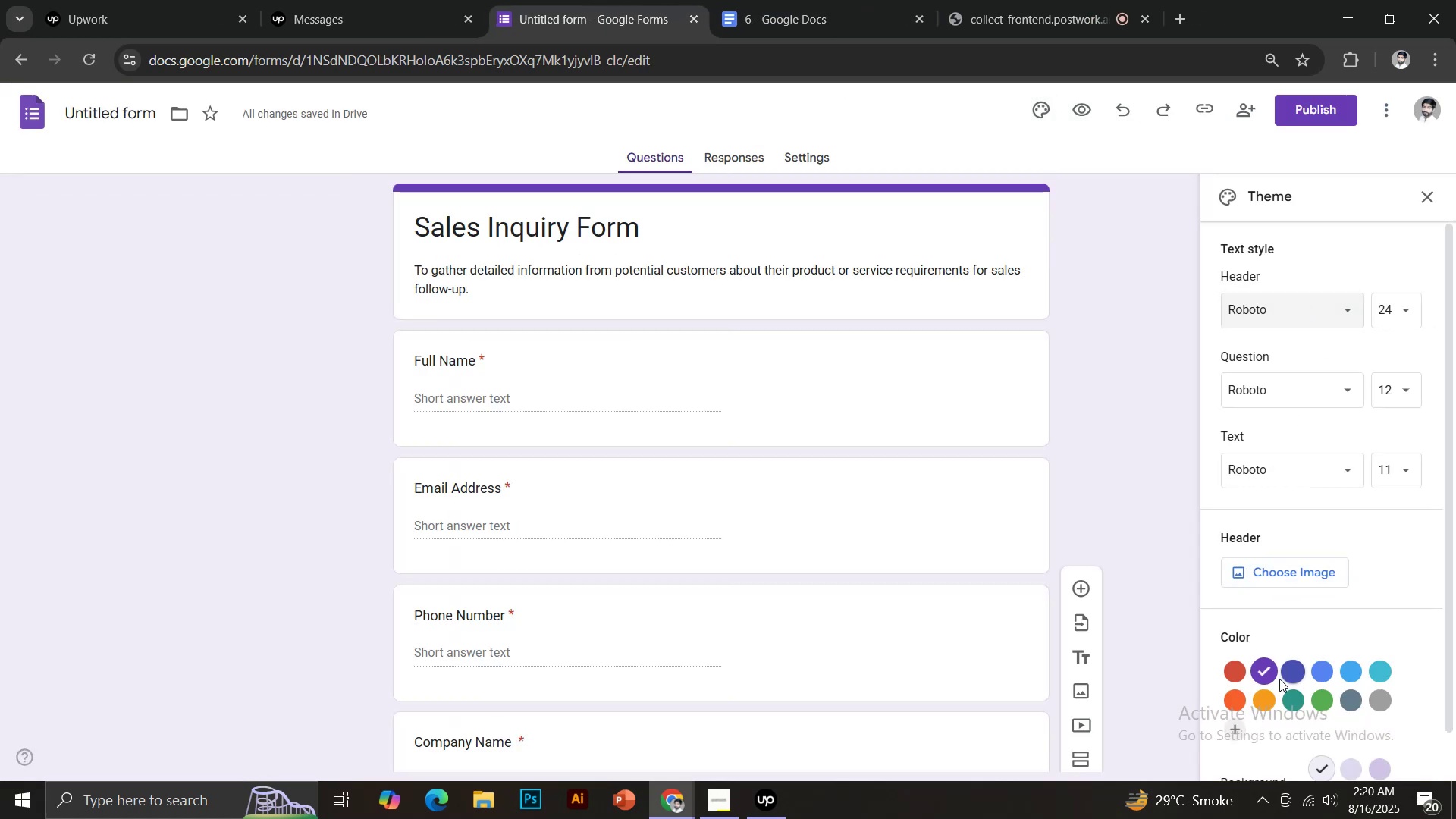 
left_click([1237, 700])
 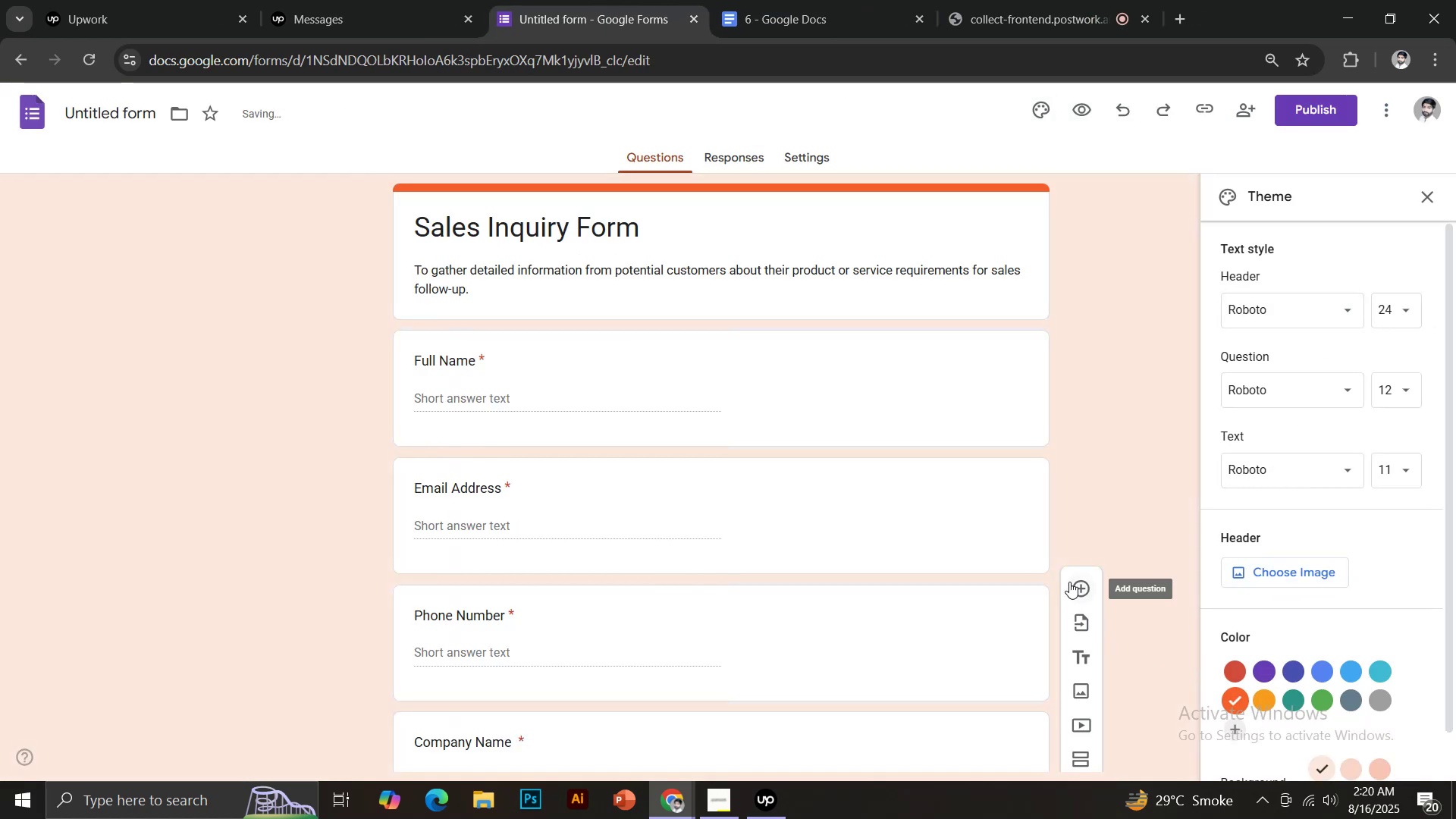 
scroll: coordinate [878, 444], scroll_direction: up, amount: 2.0
 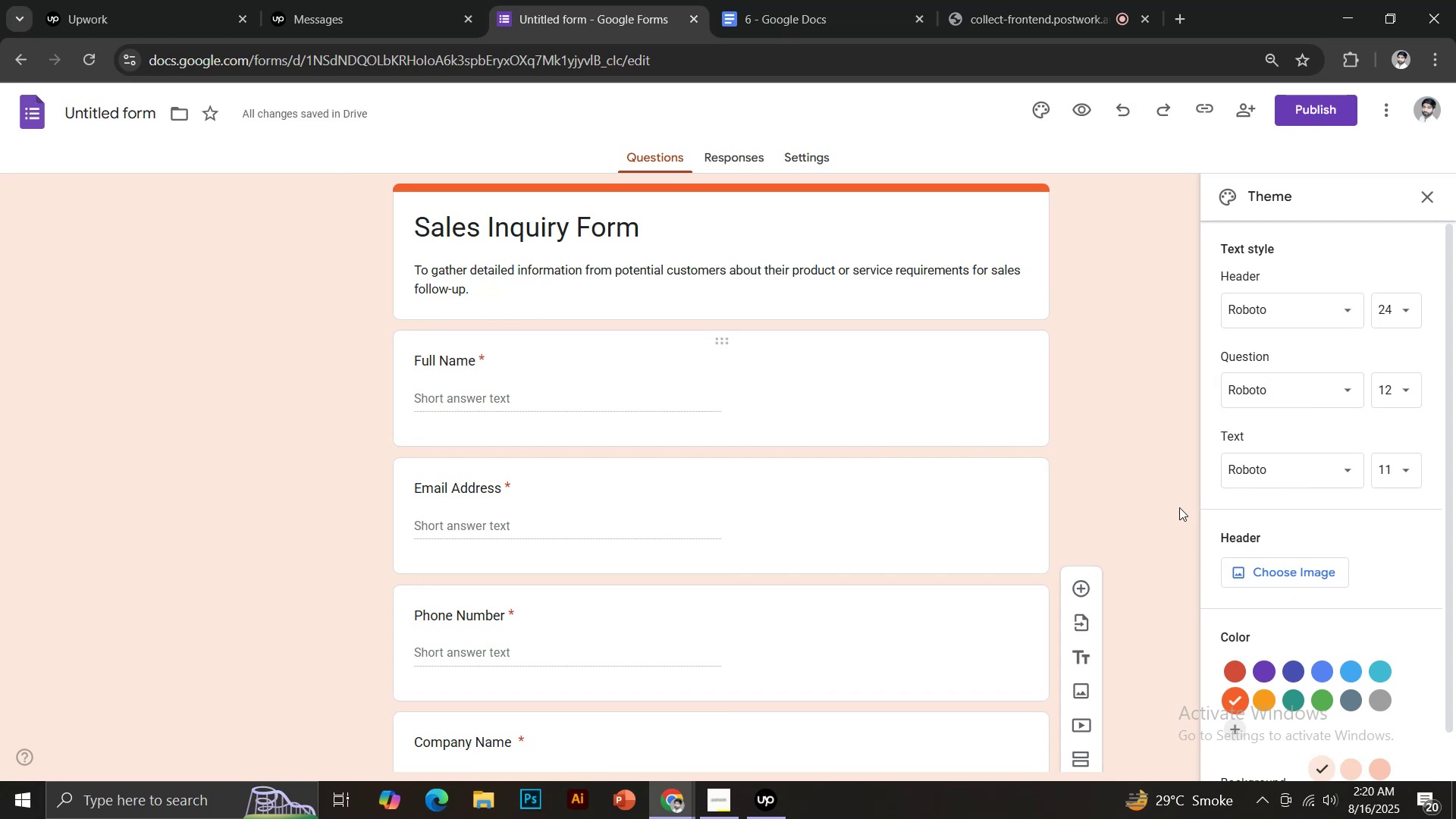 
left_click([1312, 704])
 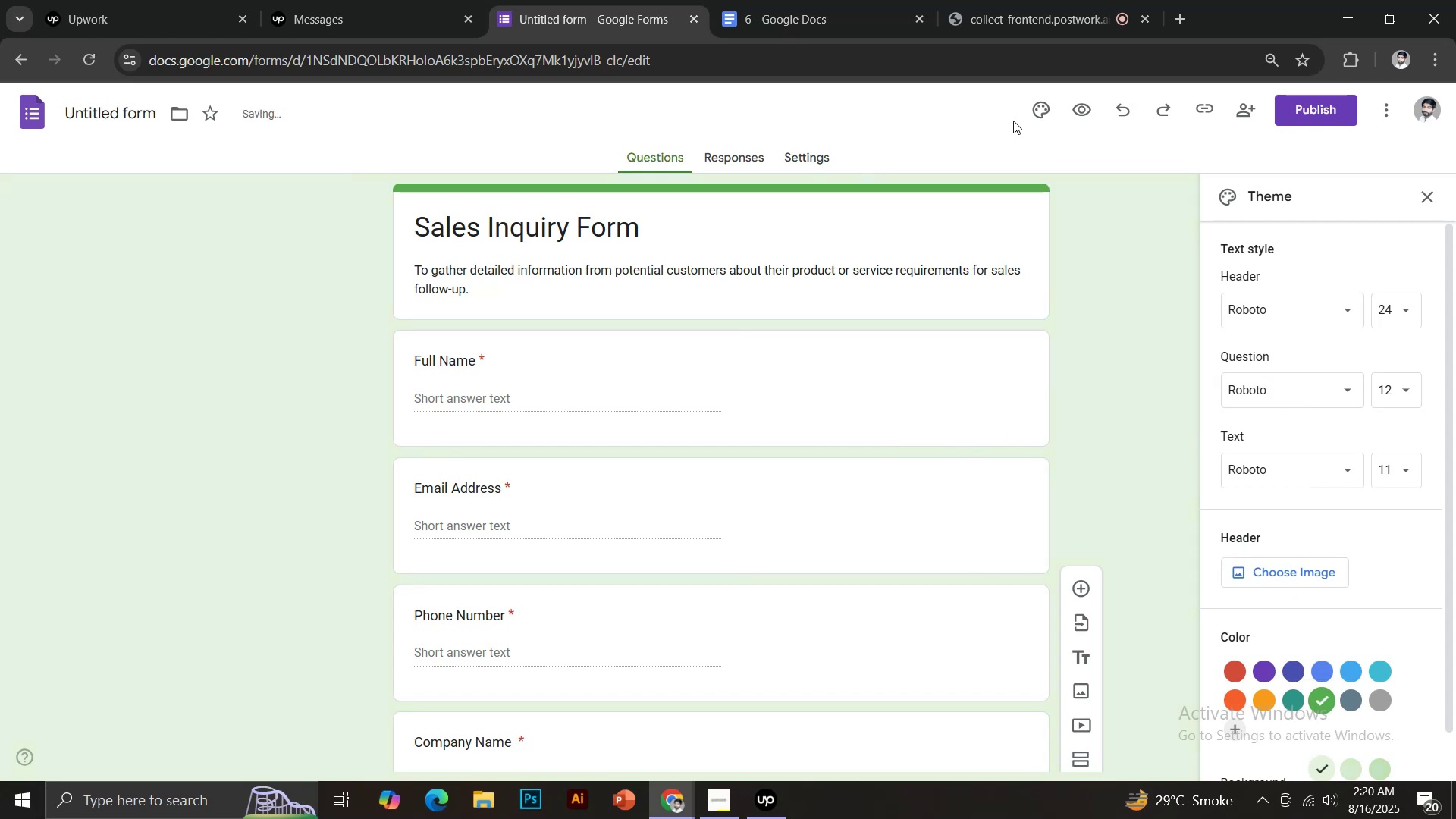 
left_click([1081, 109])
 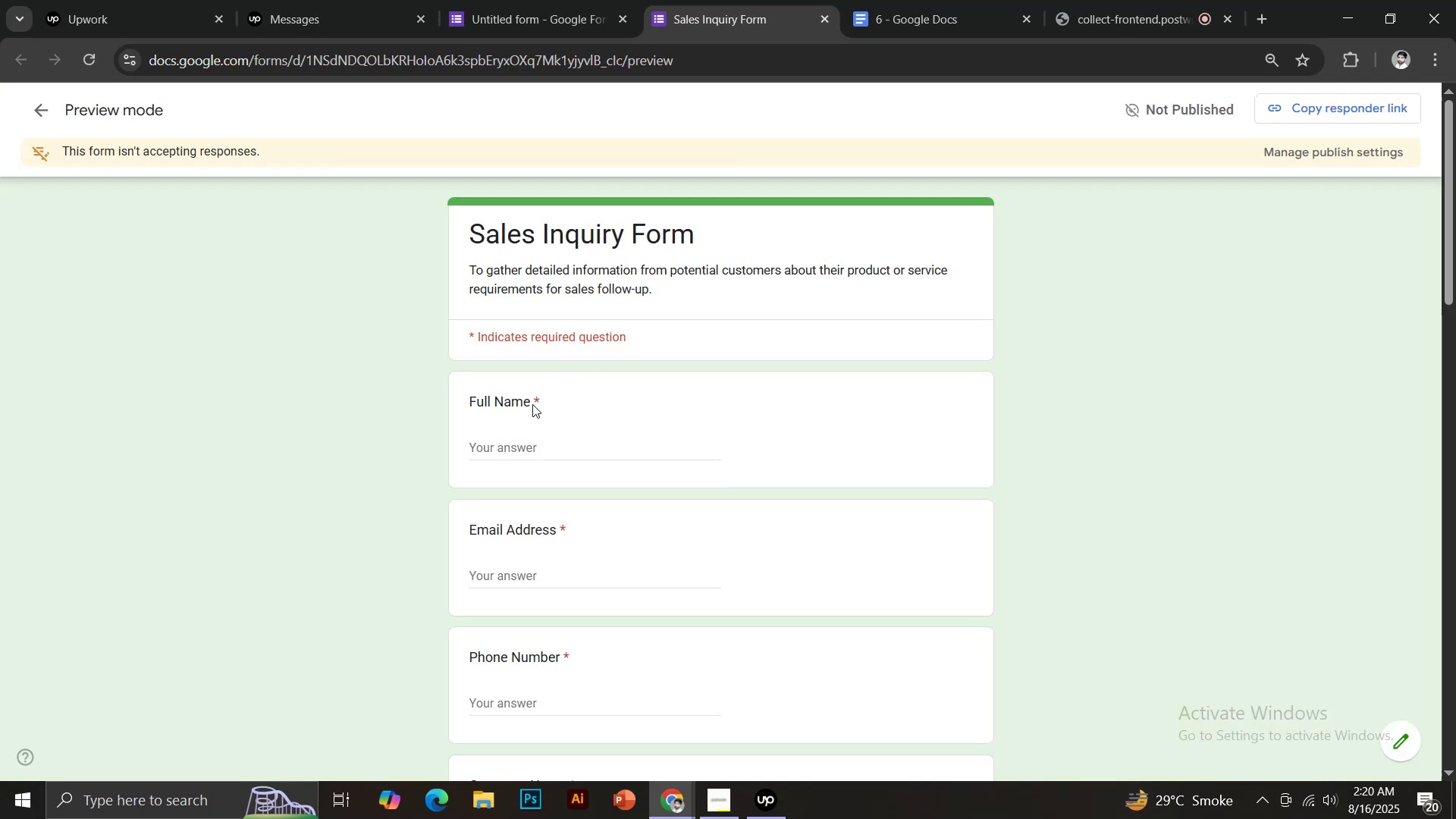 
left_click([516, 448])
 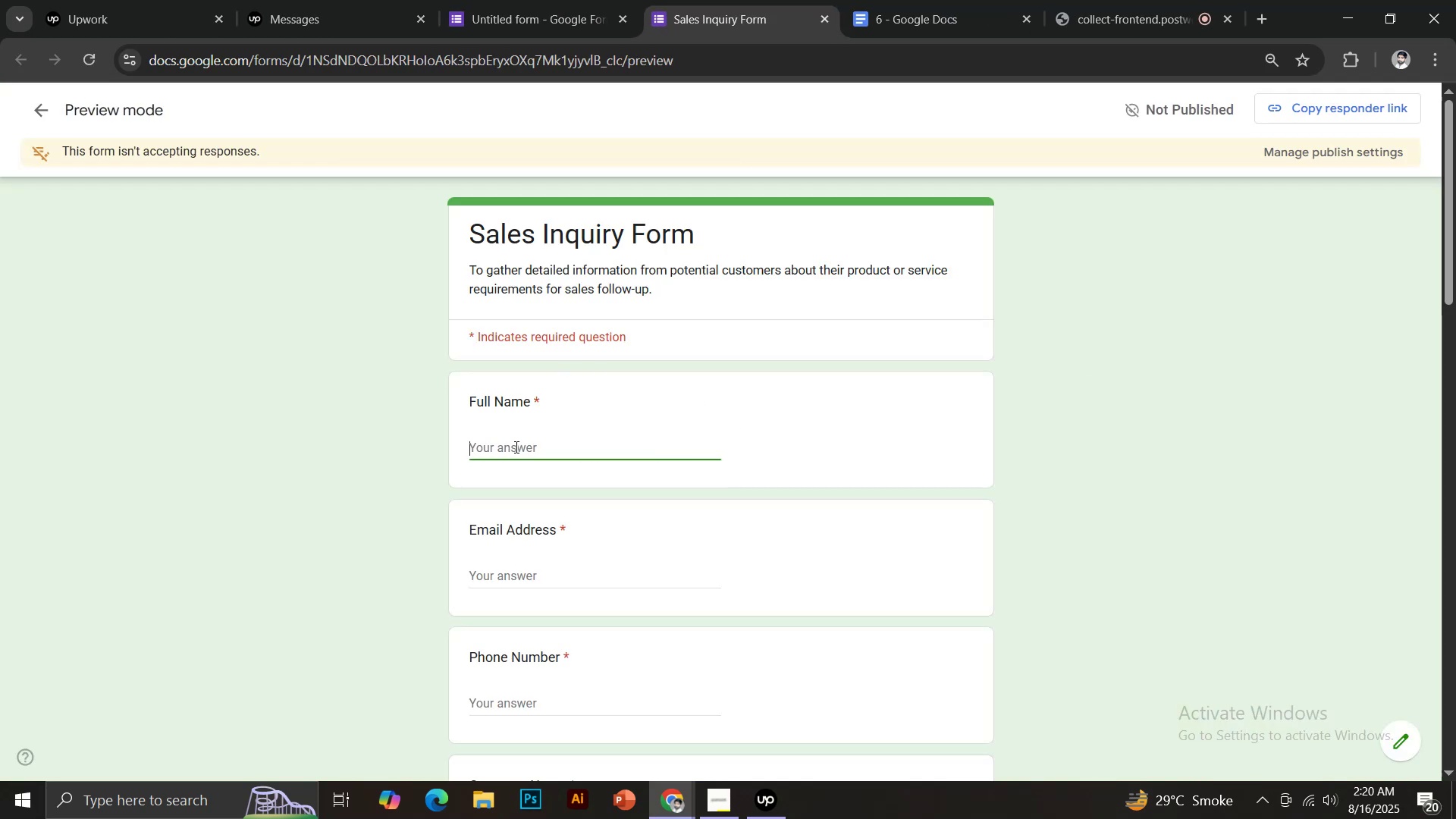 
type(Nouman)
 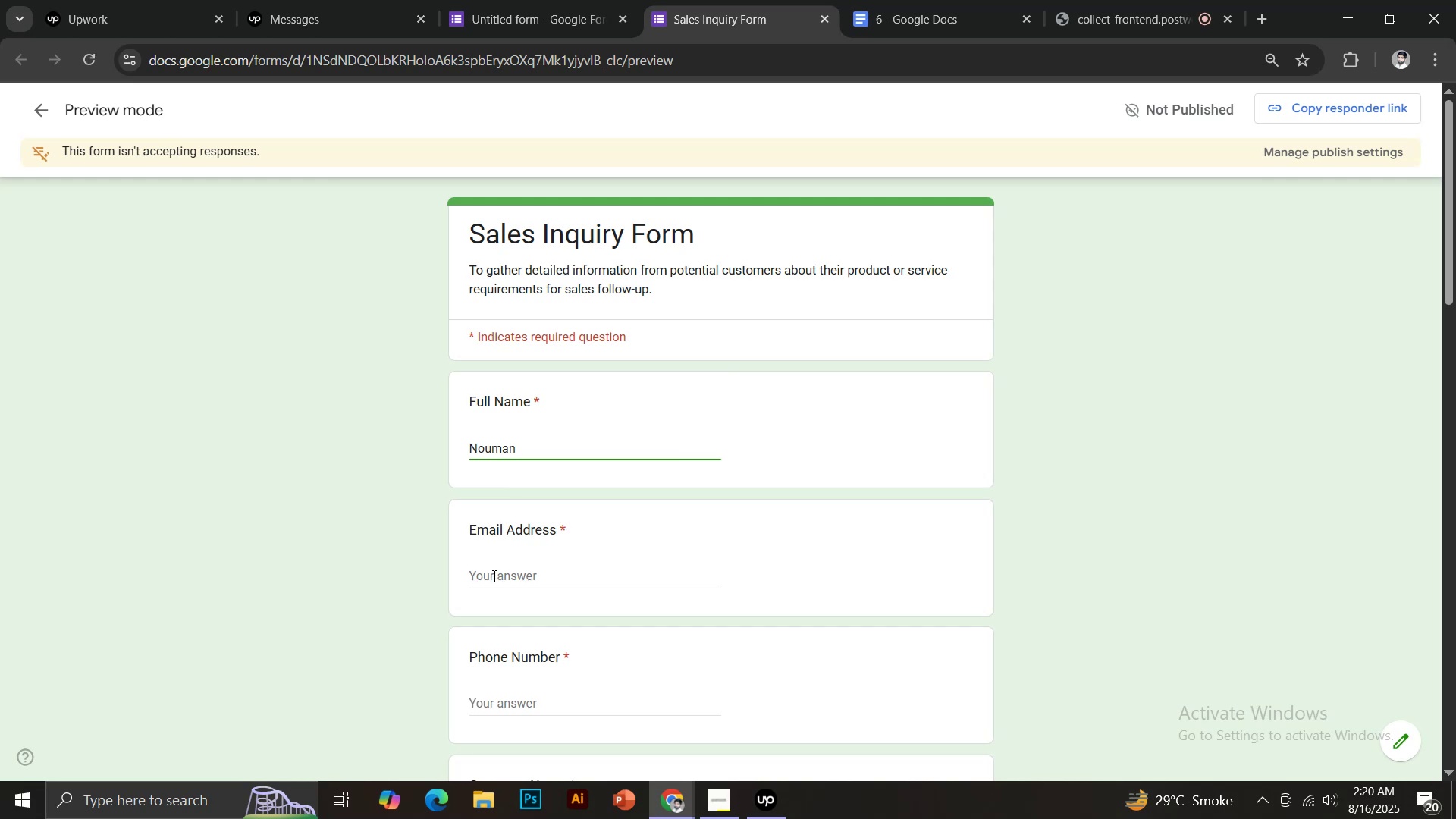 
left_click([498, 585])
 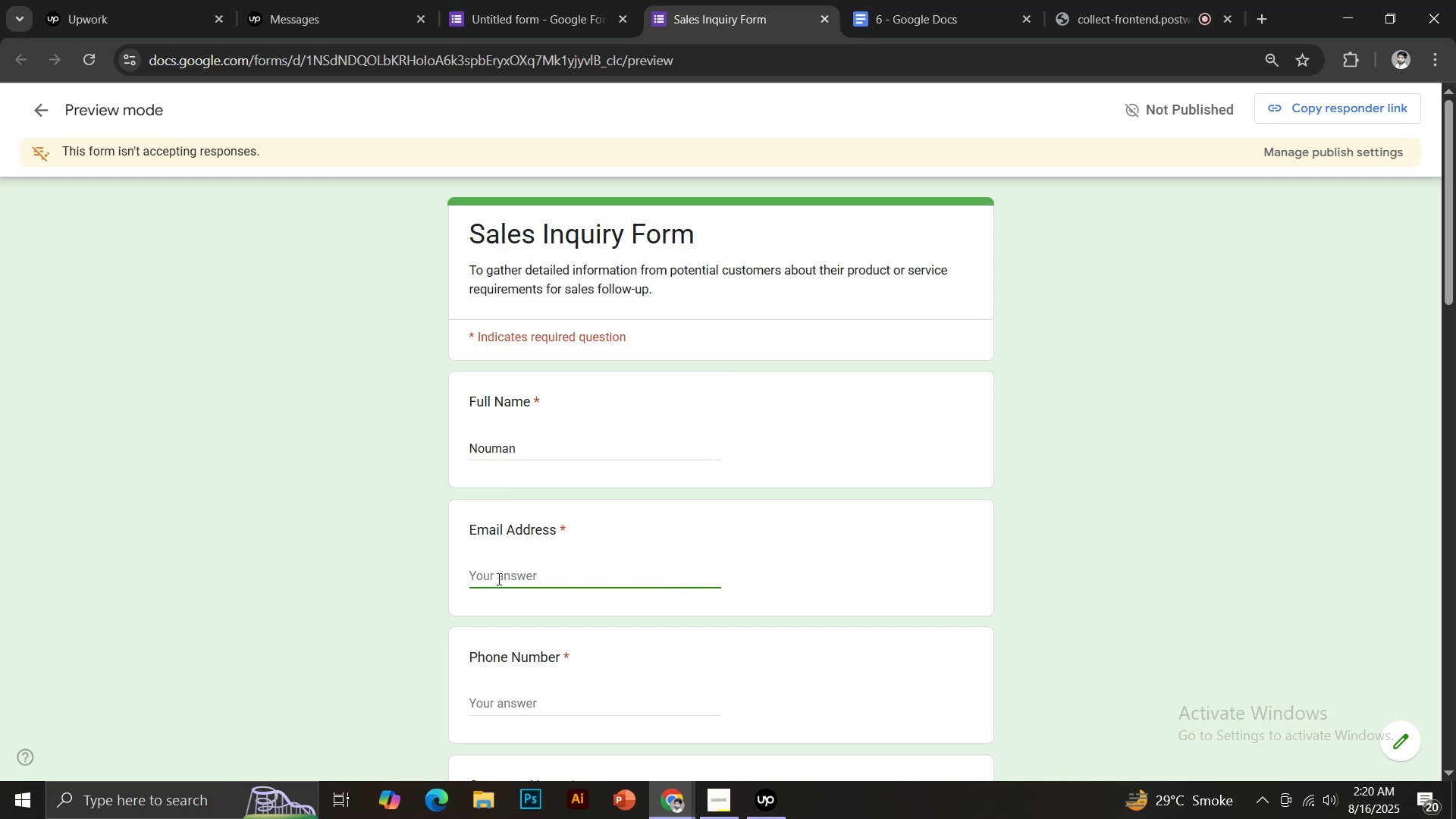 
type(test@gmail.com)
 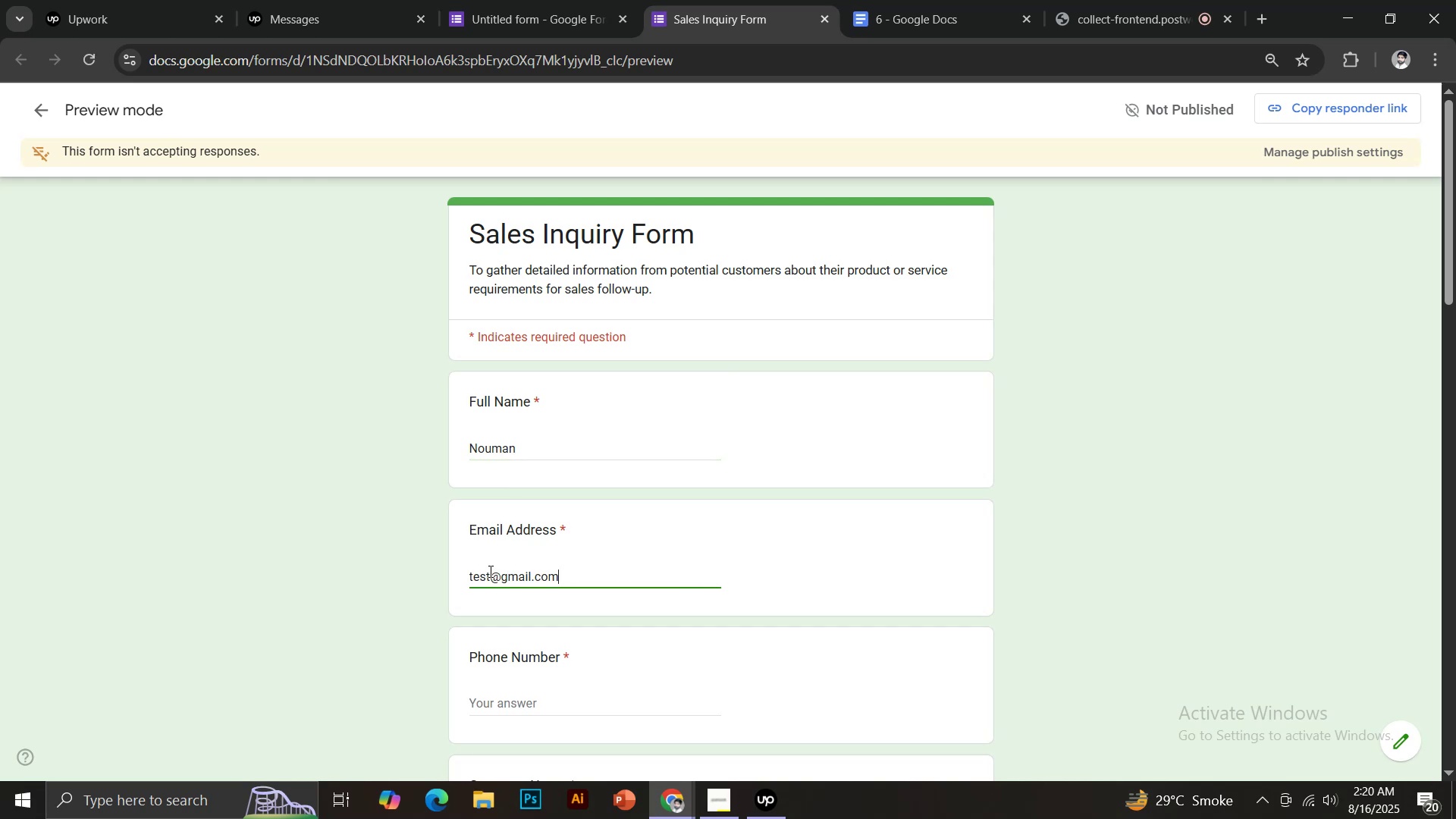 
left_click([494, 709])
 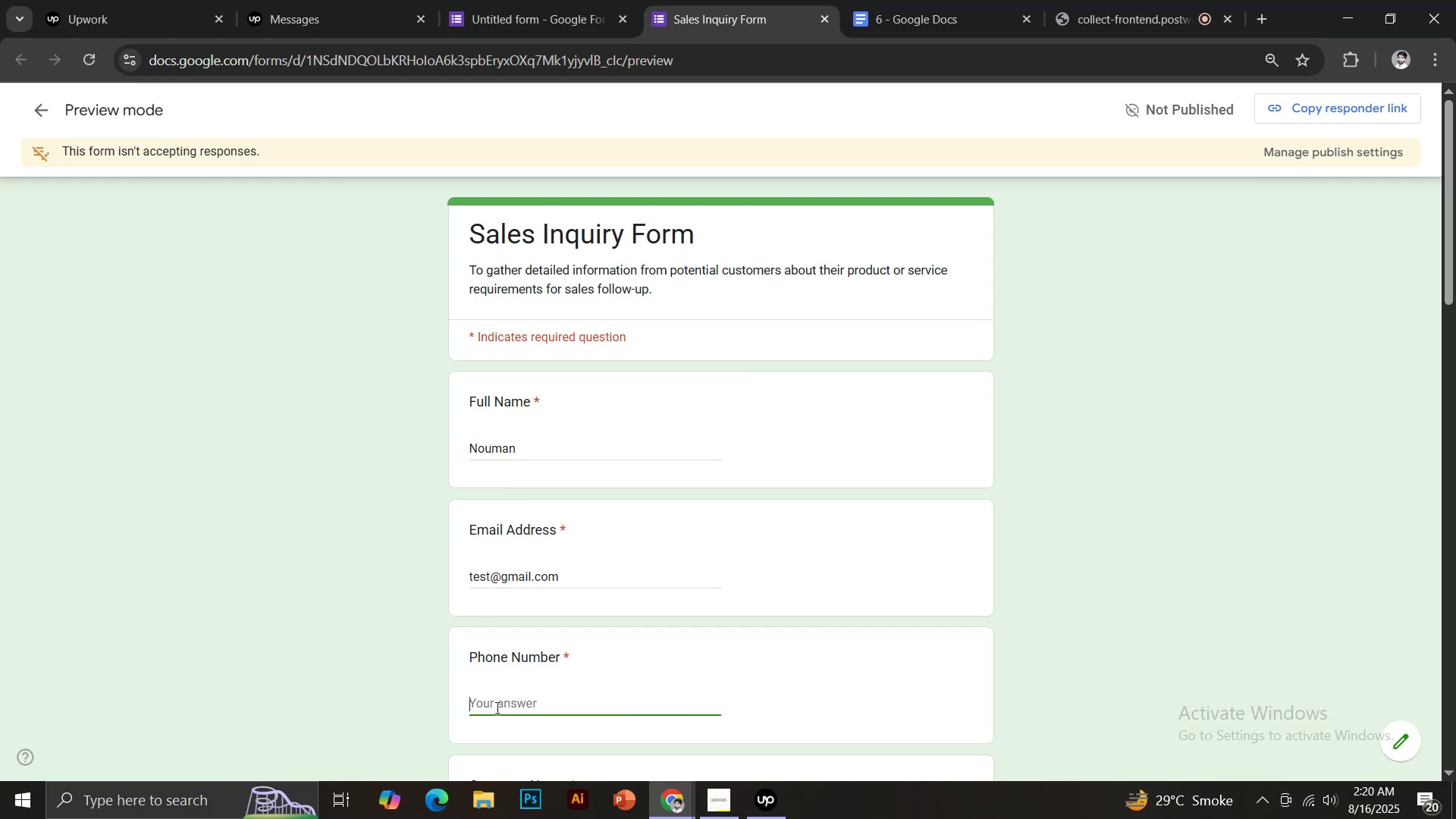 
type(test)
 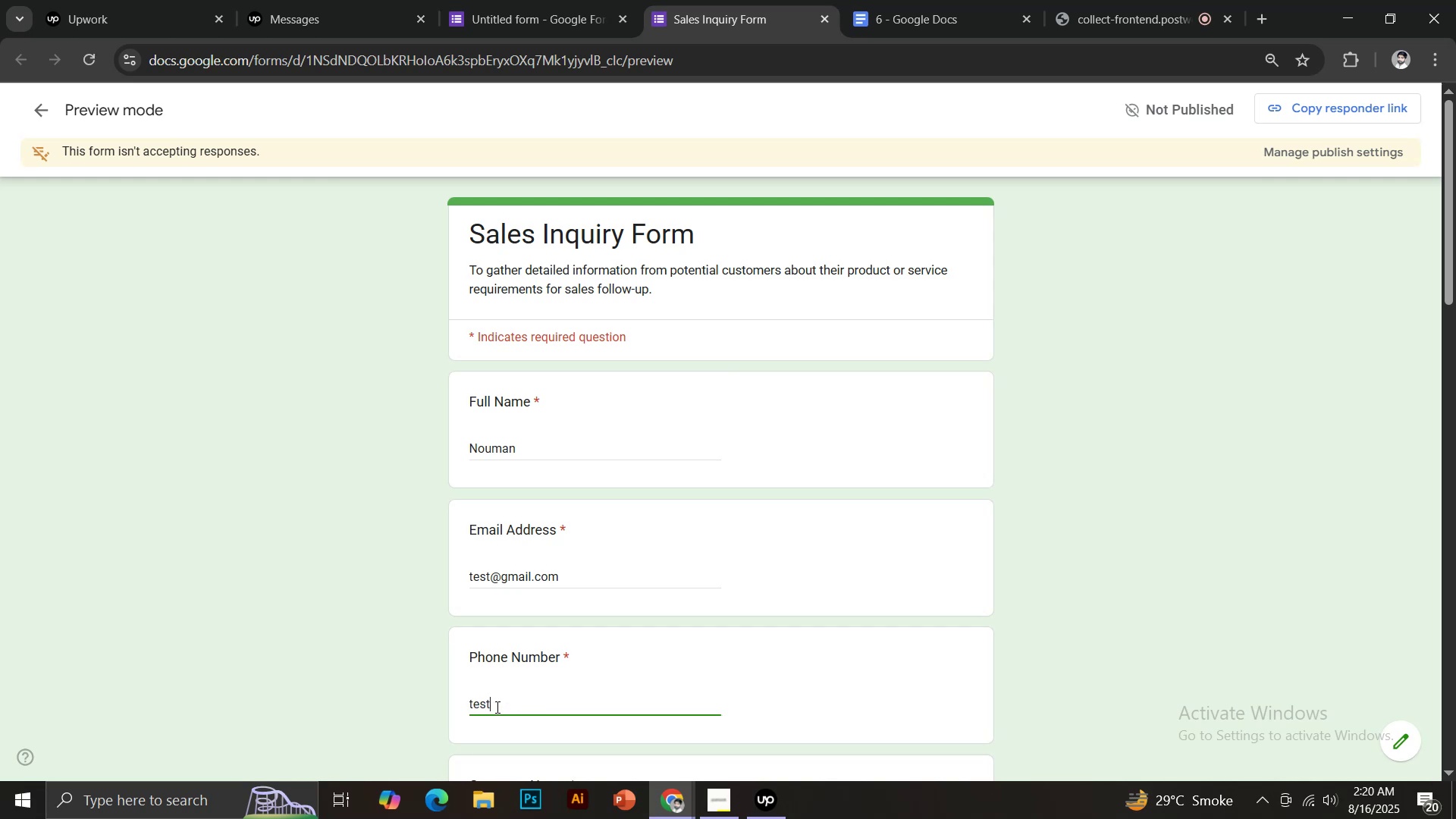 
key(Control+ControlLeft)
 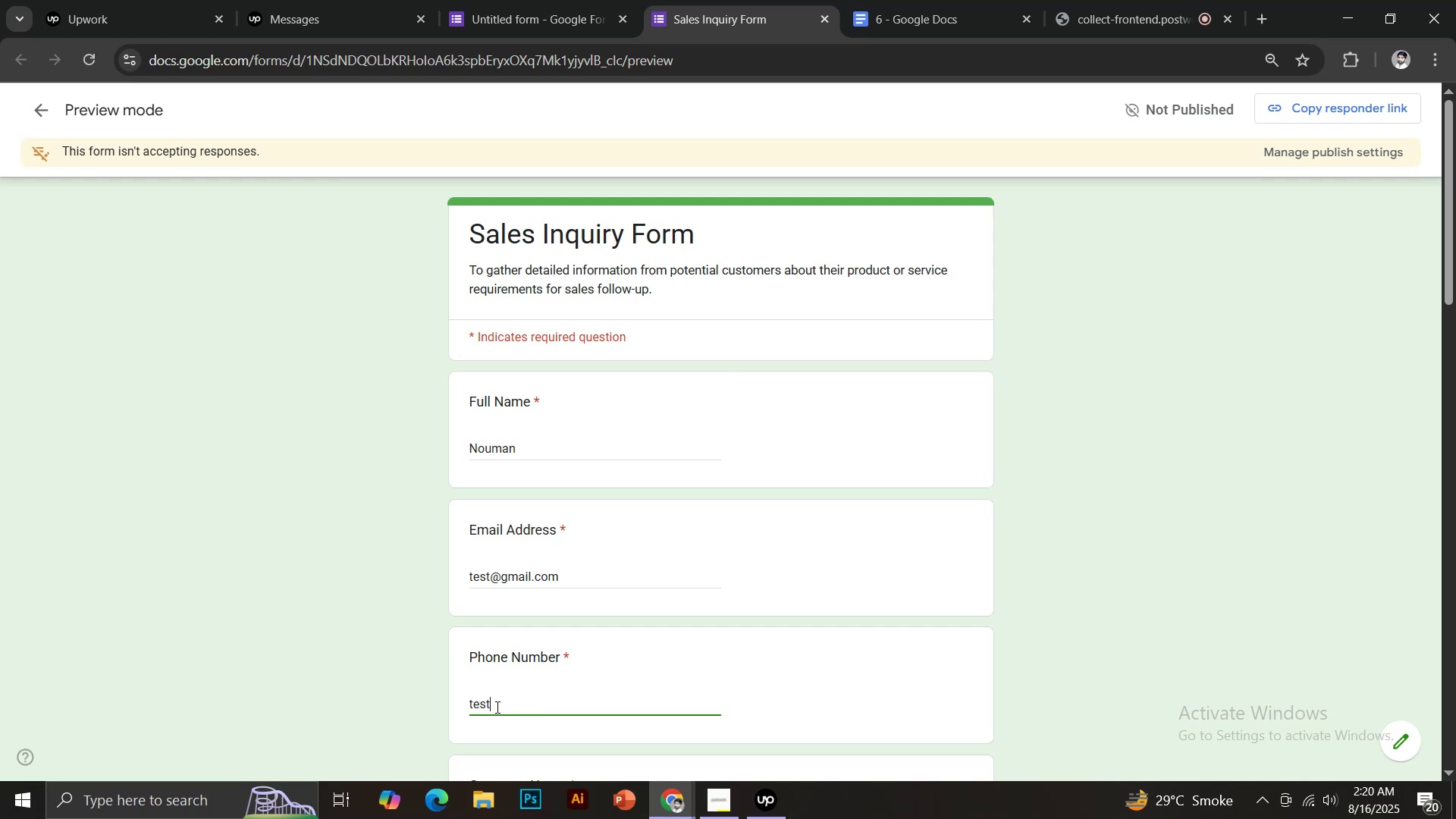 
key(Control+A)
 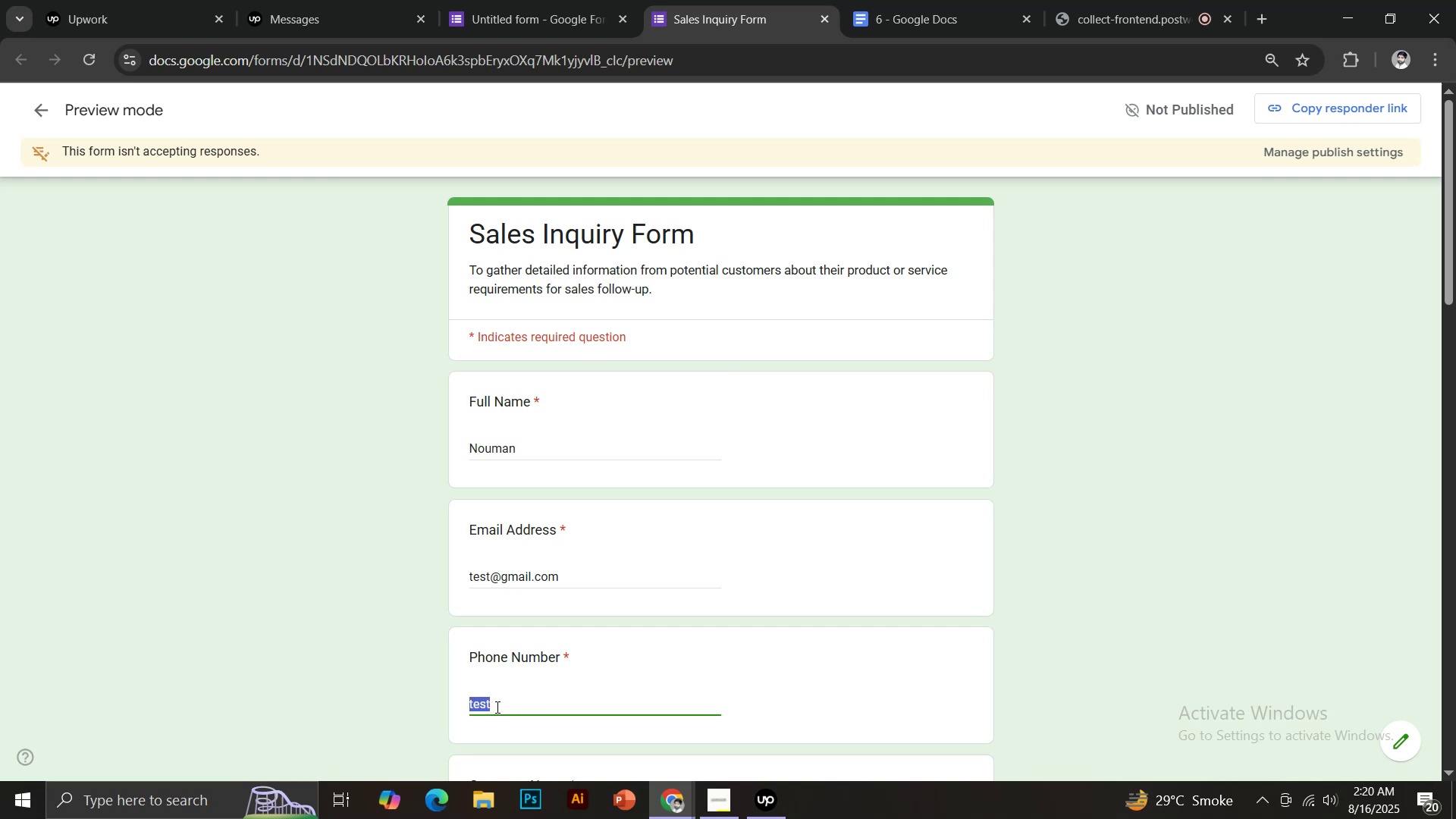 
key(Control+ControlLeft)
 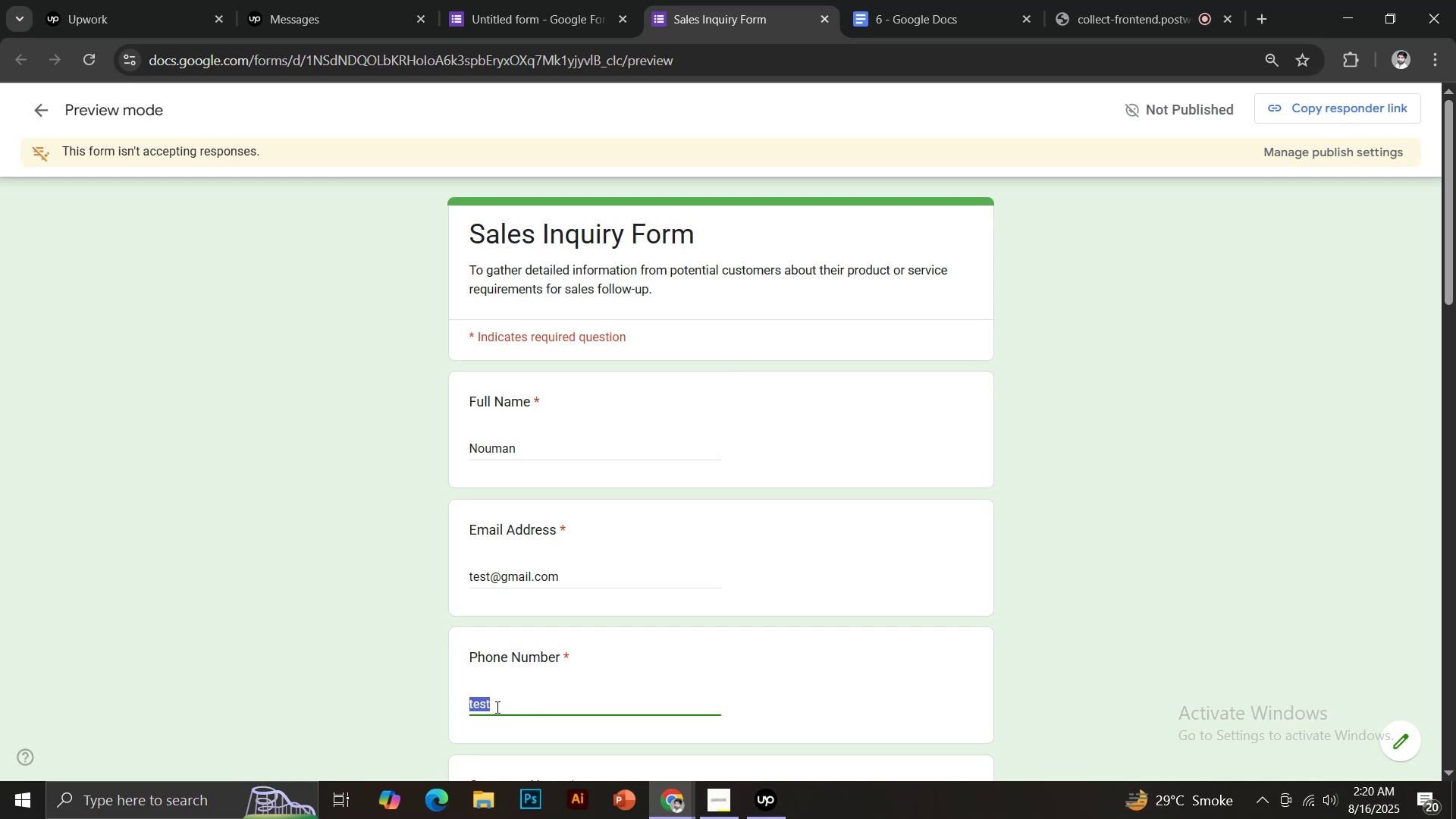 
key(Control+C)
 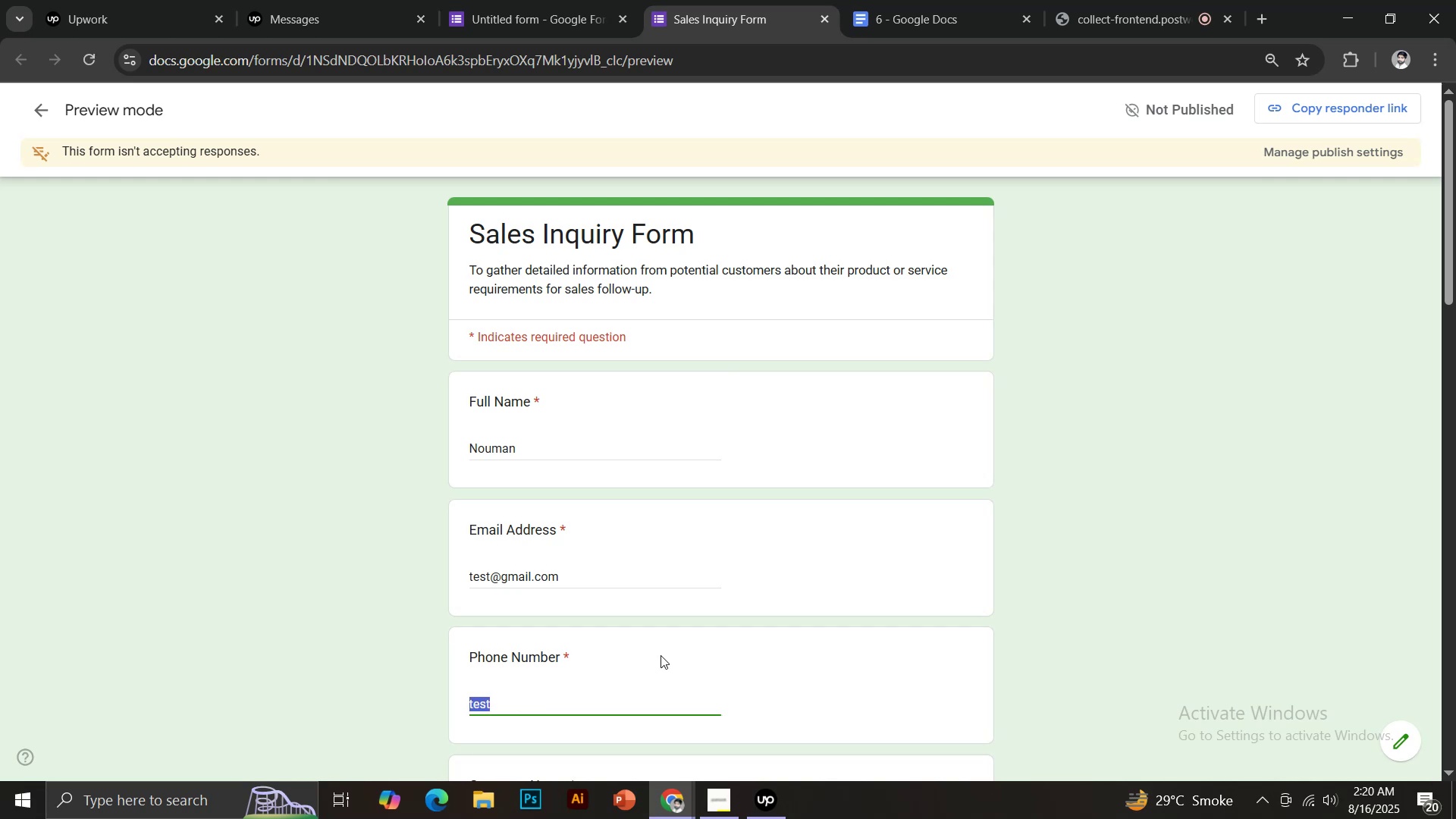 
scroll: coordinate [686, 625], scroll_direction: down, amount: 2.0
 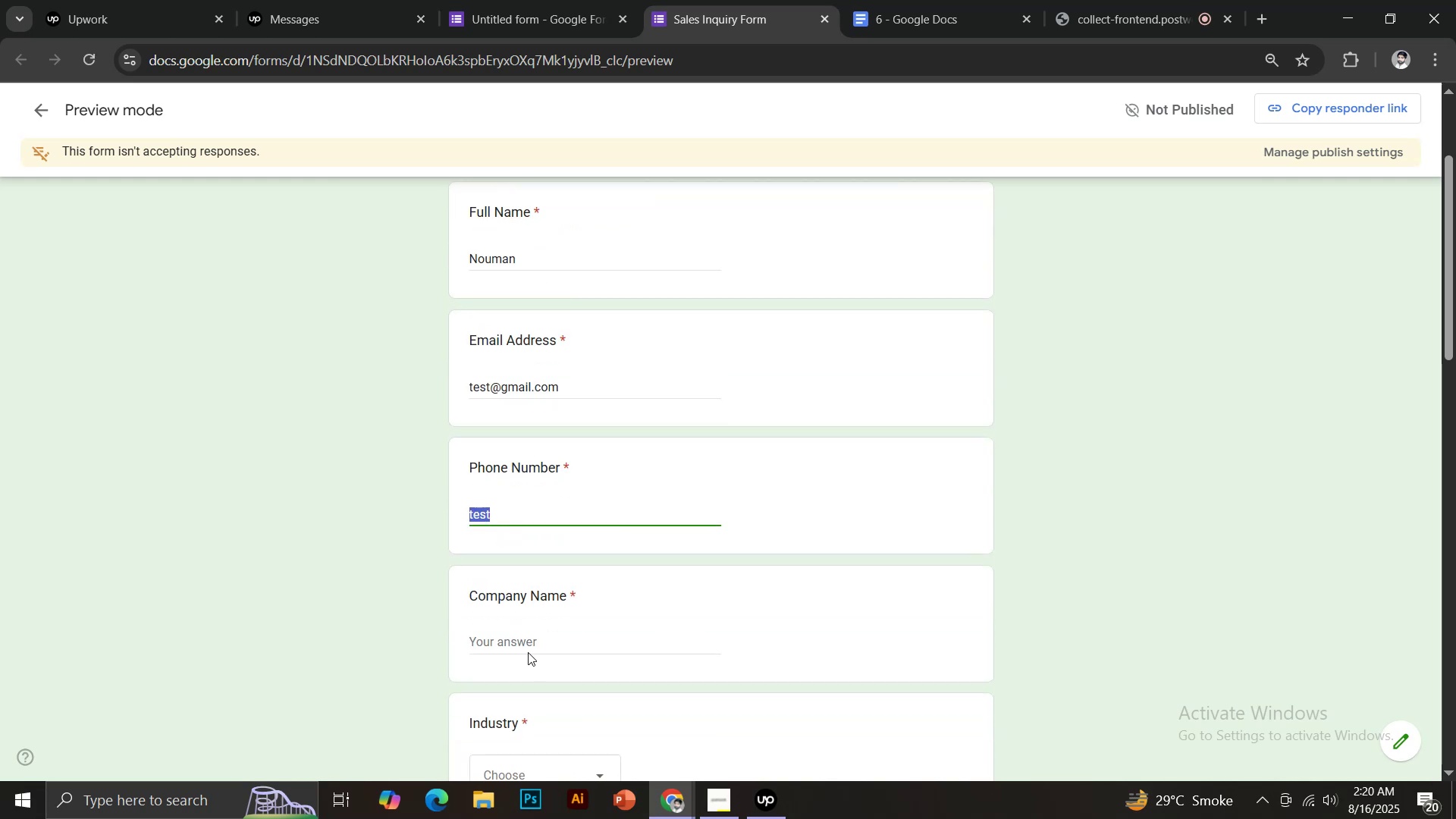 
left_click([528, 643])
 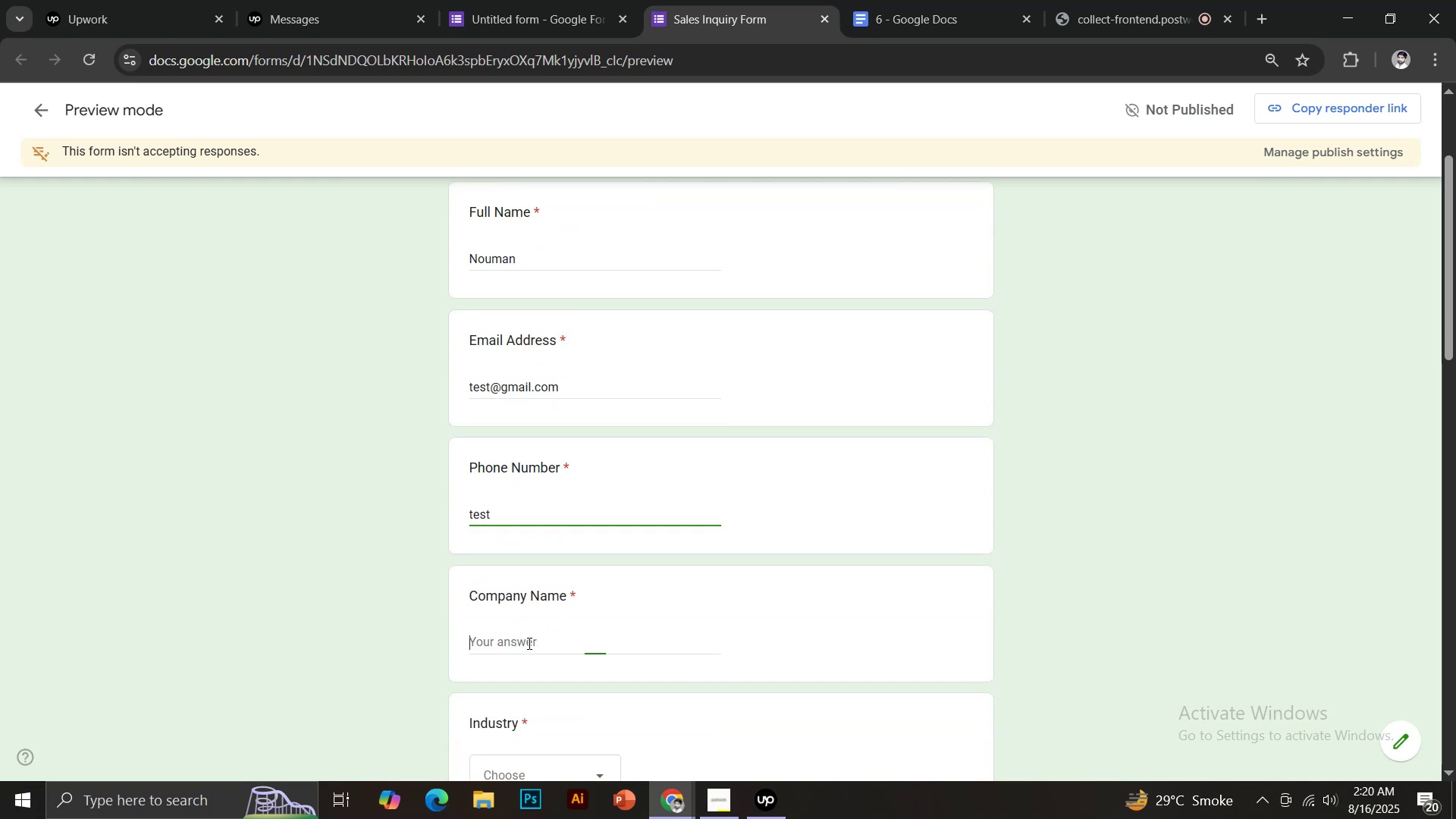 
key(Control+ControlLeft)
 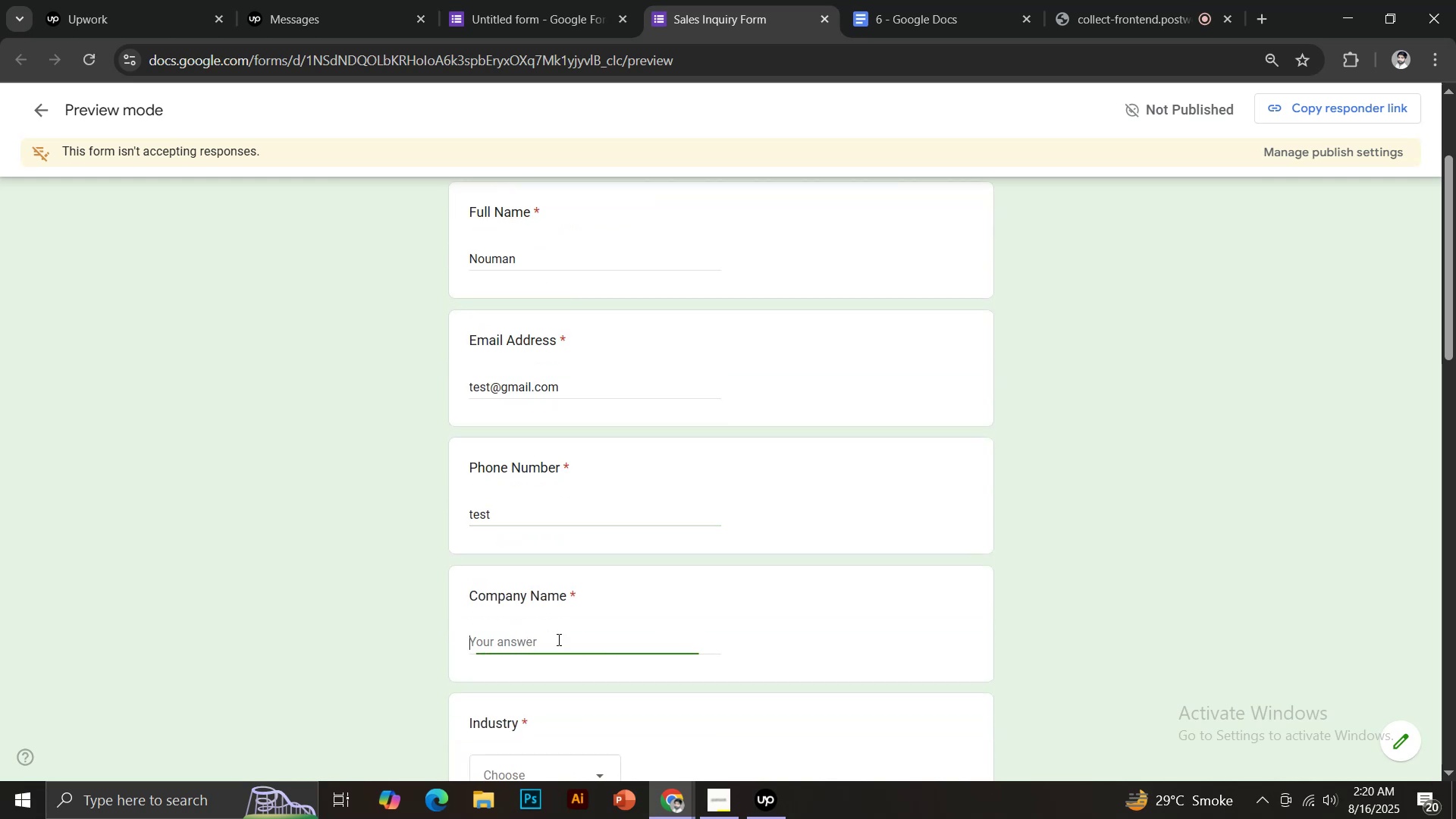 
key(Control+V)
 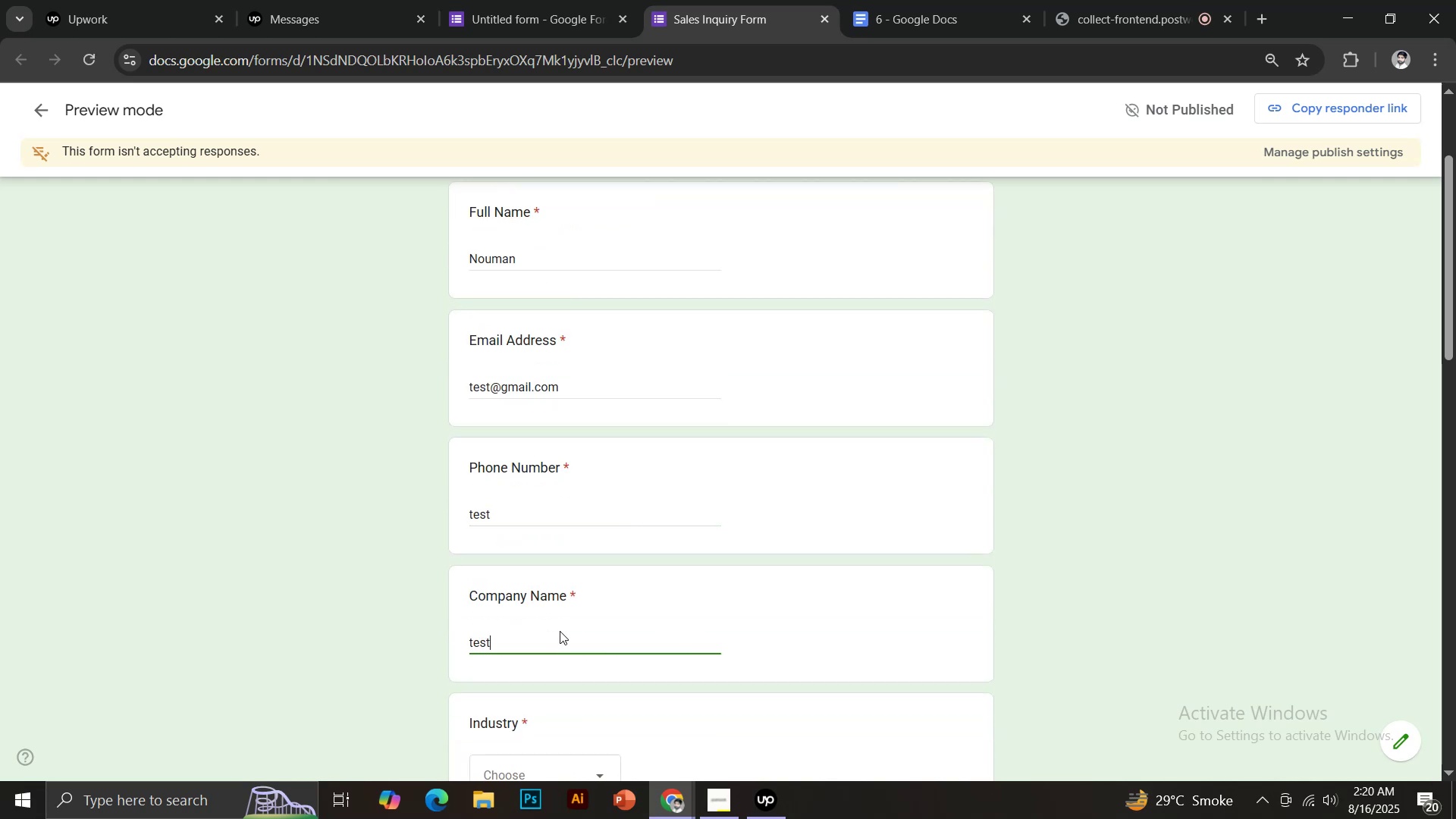 
scroll: coordinate [573, 626], scroll_direction: down, amount: 2.0
 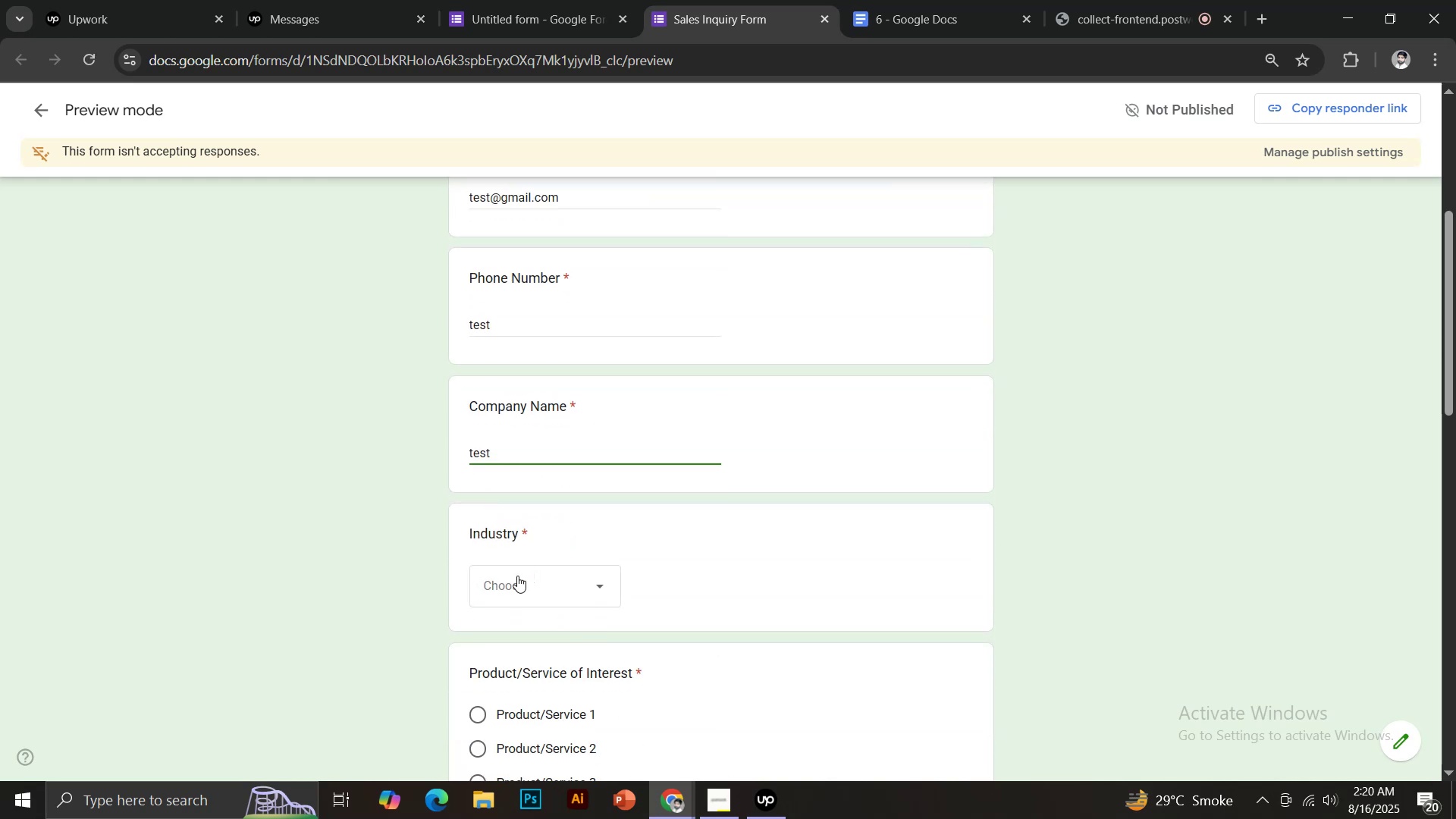 
left_click([516, 587])
 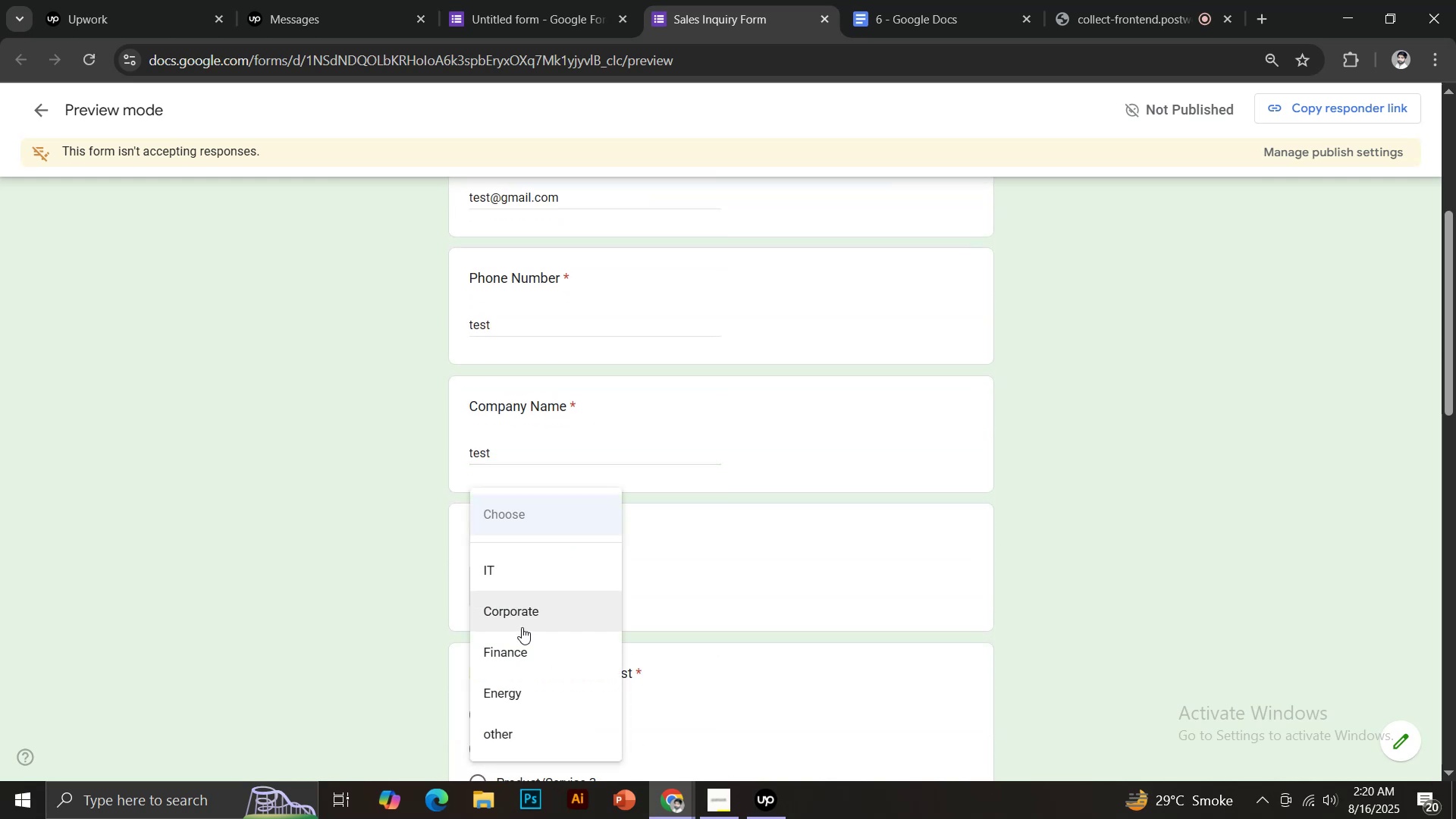 
left_click([516, 610])
 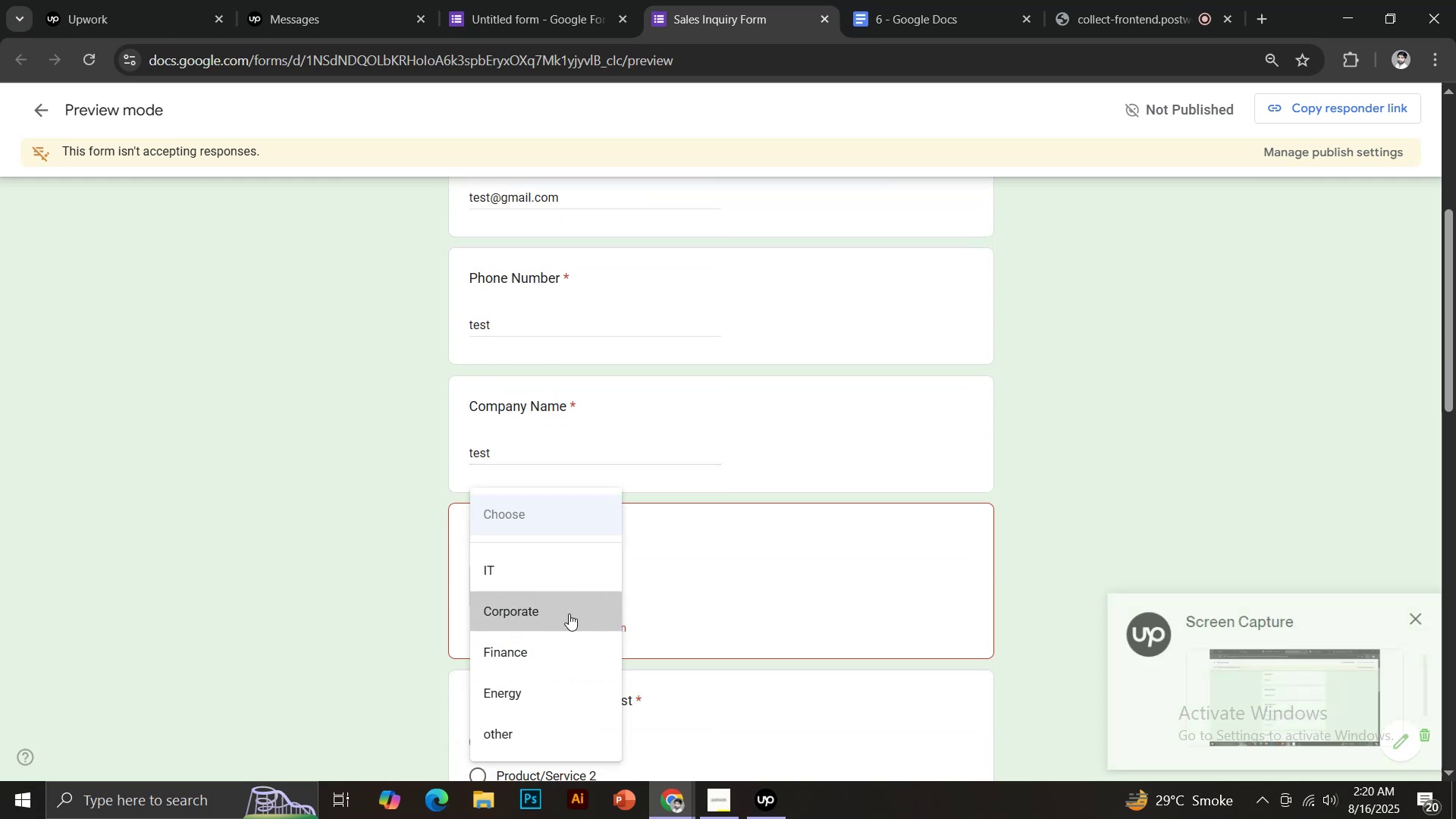 
scroll: coordinate [642, 599], scroll_direction: down, amount: 2.0
 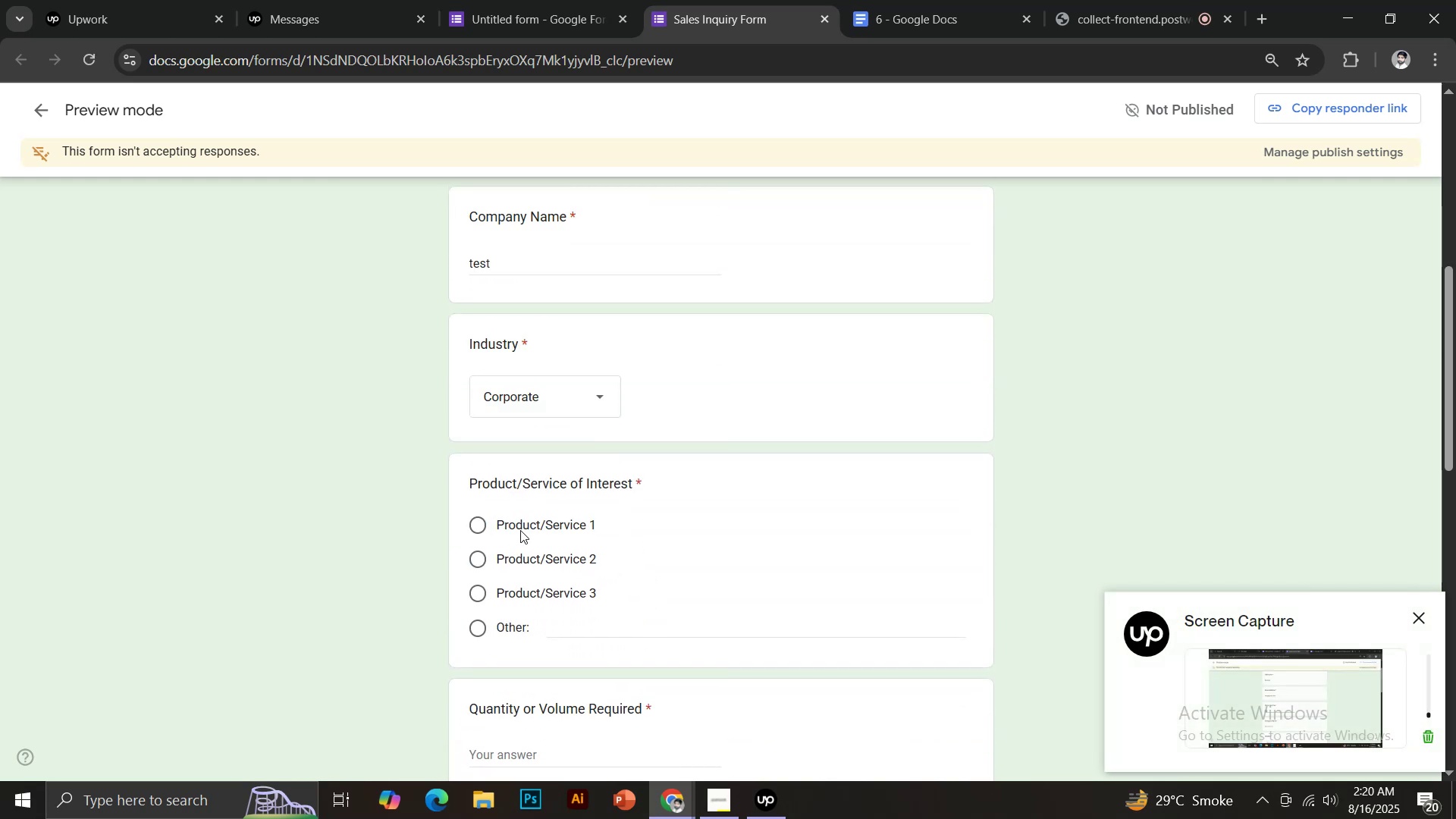 
left_click([512, 527])
 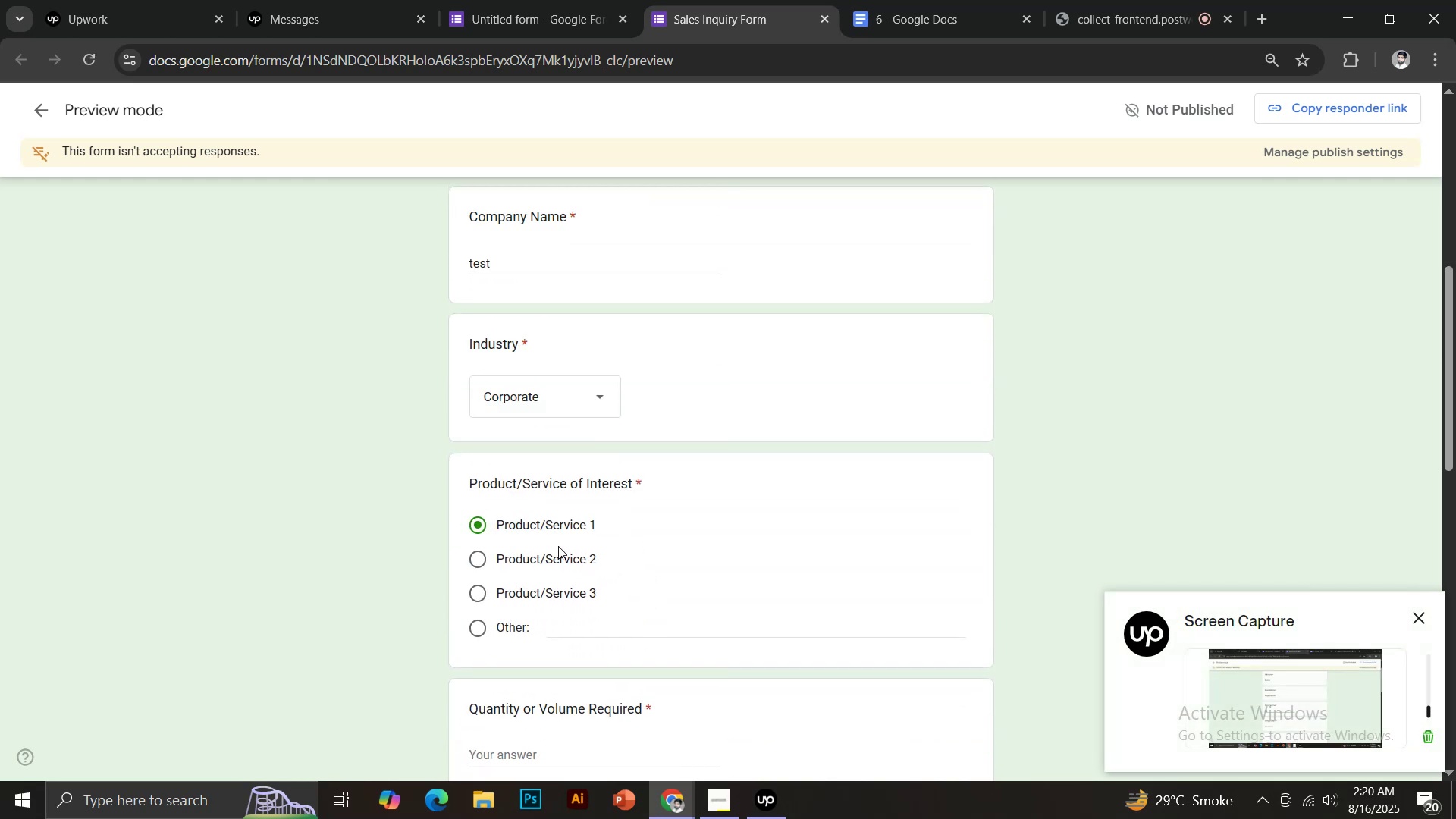 
scroll: coordinate [561, 552], scroll_direction: down, amount: 2.0
 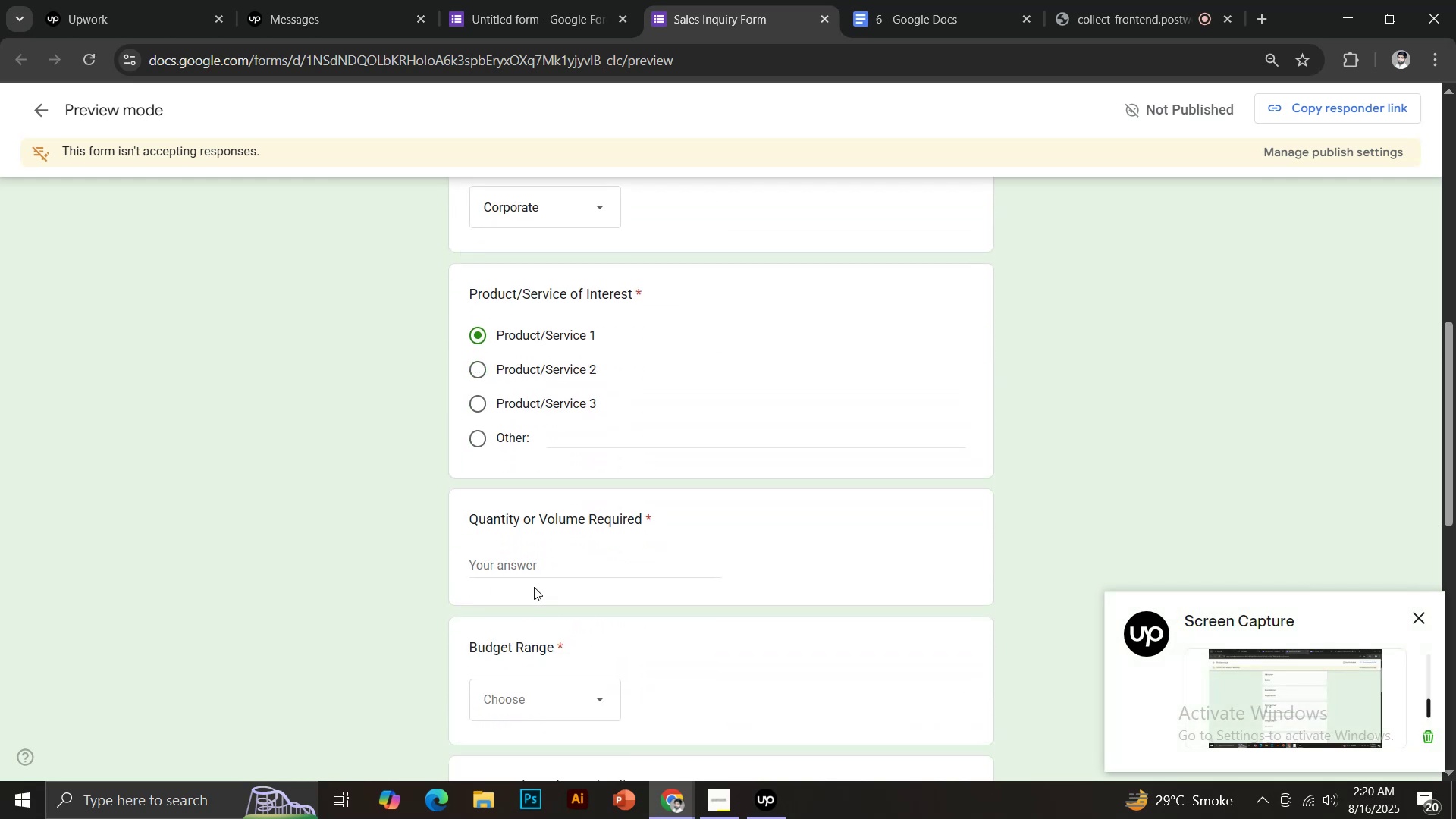 
key(Control+ControlLeft)
 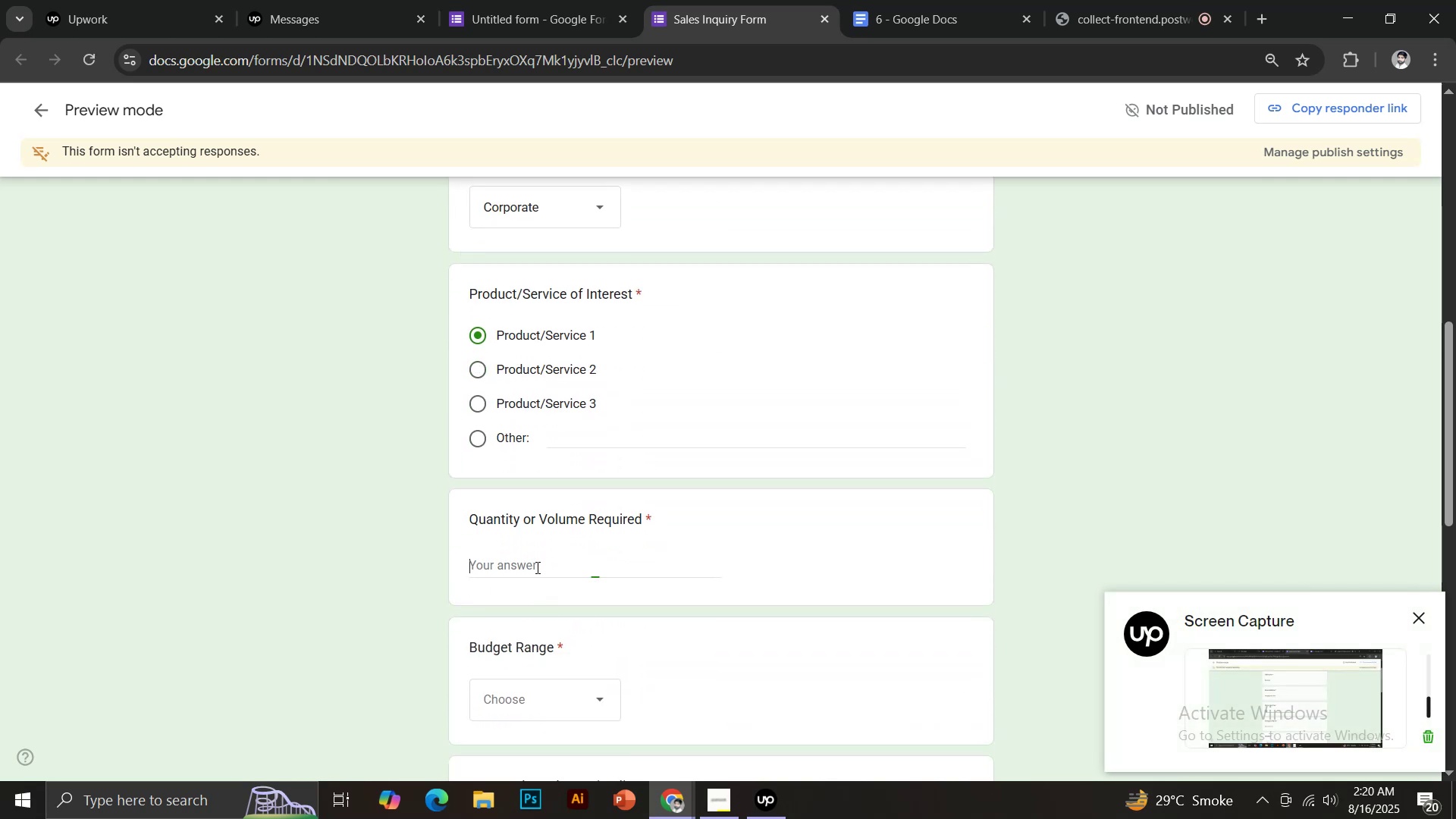 
left_click([536, 567])
 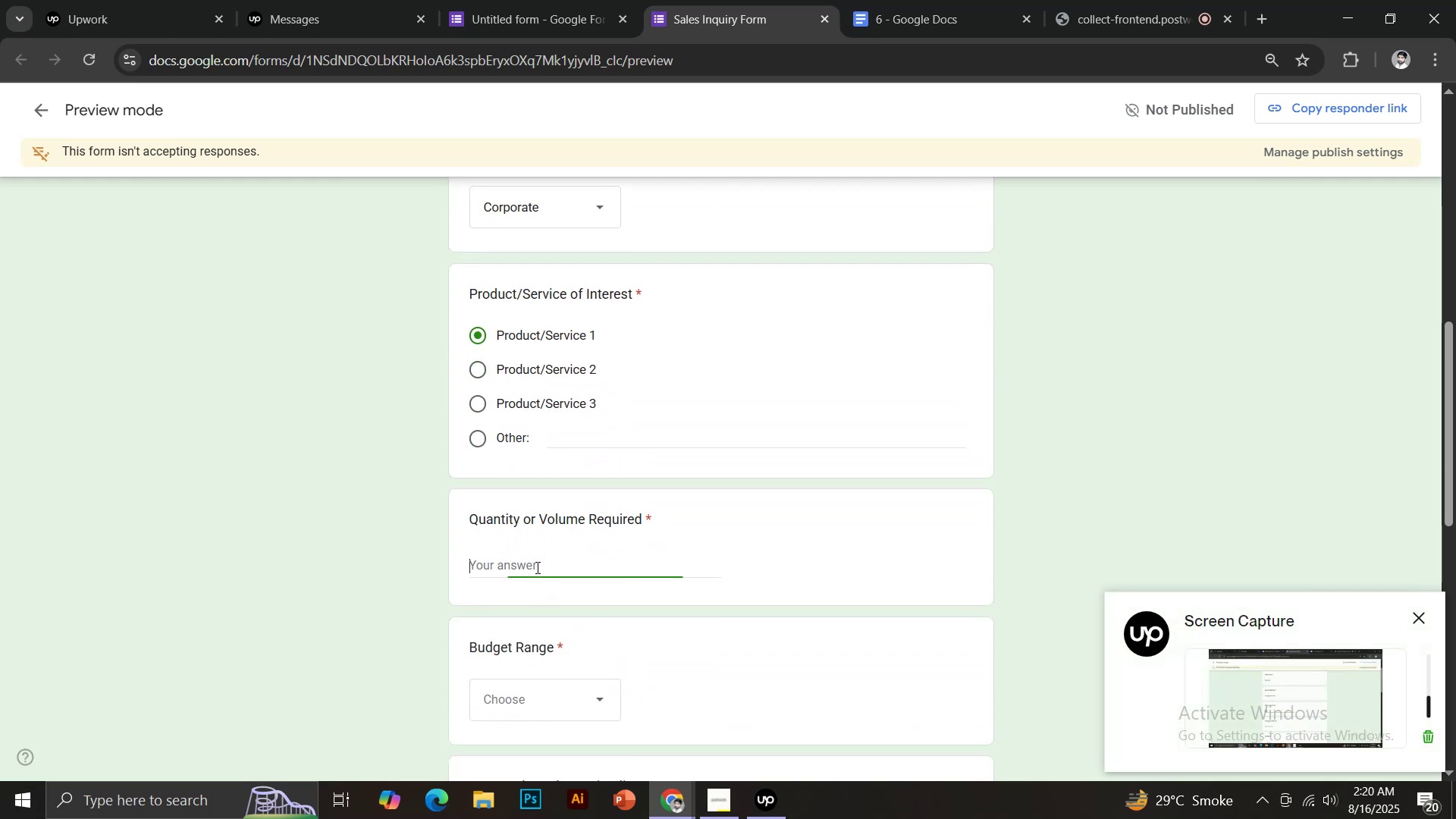 
key(Control+V)
 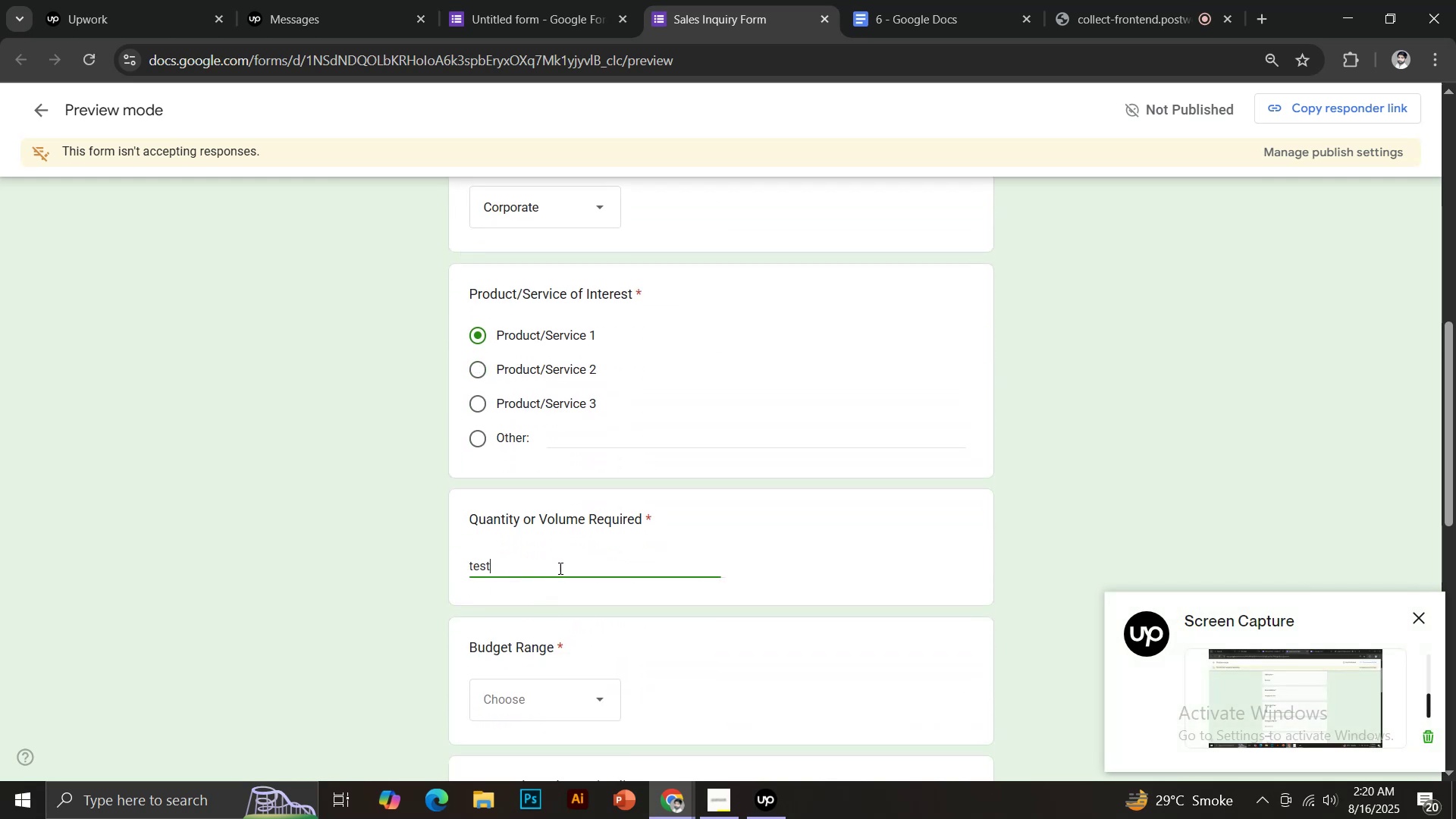 
scroll: coordinate [559, 568], scroll_direction: down, amount: 2.0
 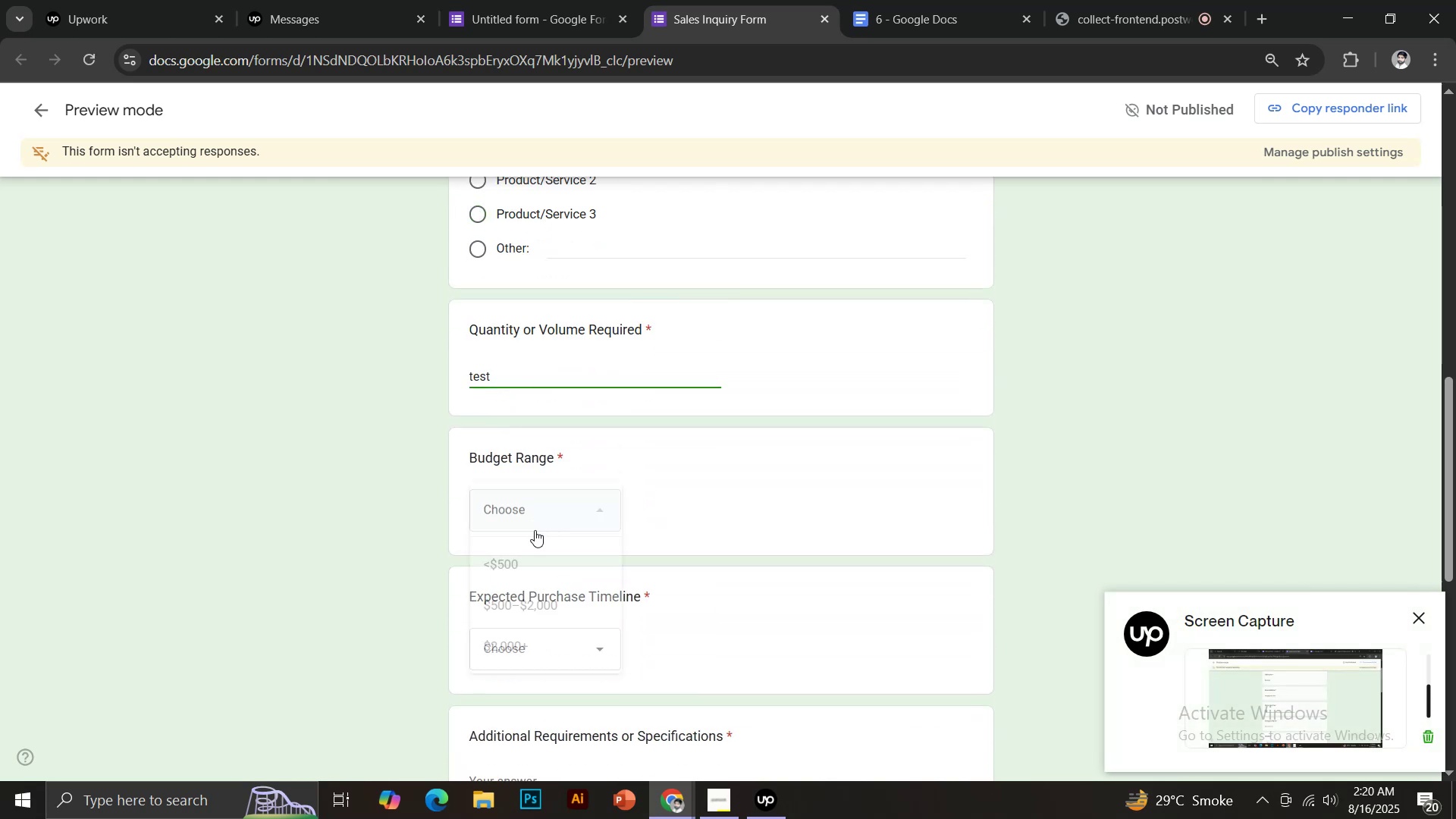 
double_click([517, 601])
 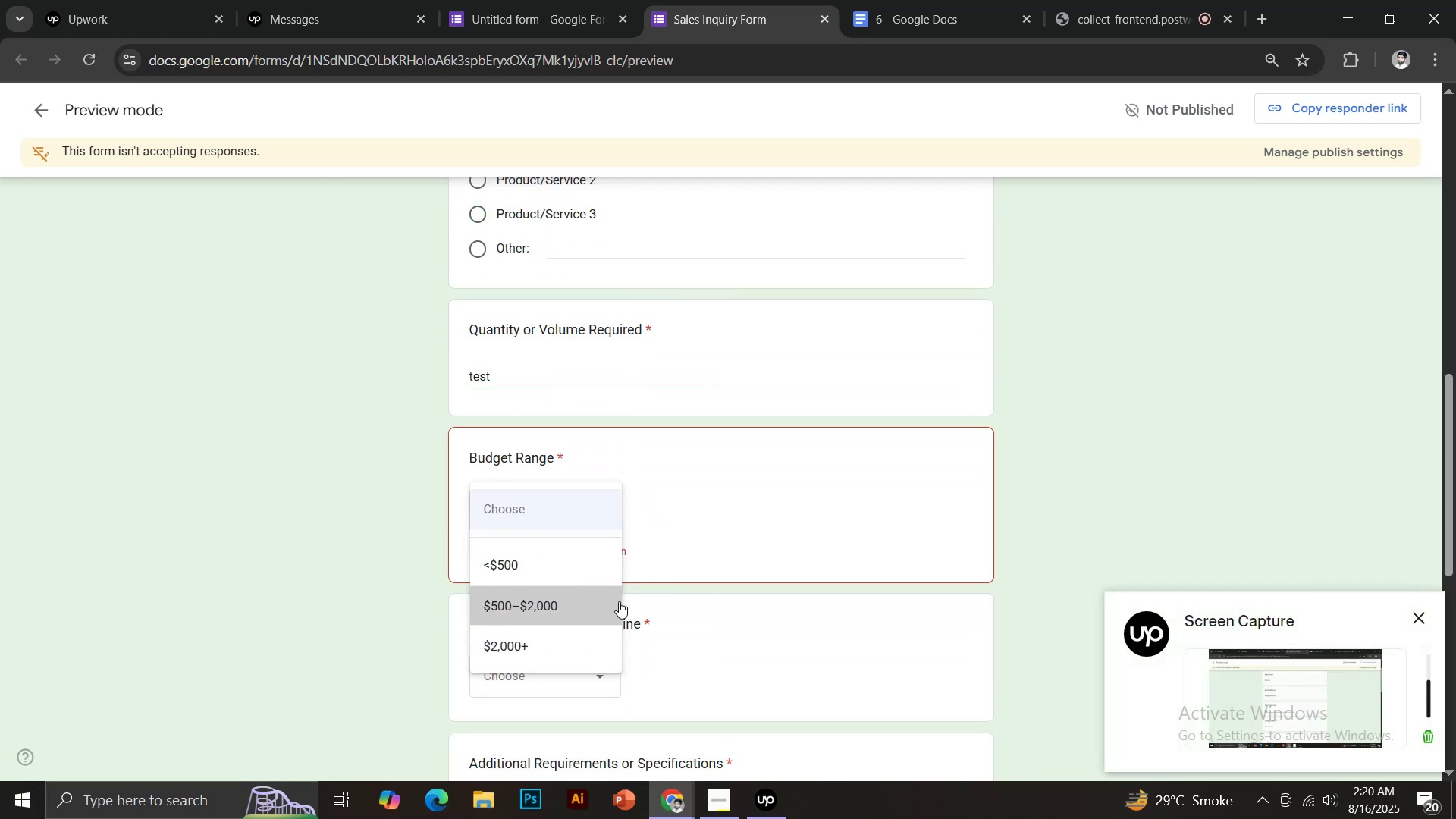 
scroll: coordinate [619, 601], scroll_direction: down, amount: 2.0
 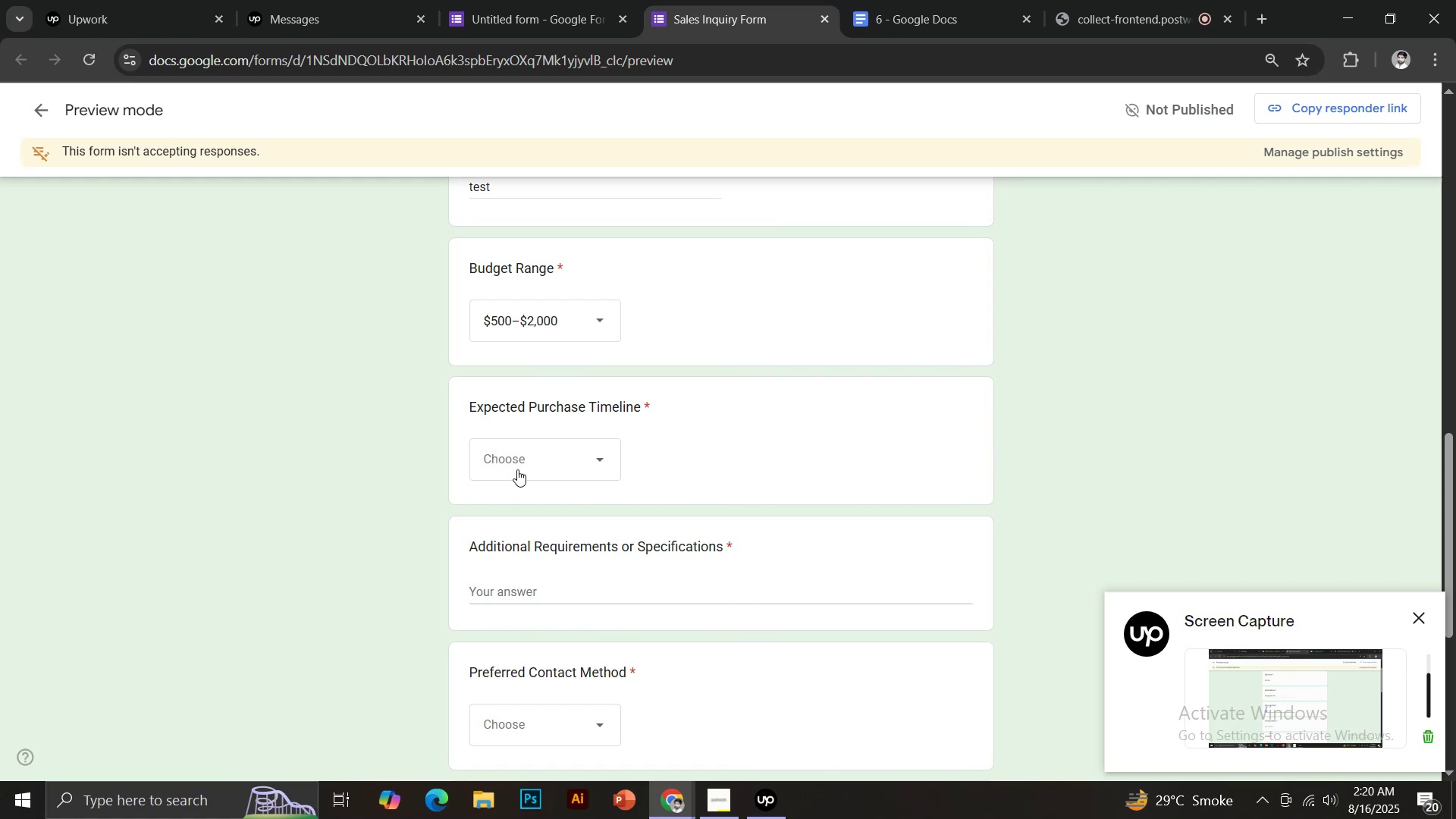 
left_click([516, 465])
 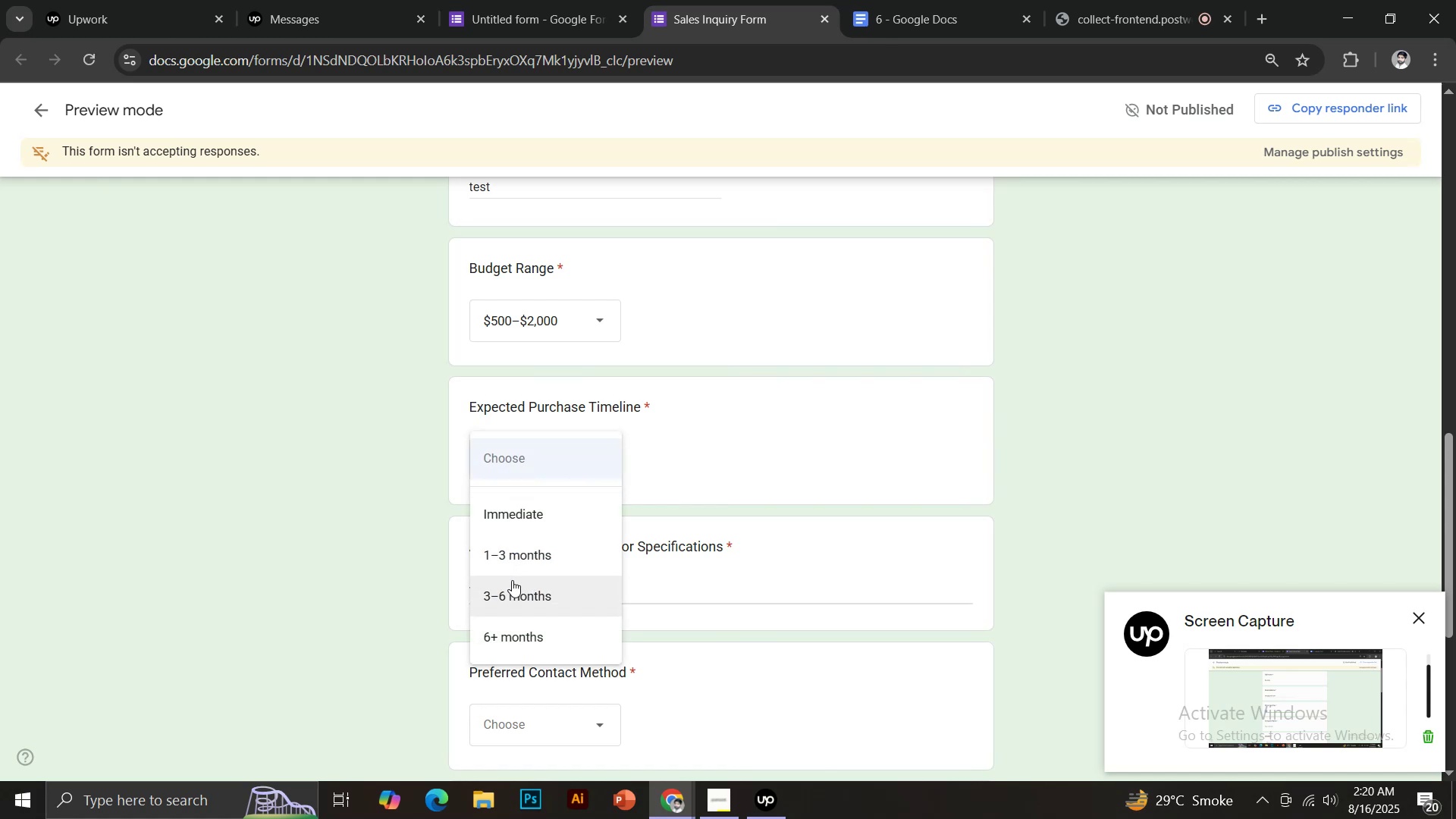 
left_click([510, 592])
 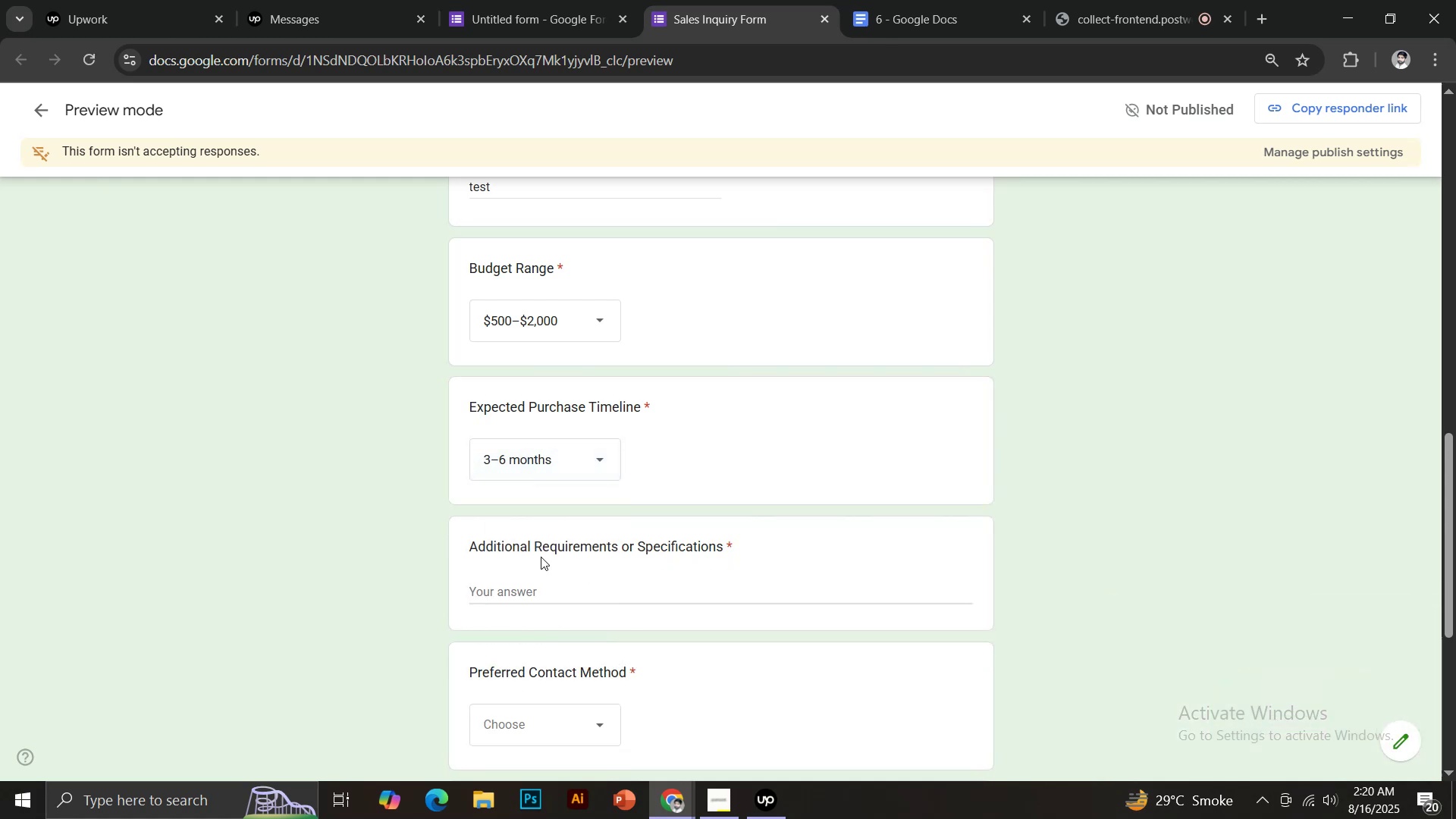 
left_click([522, 578])
 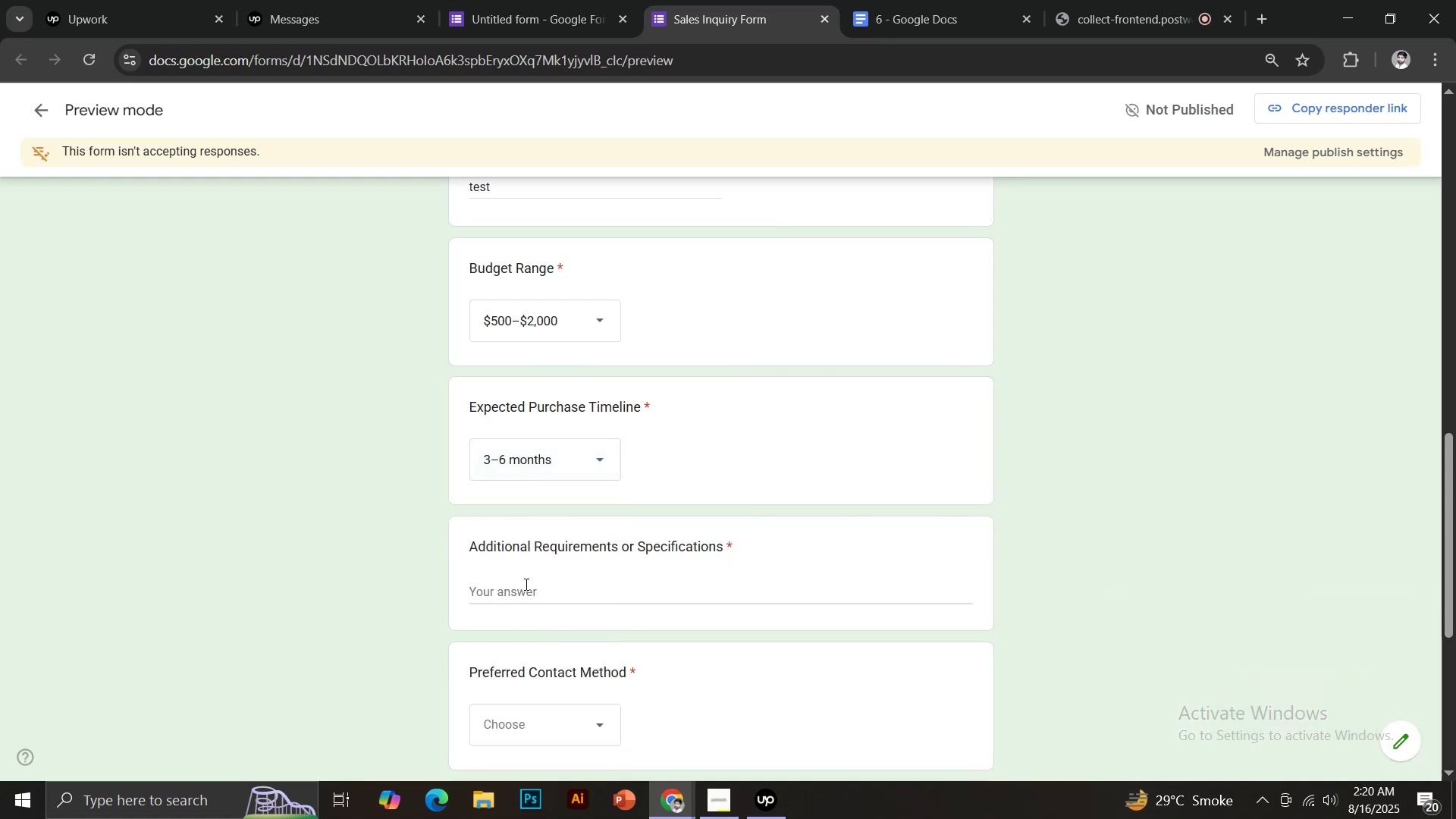 
left_click([525, 585])
 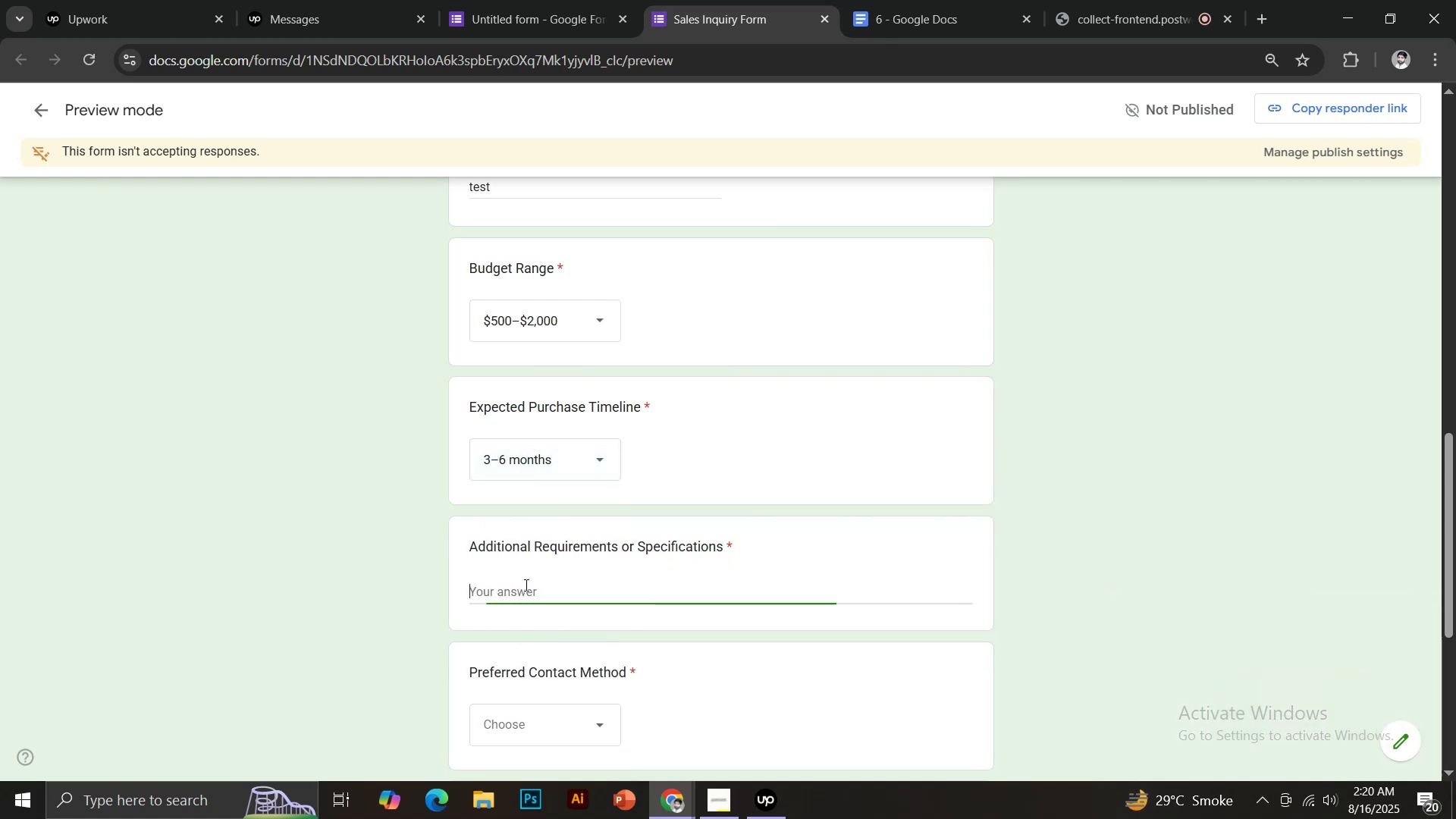 
key(Control+ControlLeft)
 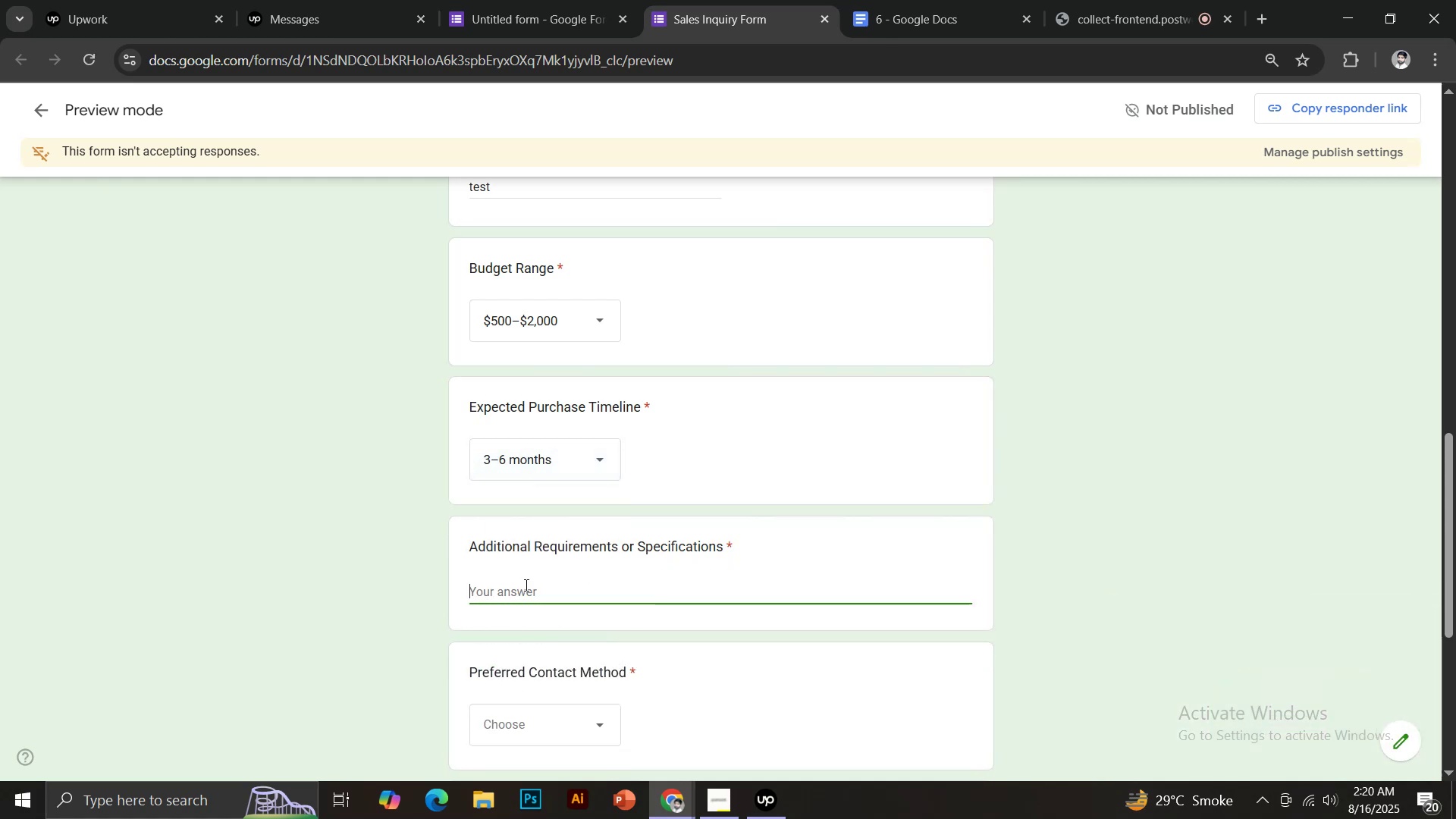 
key(Control+V)
 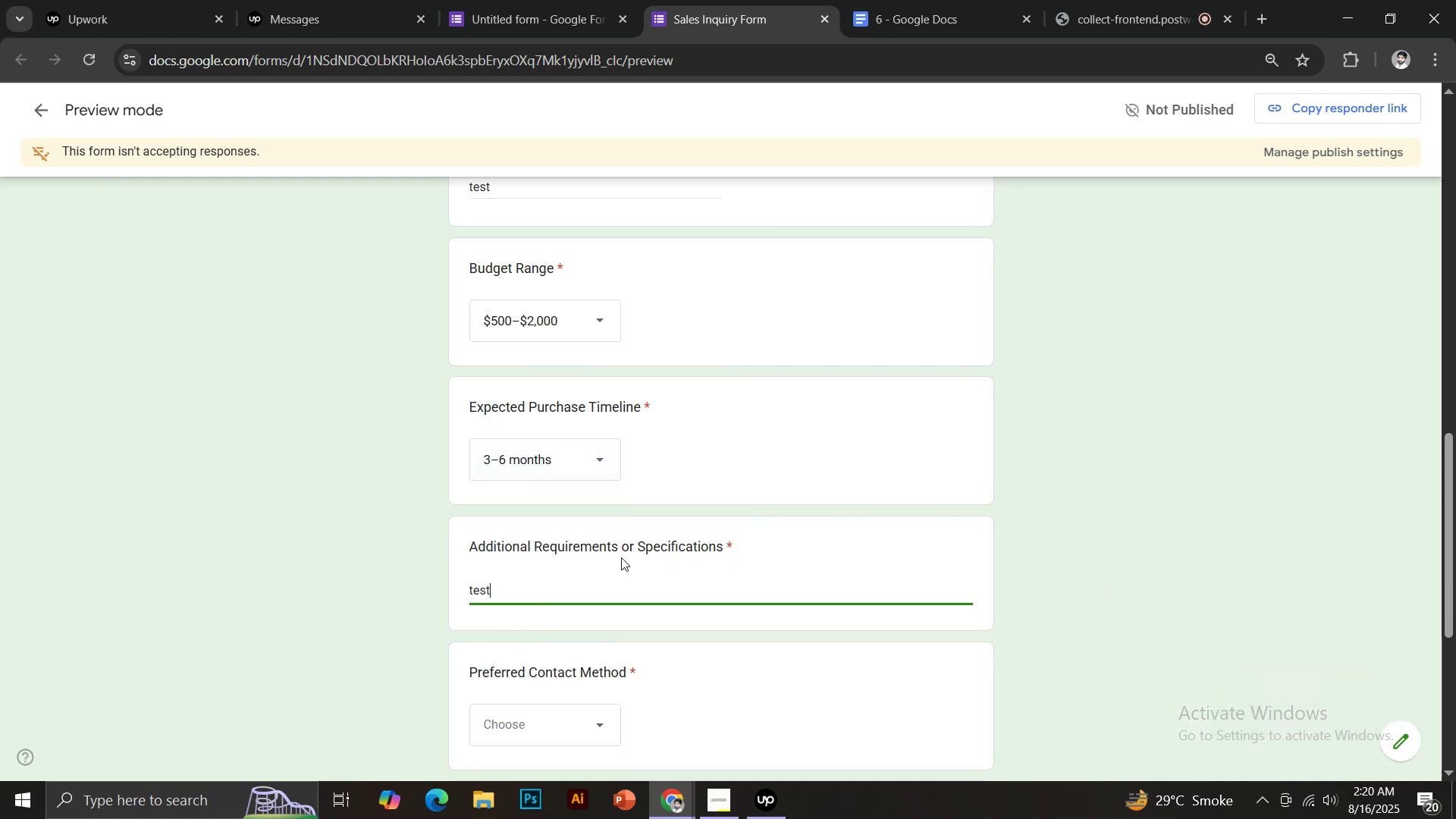 
scroll: coordinate [659, 535], scroll_direction: down, amount: 2.0
 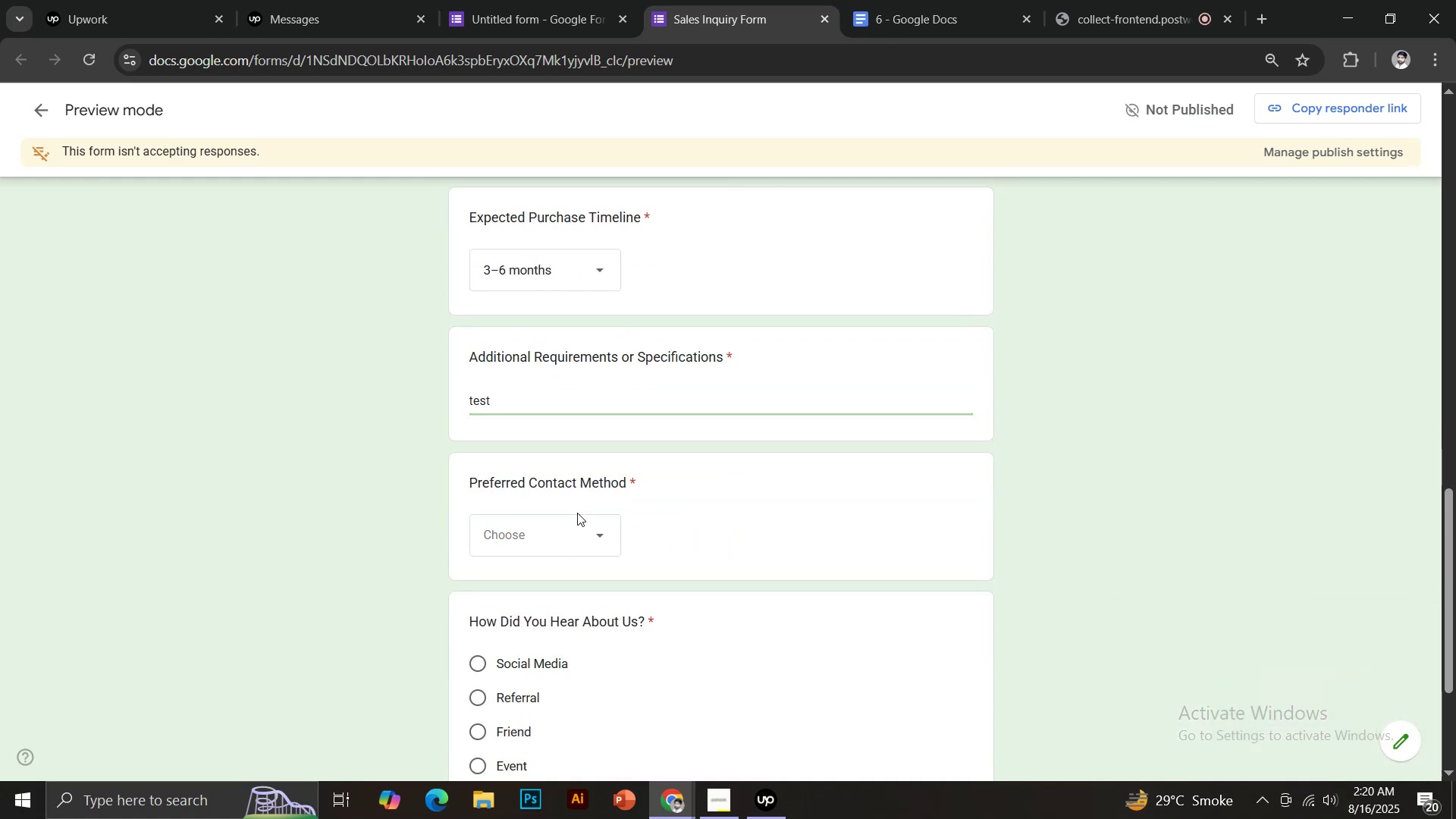 
double_click([575, 546])
 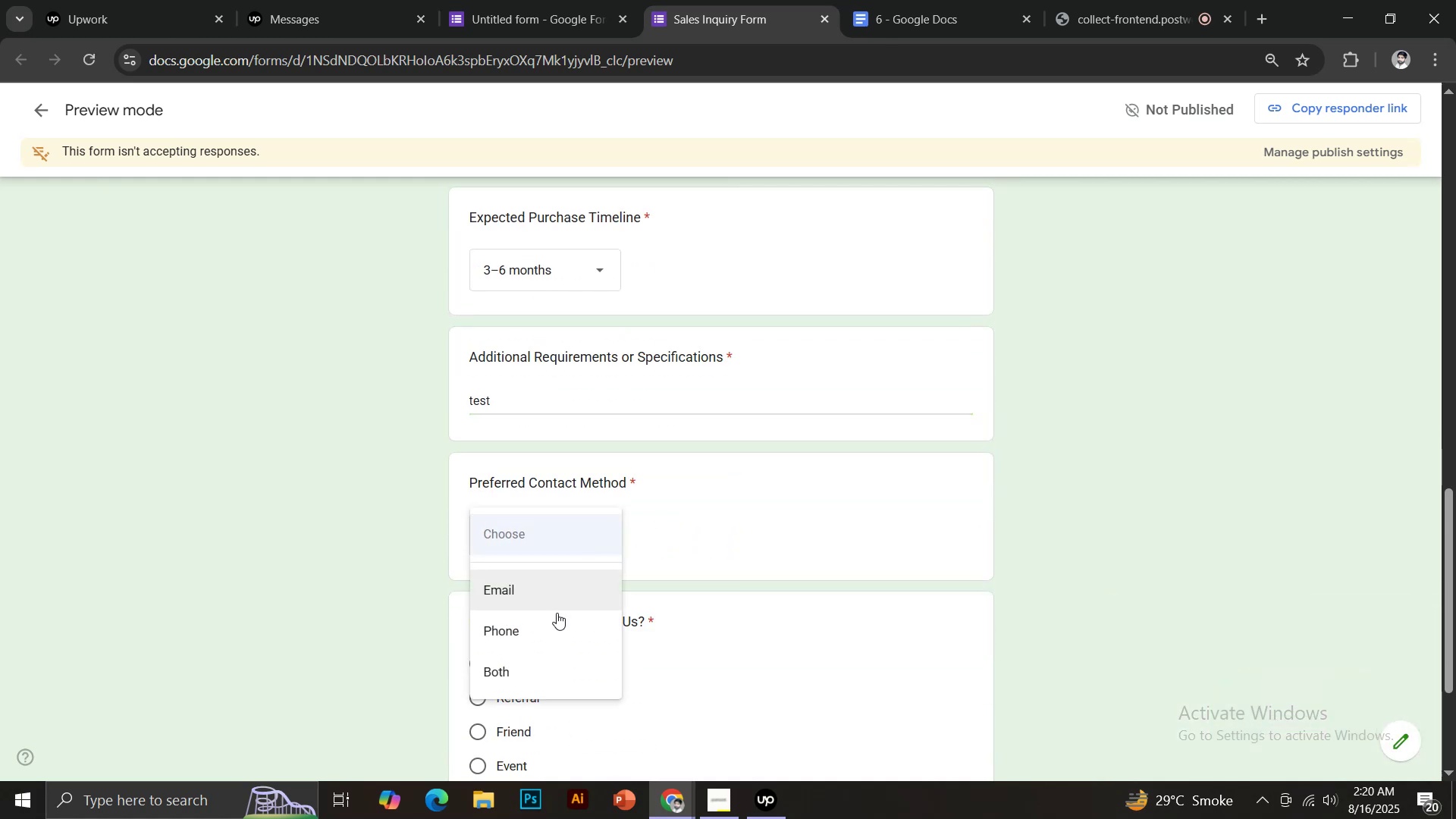 
left_click([556, 616])
 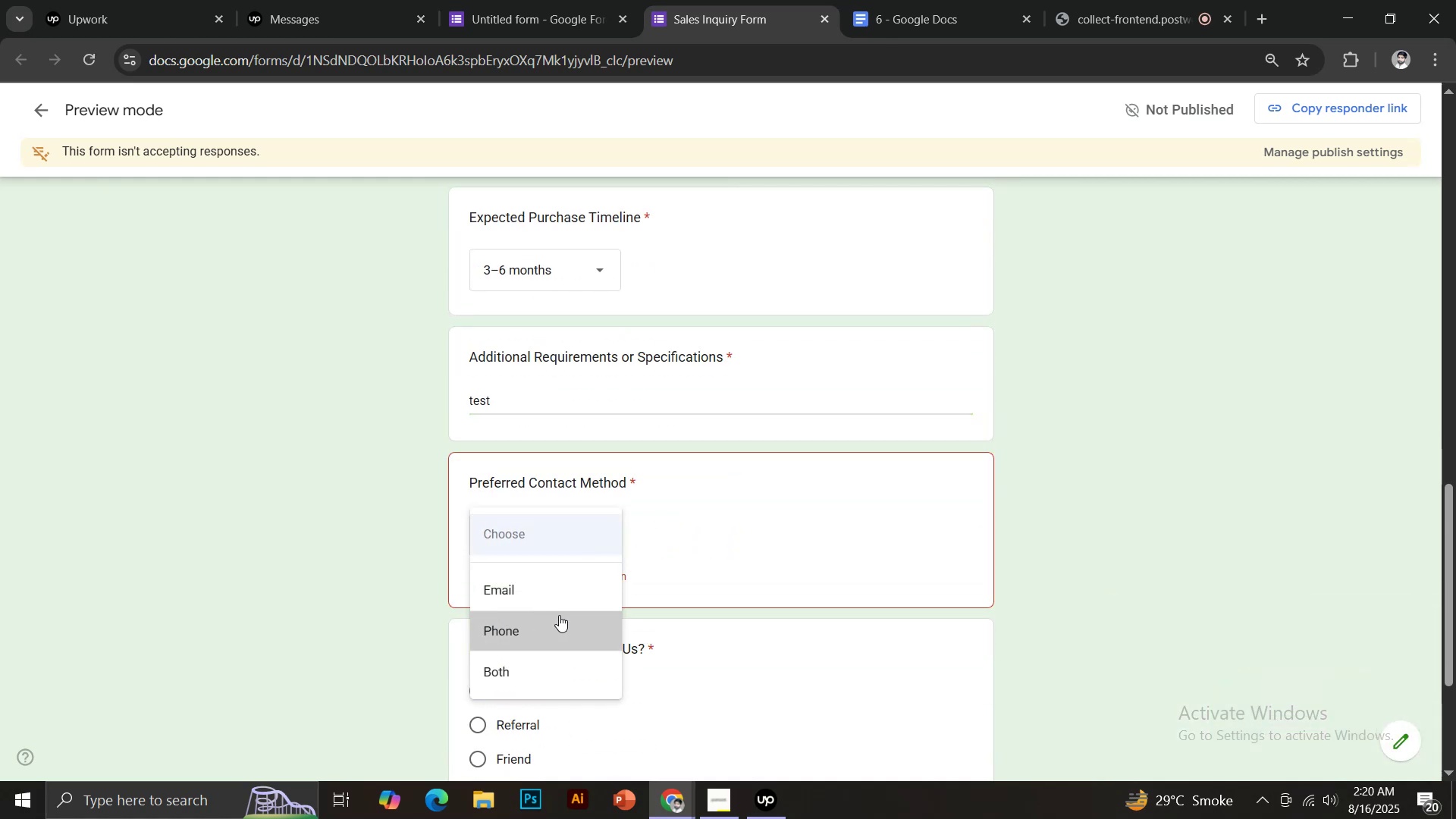 
scroll: coordinate [582, 604], scroll_direction: down, amount: 3.0
 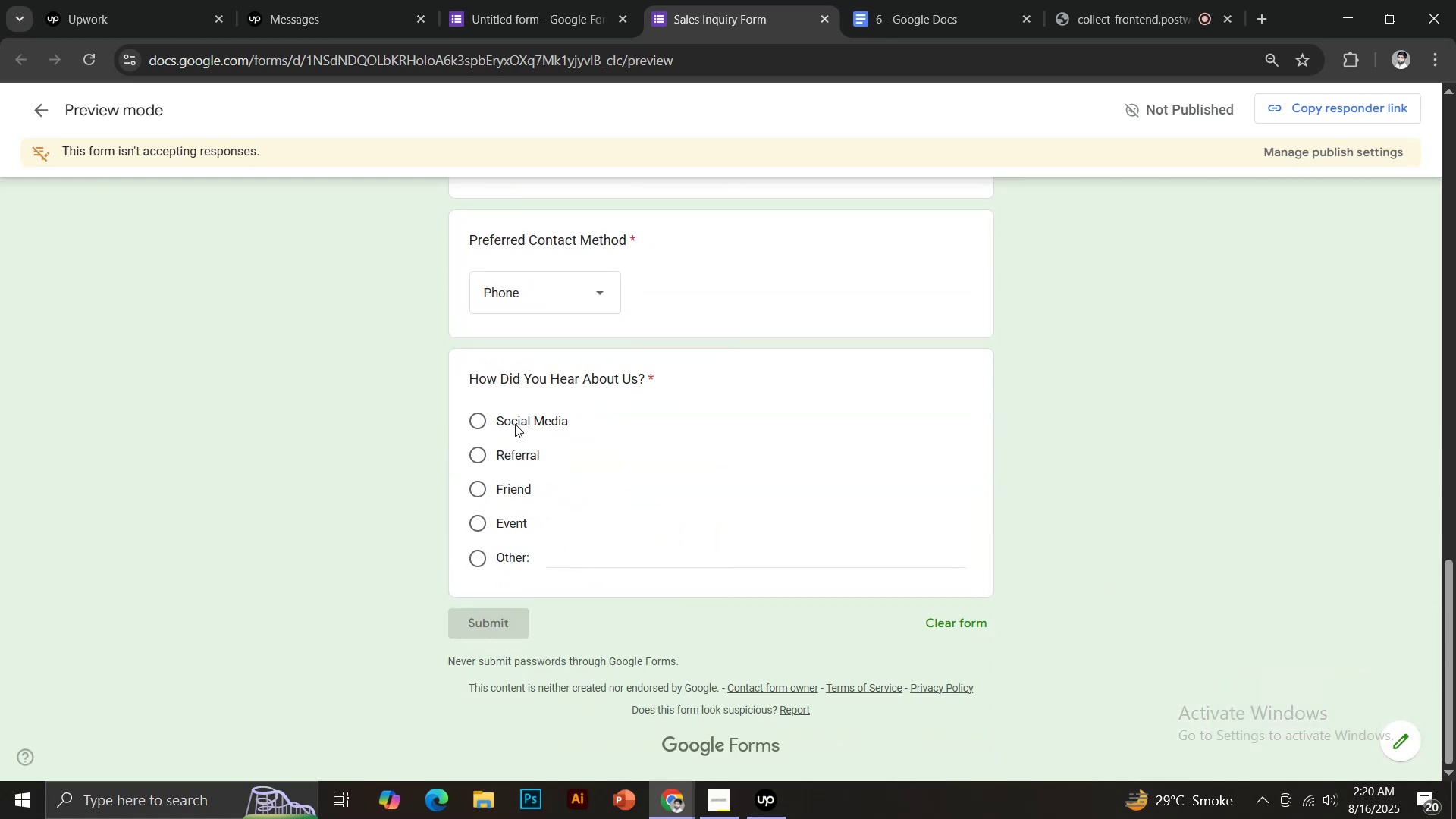 
left_click([515, 422])
 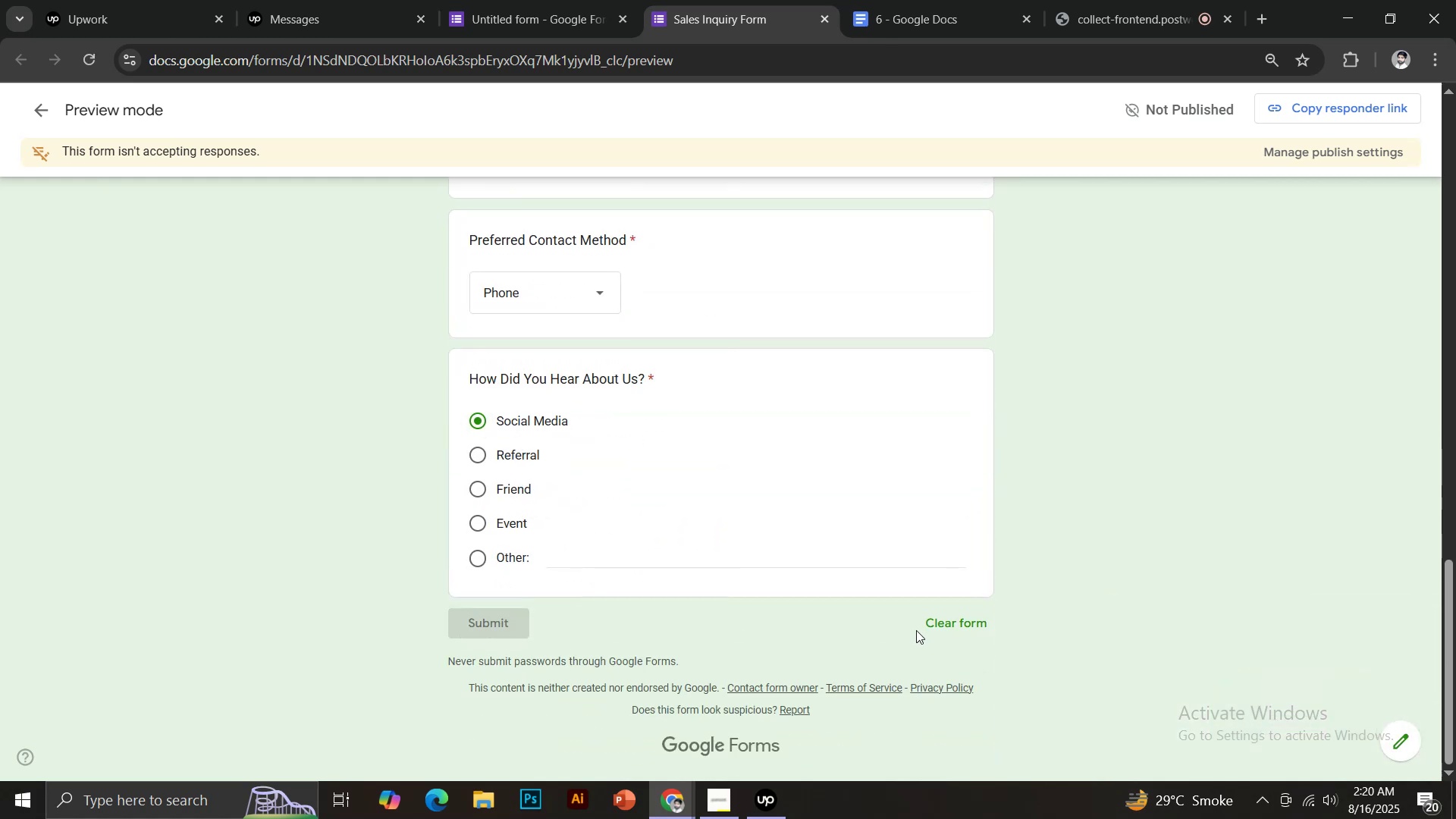 
left_click([934, 629])
 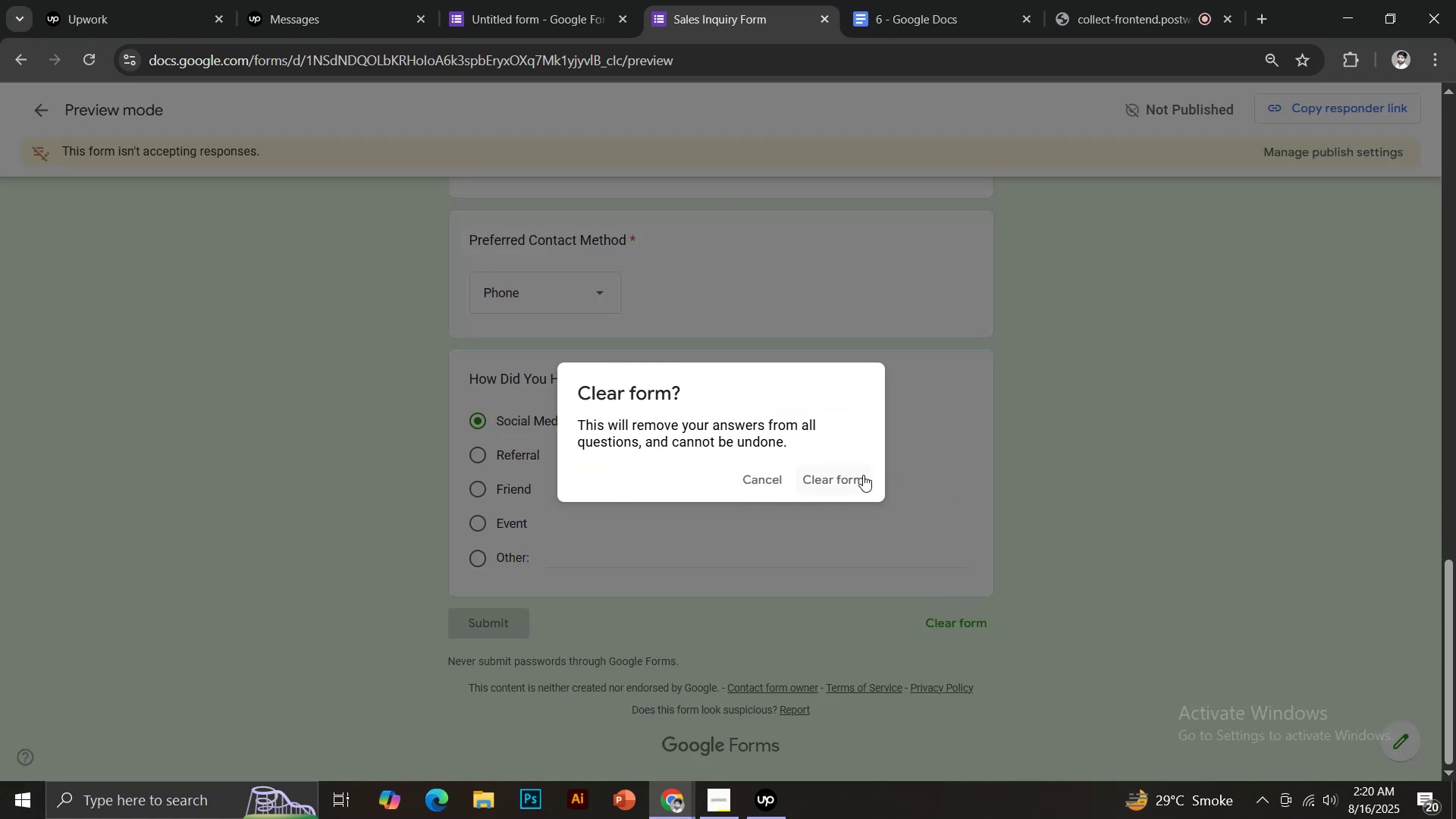 
left_click([855, 475])
 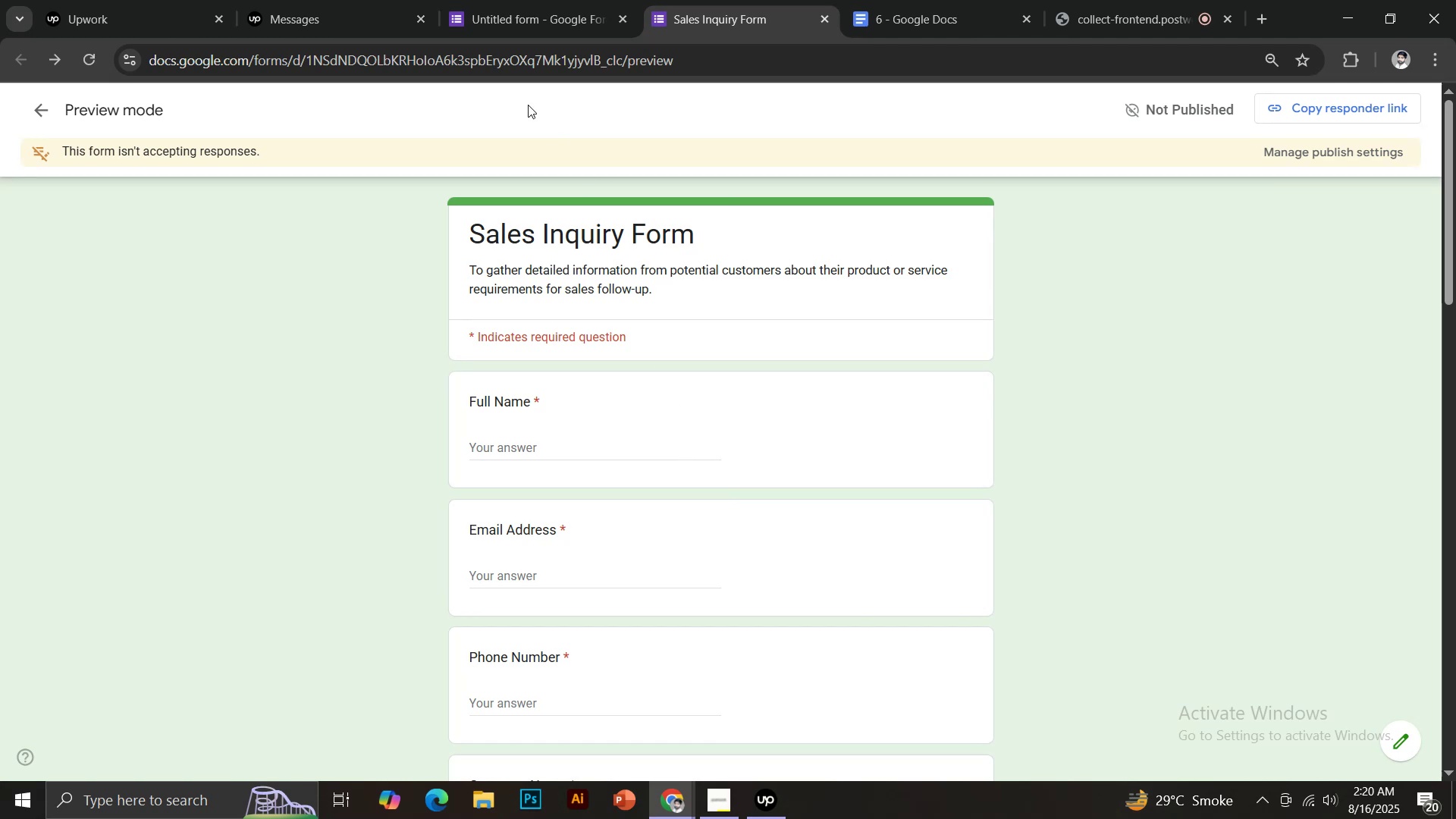 
left_click([526, 0])
 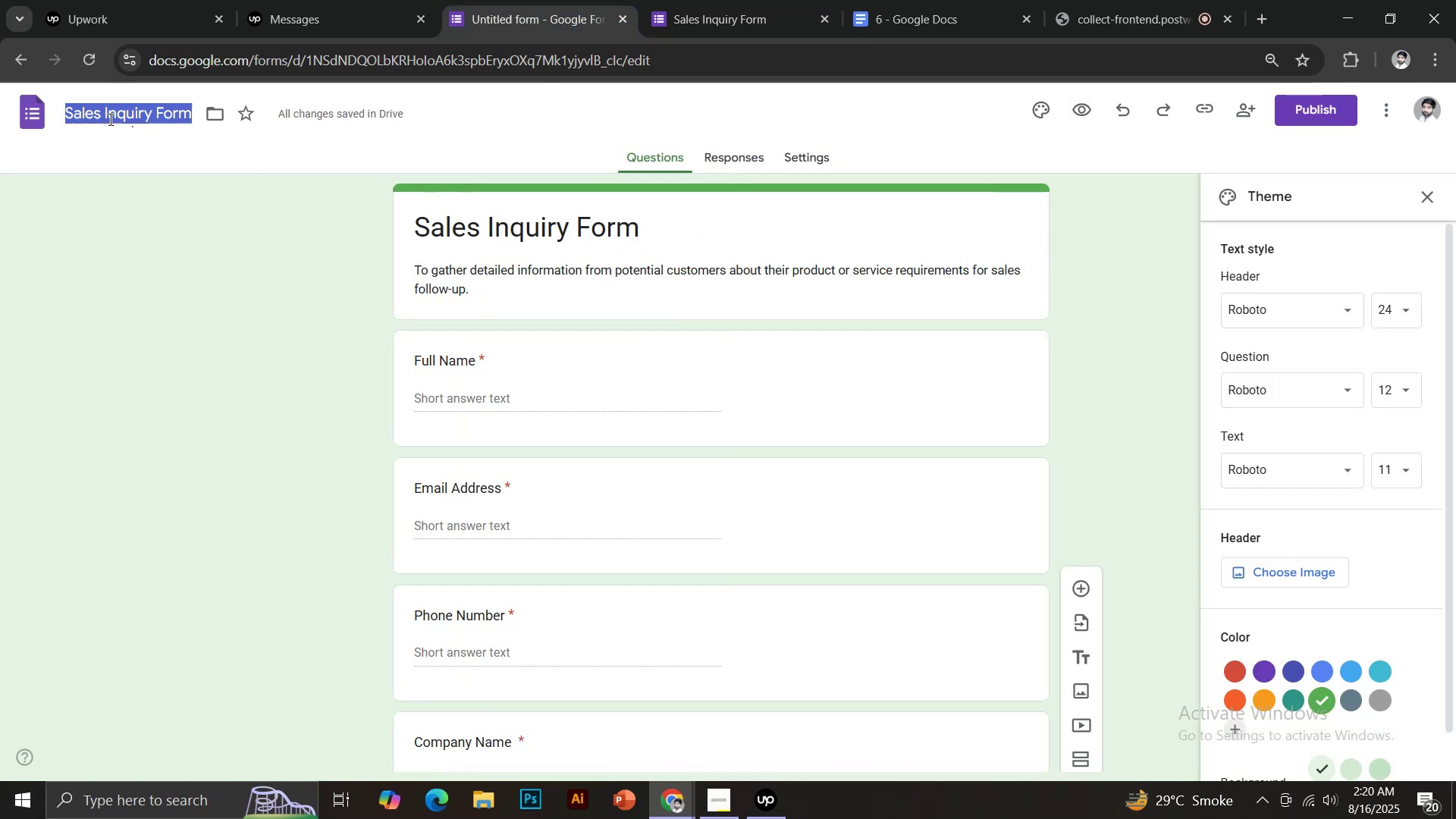 
double_click([170, 260])
 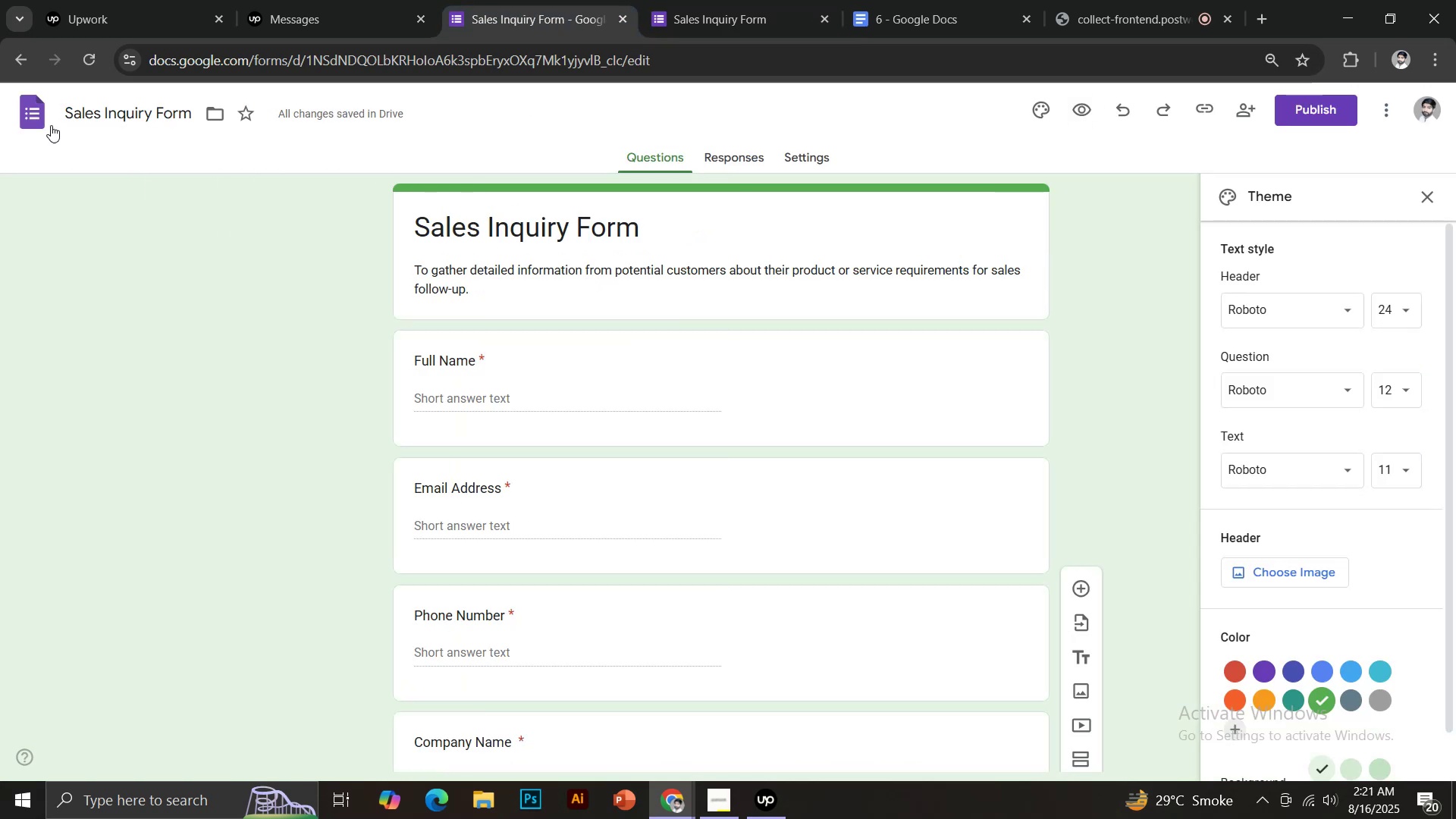 
left_click([29, 114])
 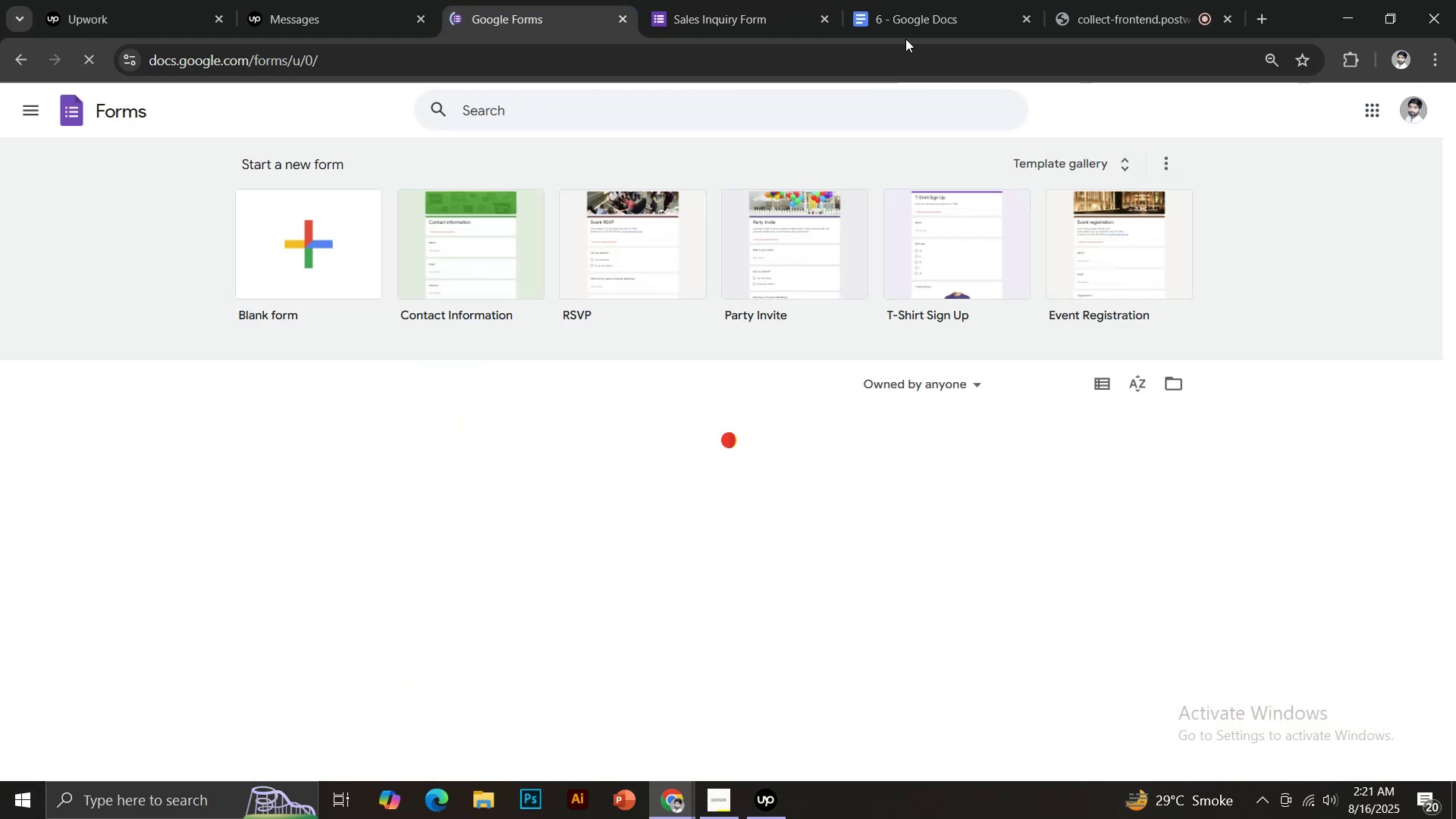 
scroll: coordinate [640, 434], scroll_direction: down, amount: 3.0
 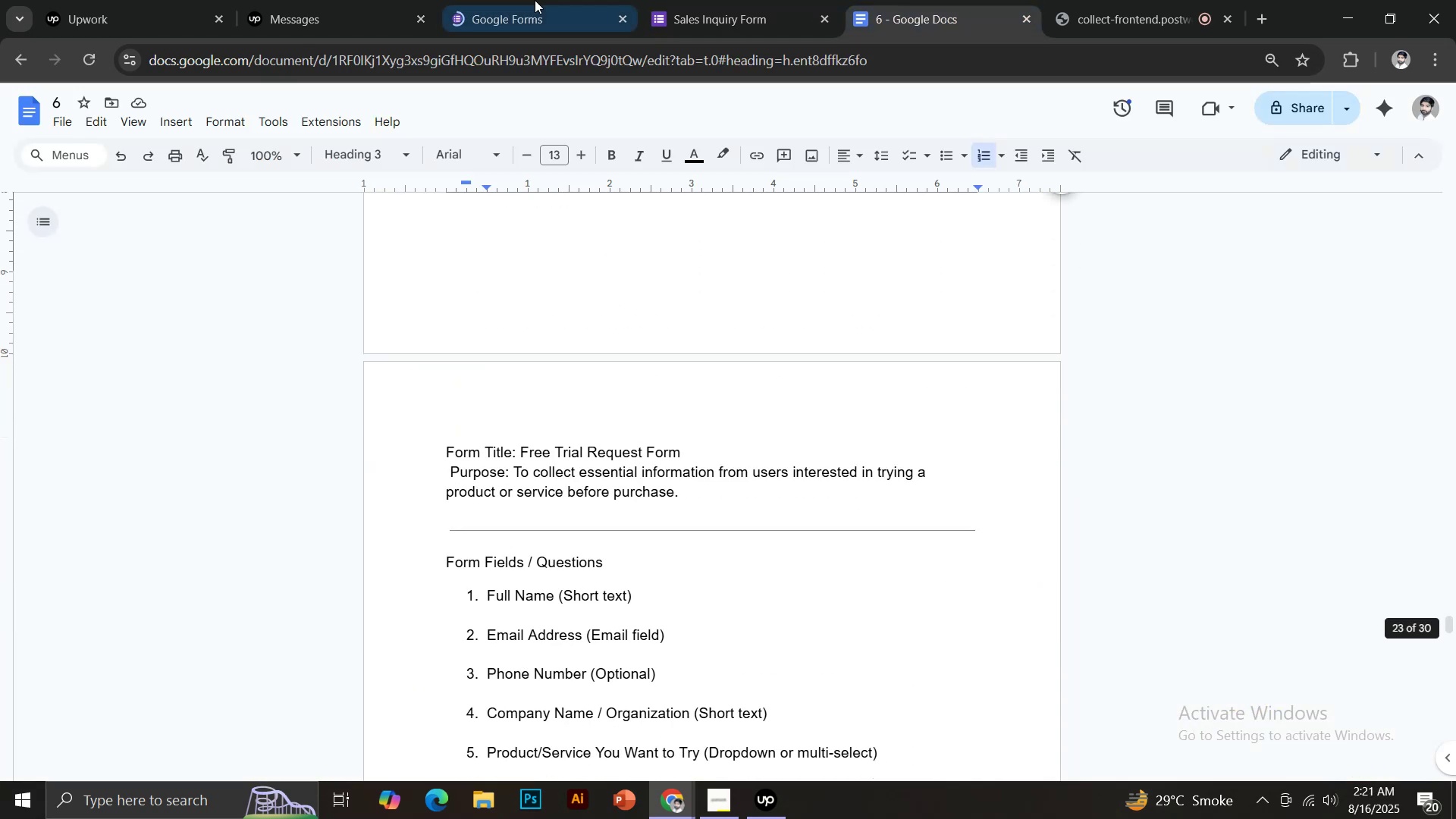 
left_click([532, 0])
 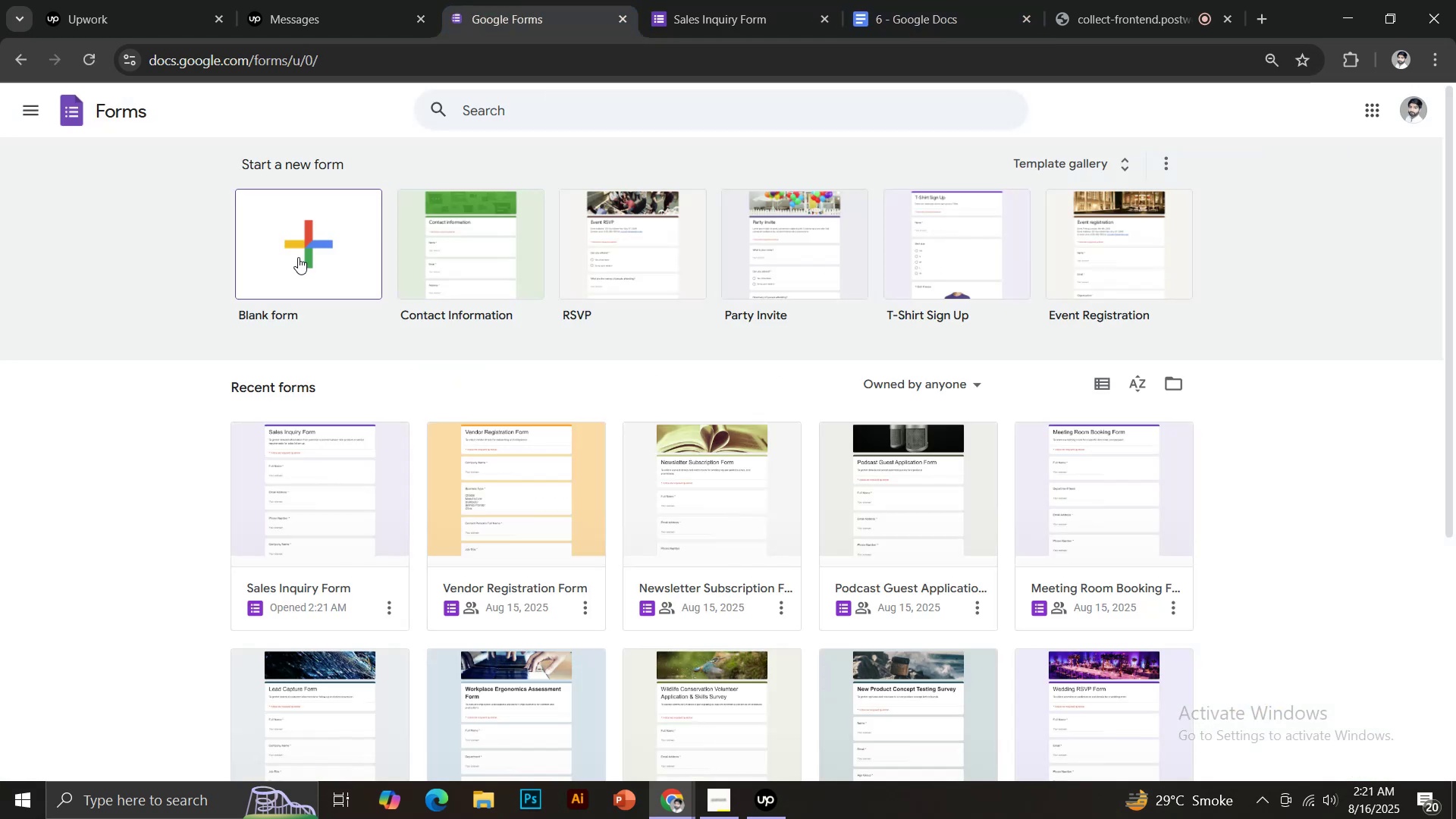 
left_click([298, 256])
 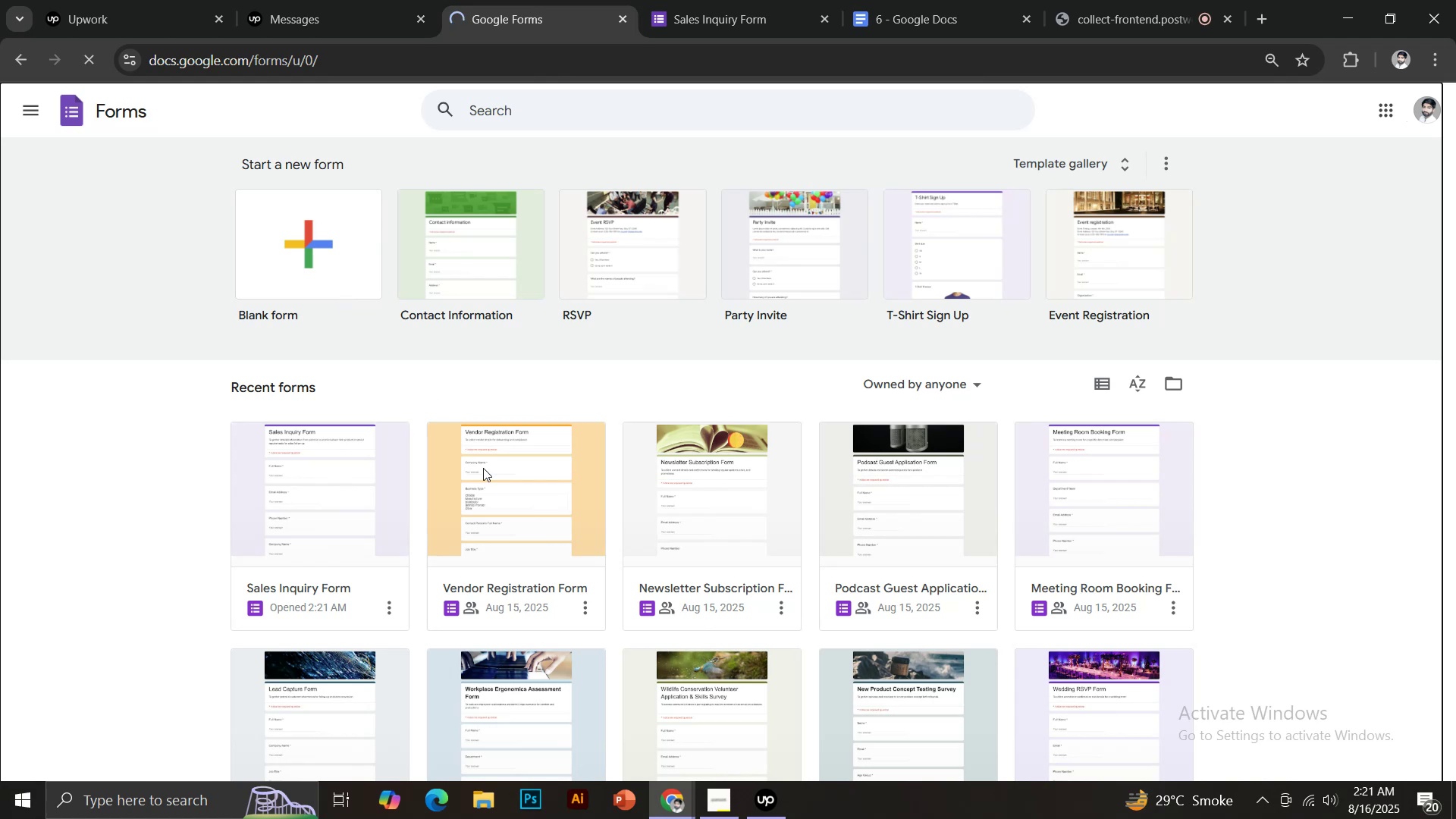 
mouse_move([534, 478])
 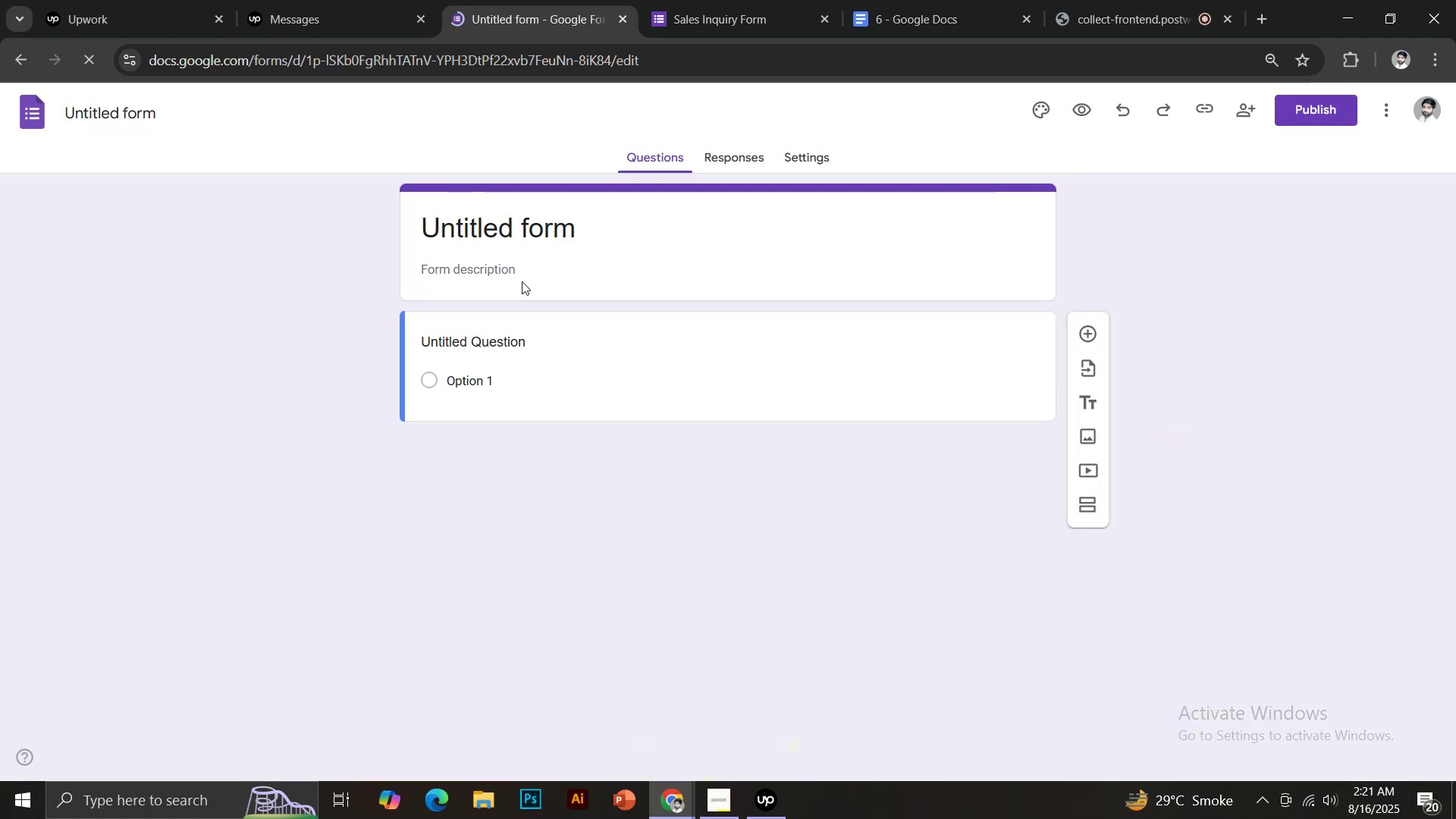 
left_click([701, 0])
 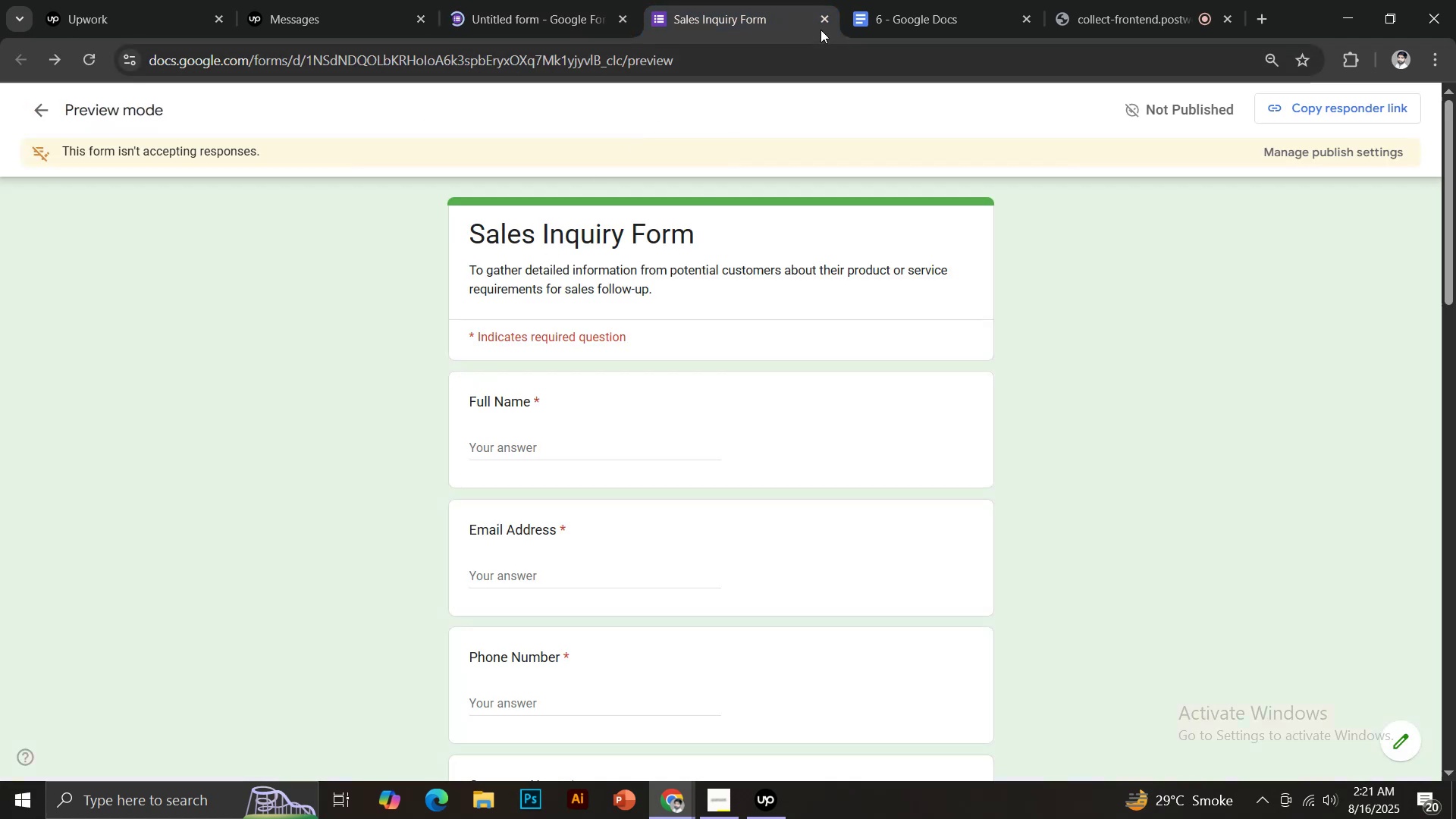 
left_click([821, 24])
 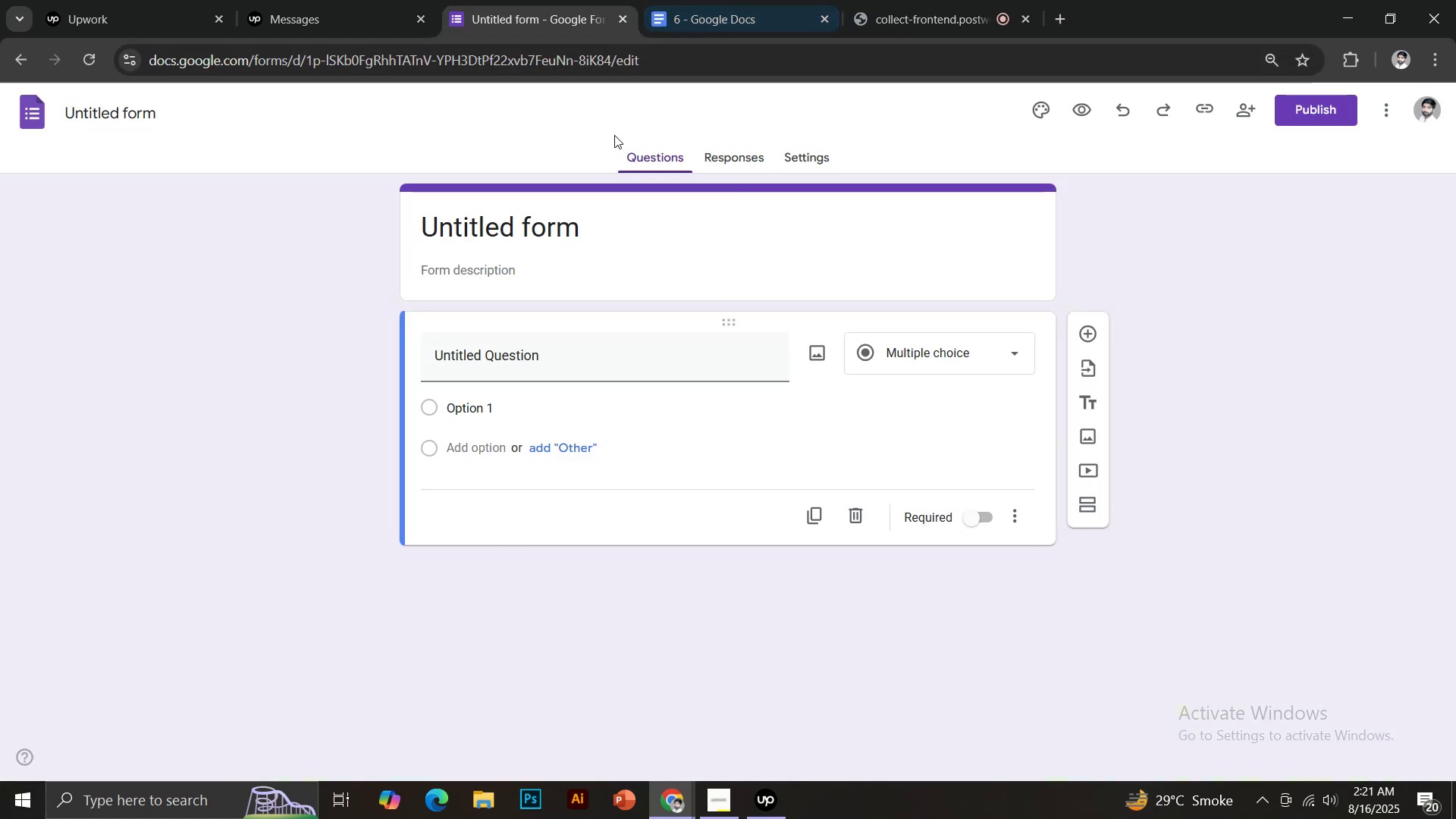 
left_click([717, 0])
 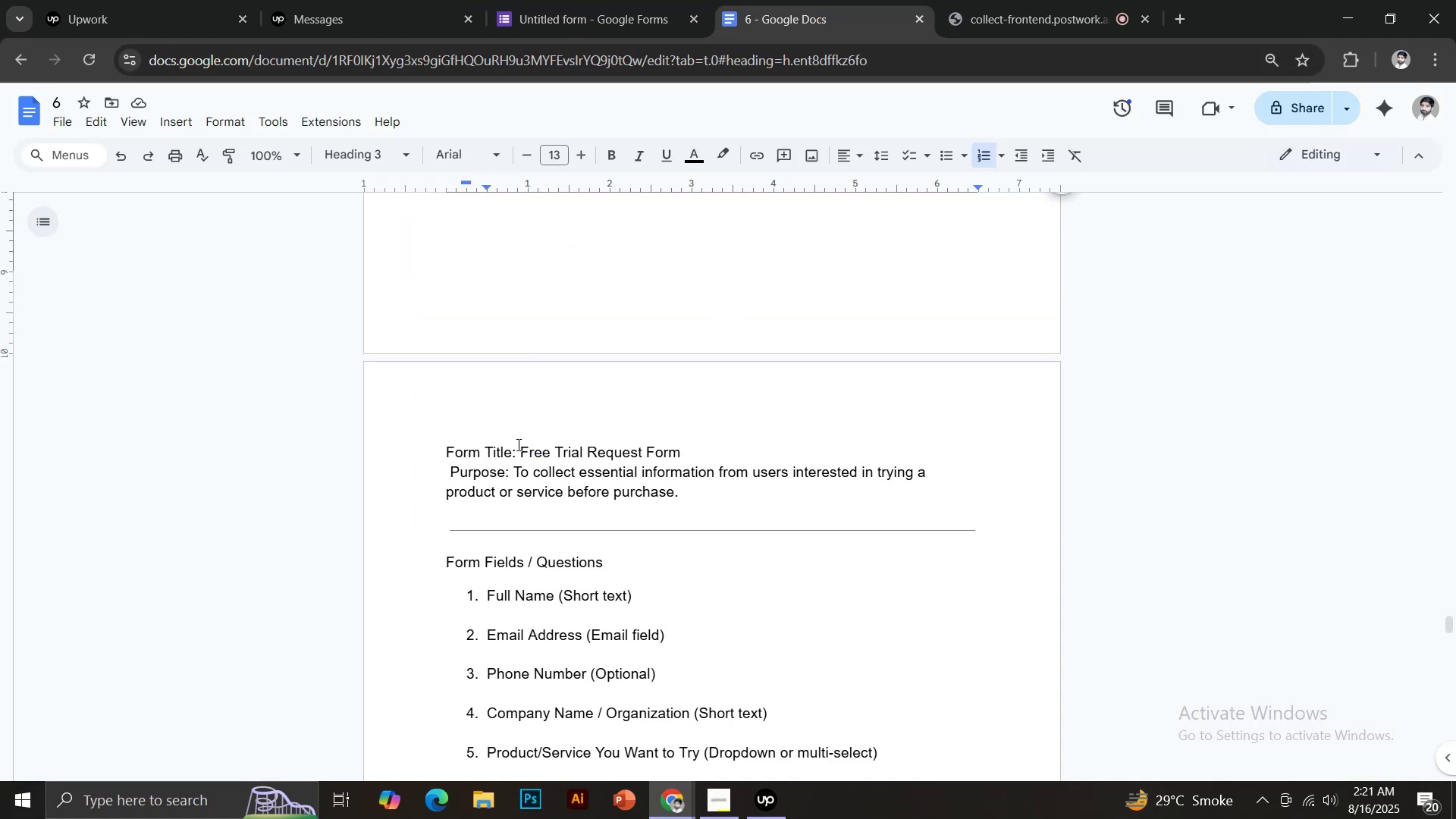 
left_click_drag(start_coordinate=[521, 447], to_coordinate=[682, 450])
 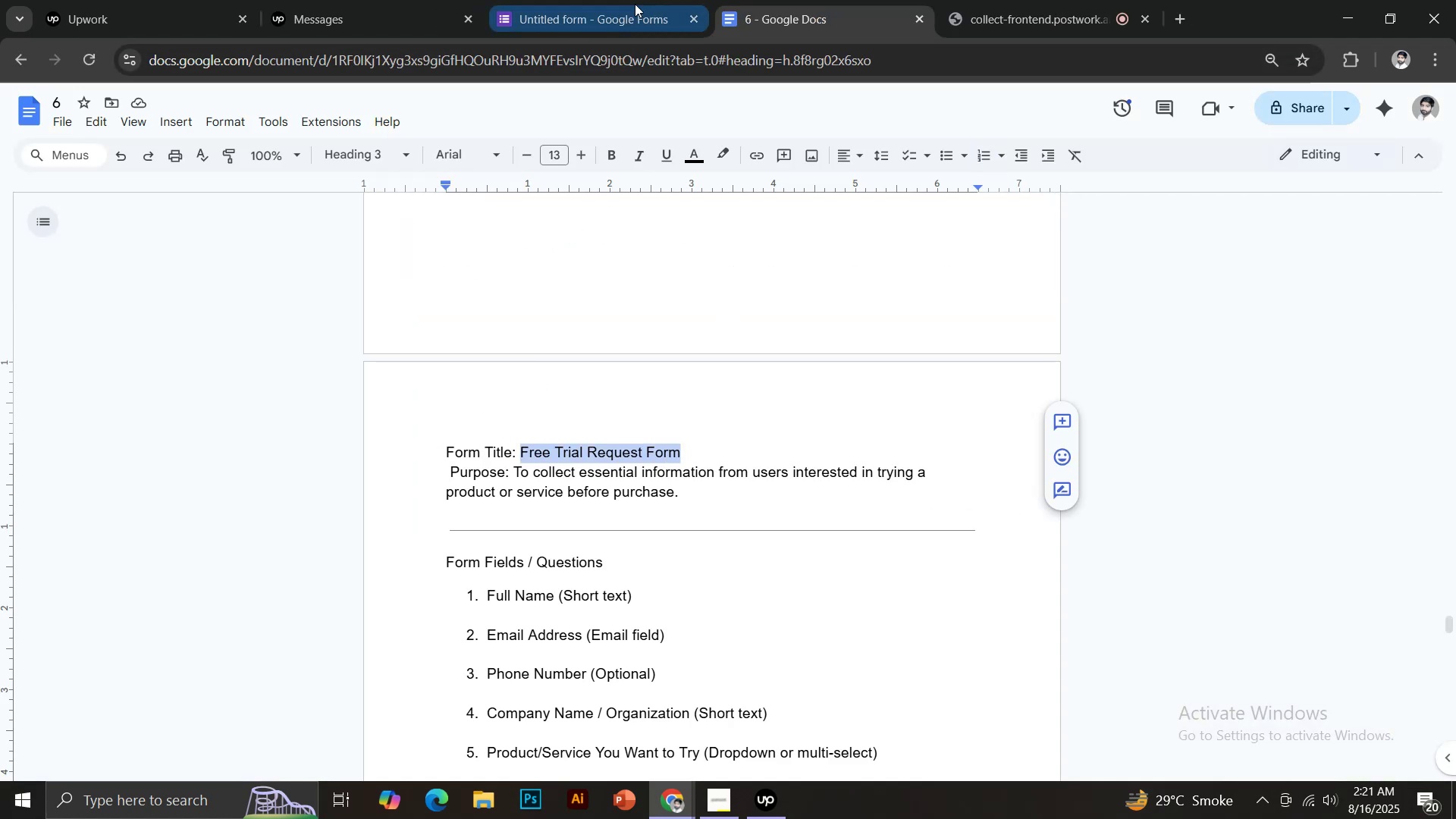 
key(Control+C)
 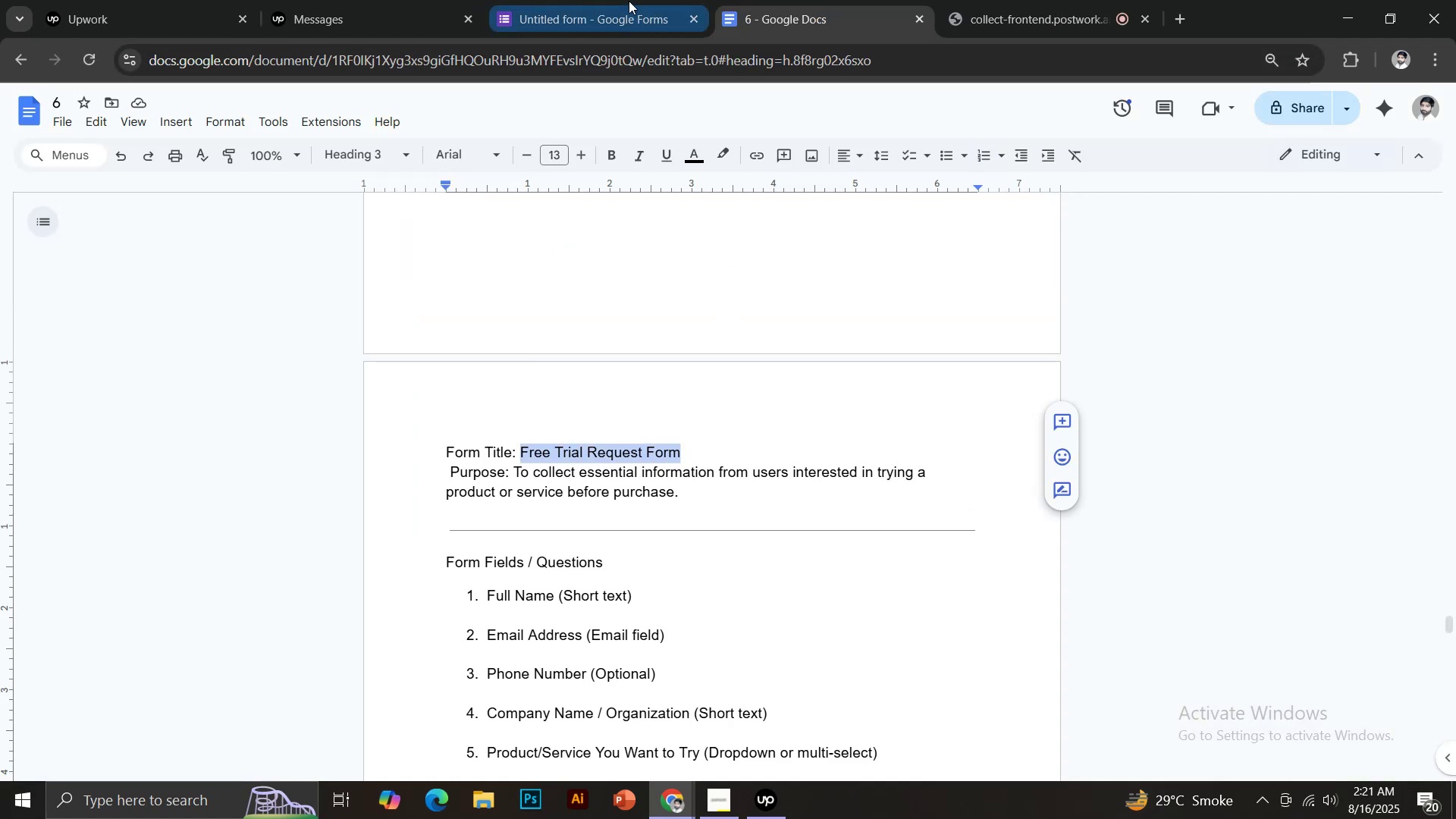 
left_click([629, 1])
 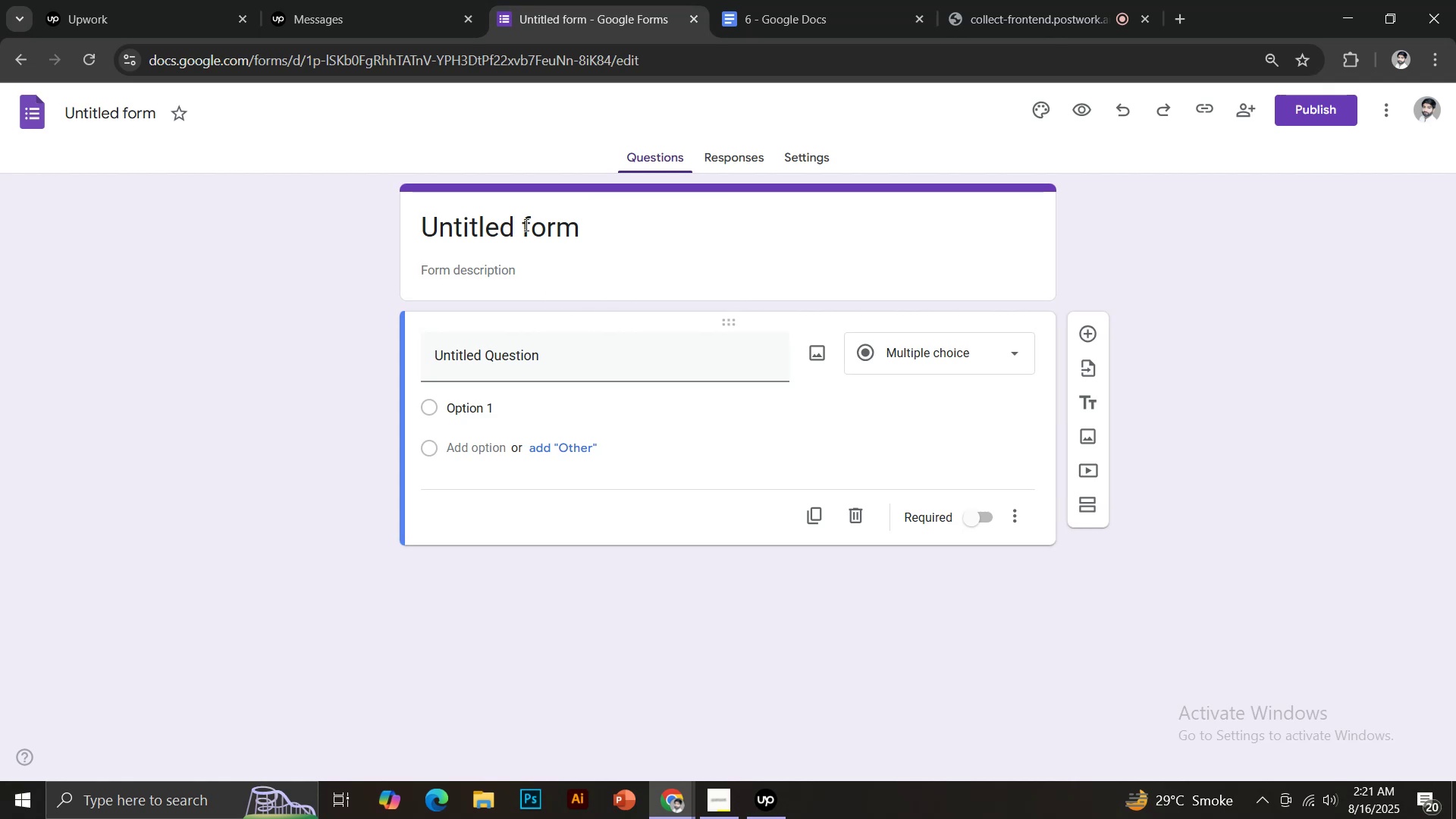 
left_click([525, 224])
 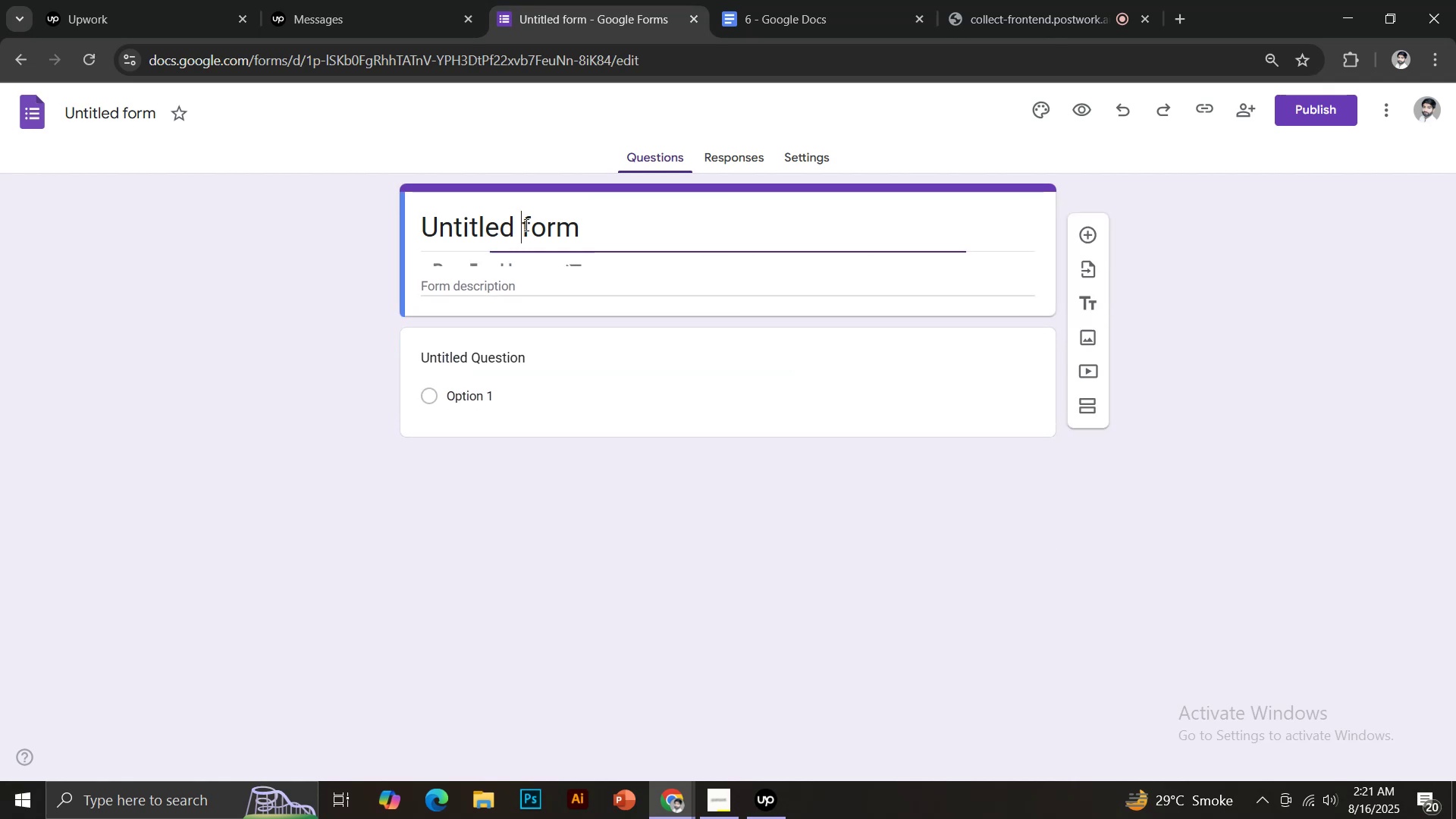 
hold_key(key=ShiftLeft, duration=0.35)
 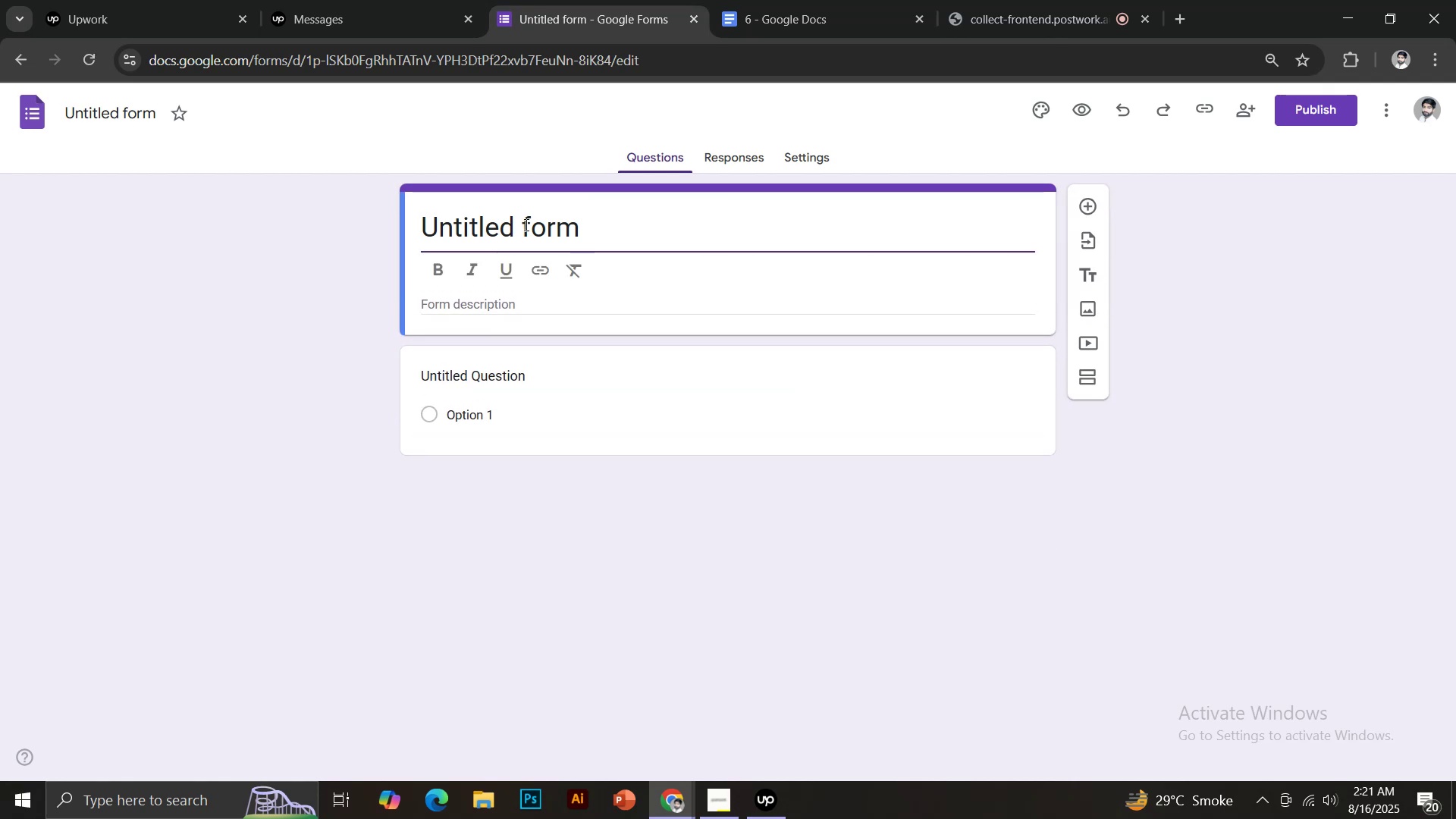 
key(Control+Shift+ShiftLeft)
 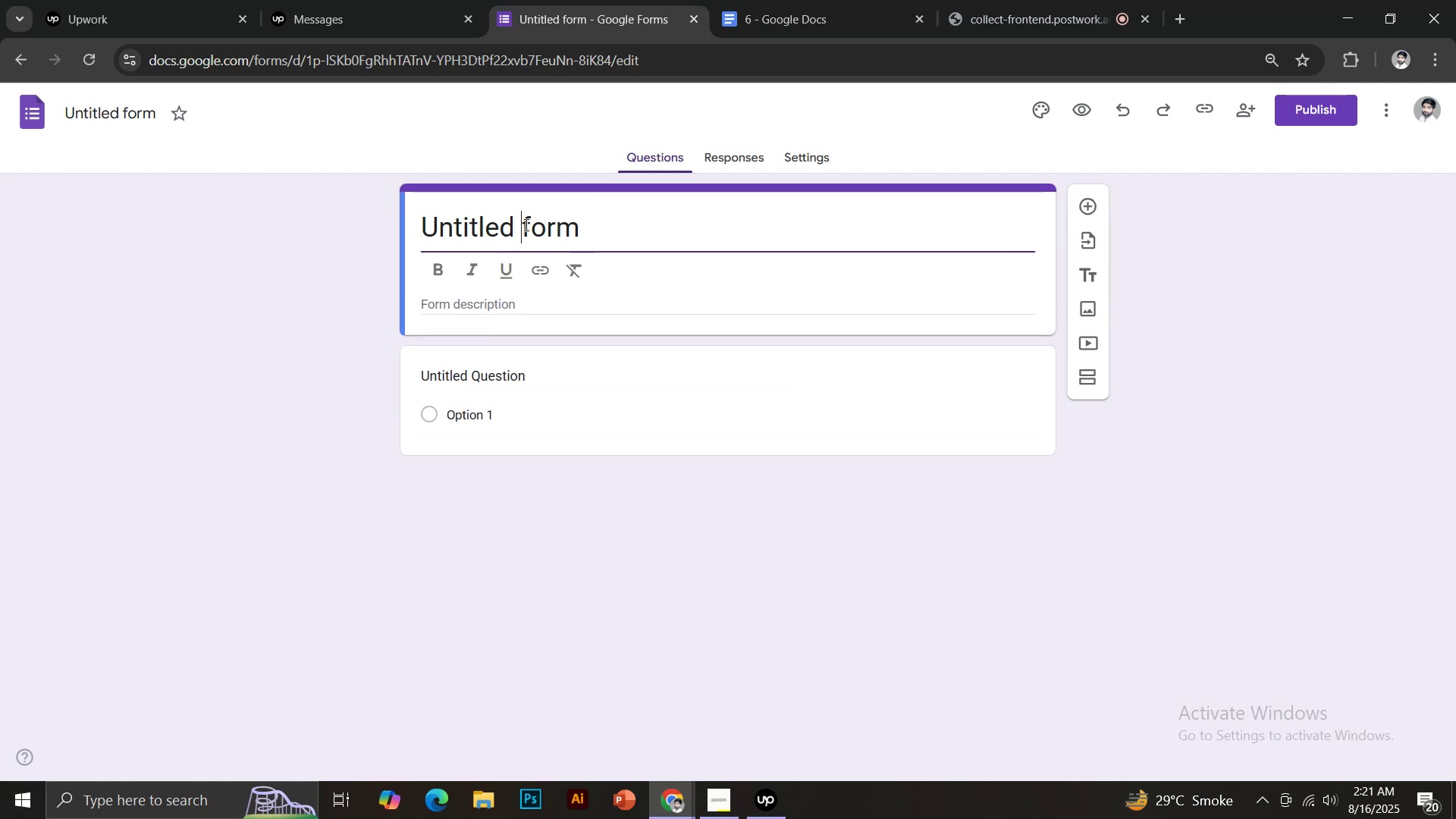 
key(Control+A)
 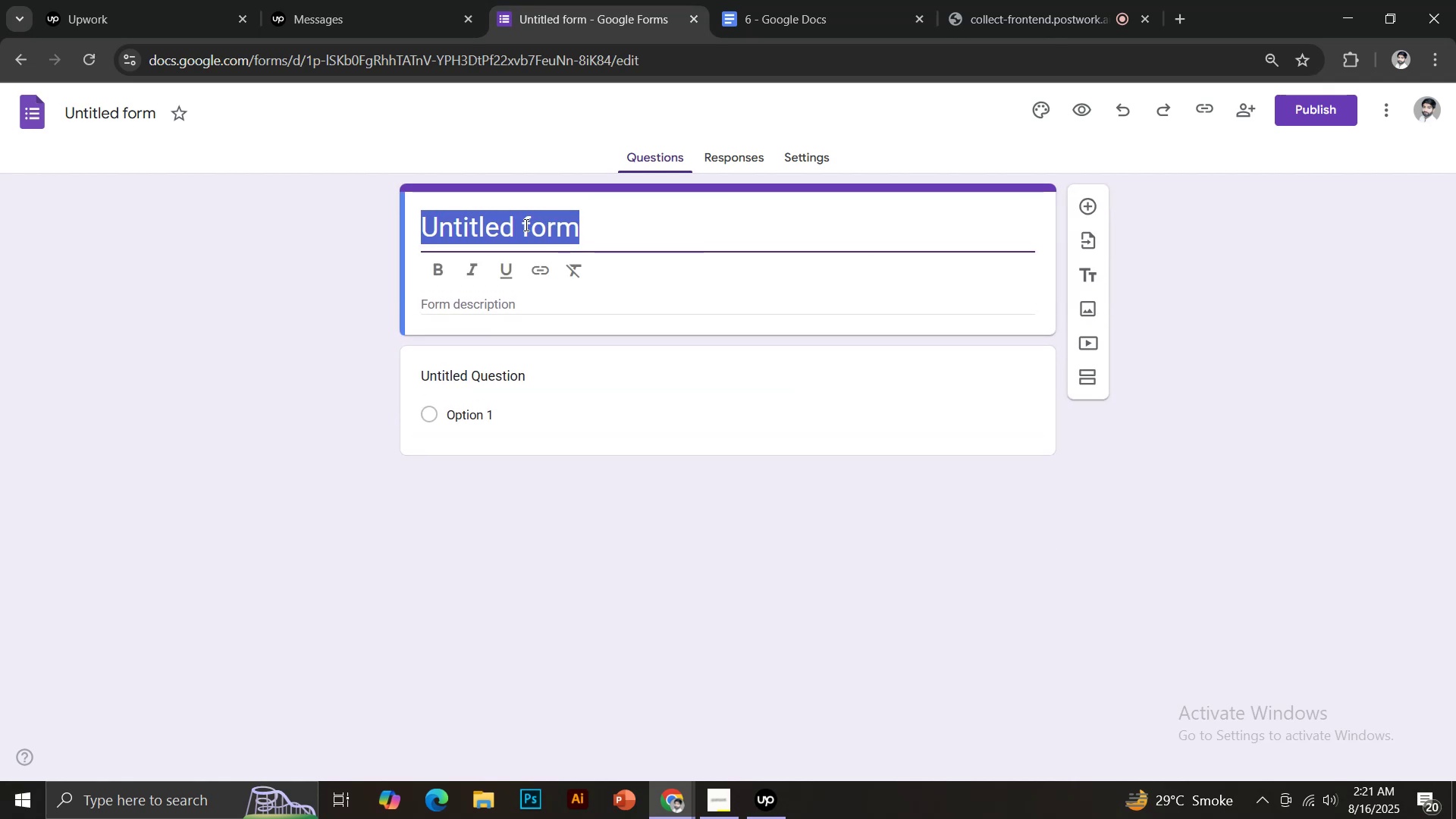 
key(Control+V)
 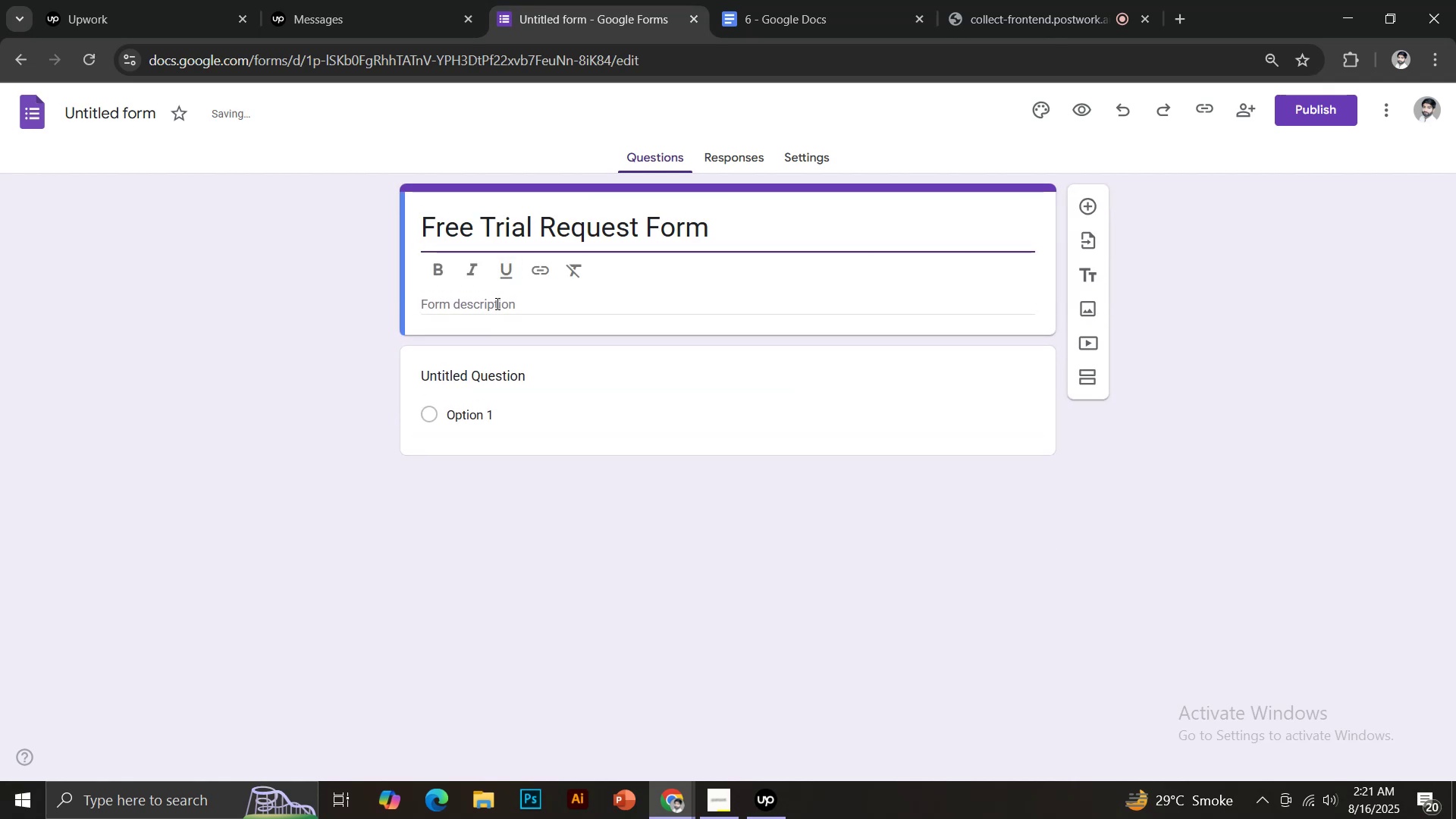 
left_click([497, 303])
 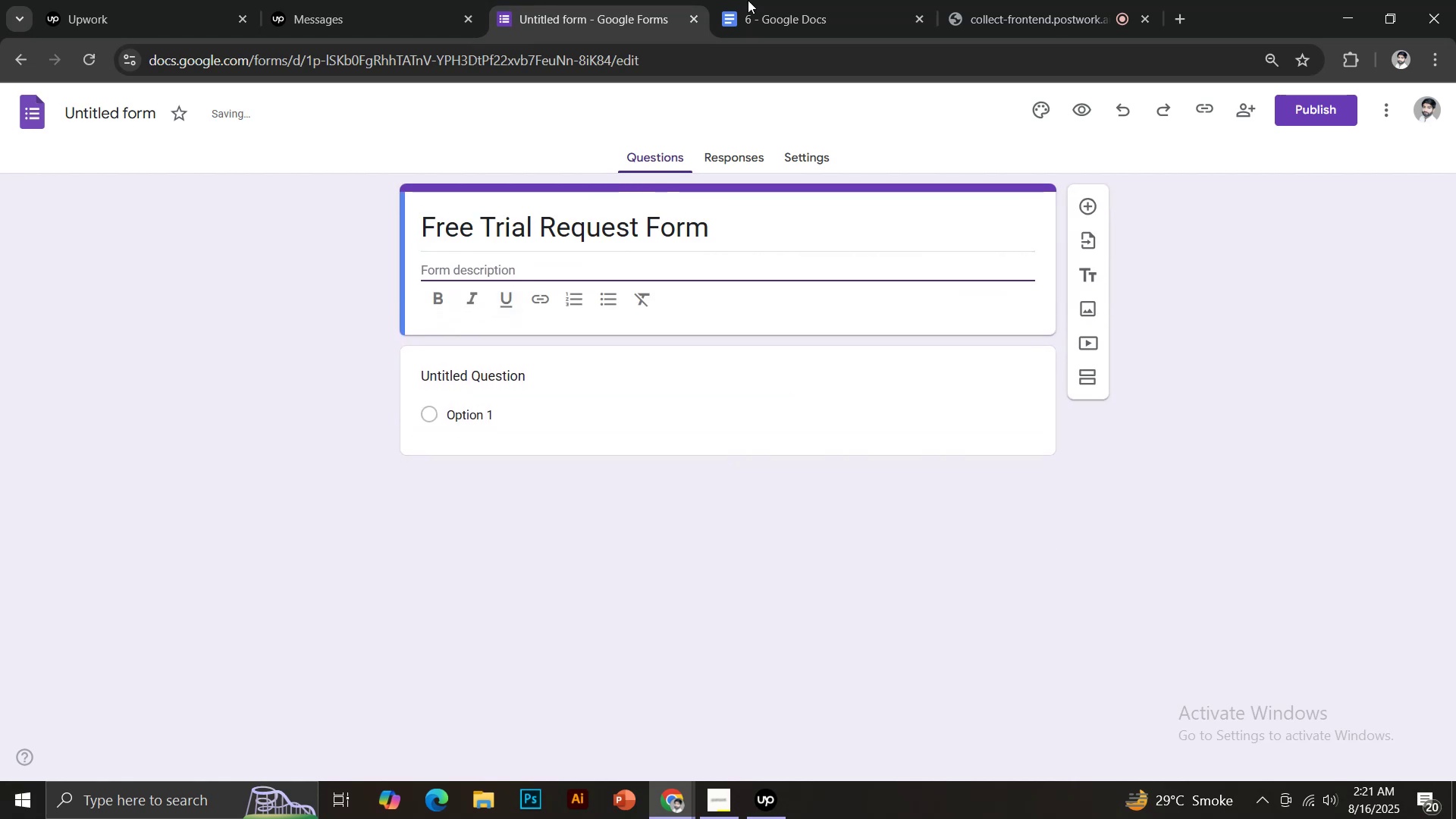 
left_click([786, 0])
 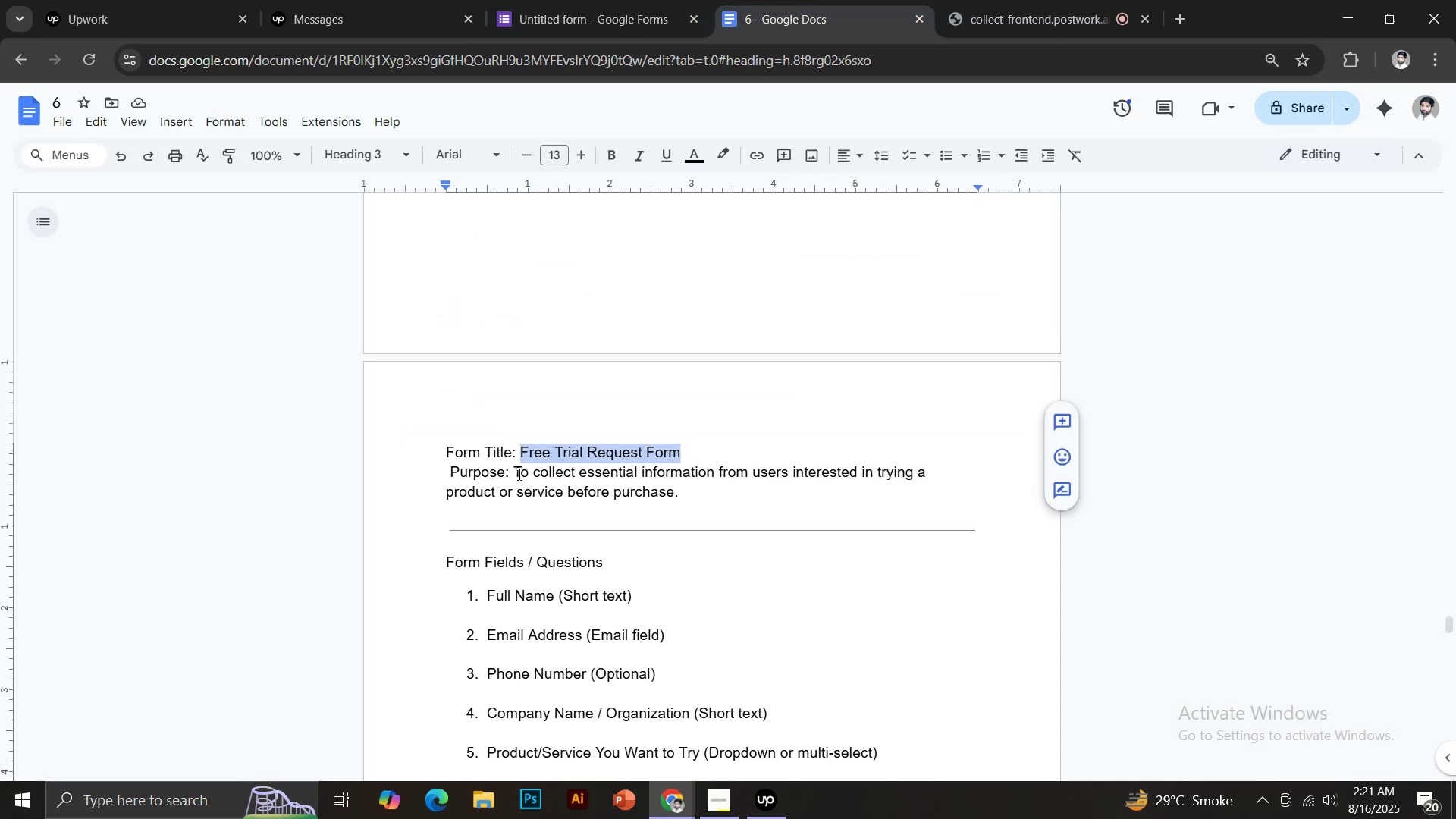 
left_click_drag(start_coordinate=[515, 473], to_coordinate=[691, 500])
 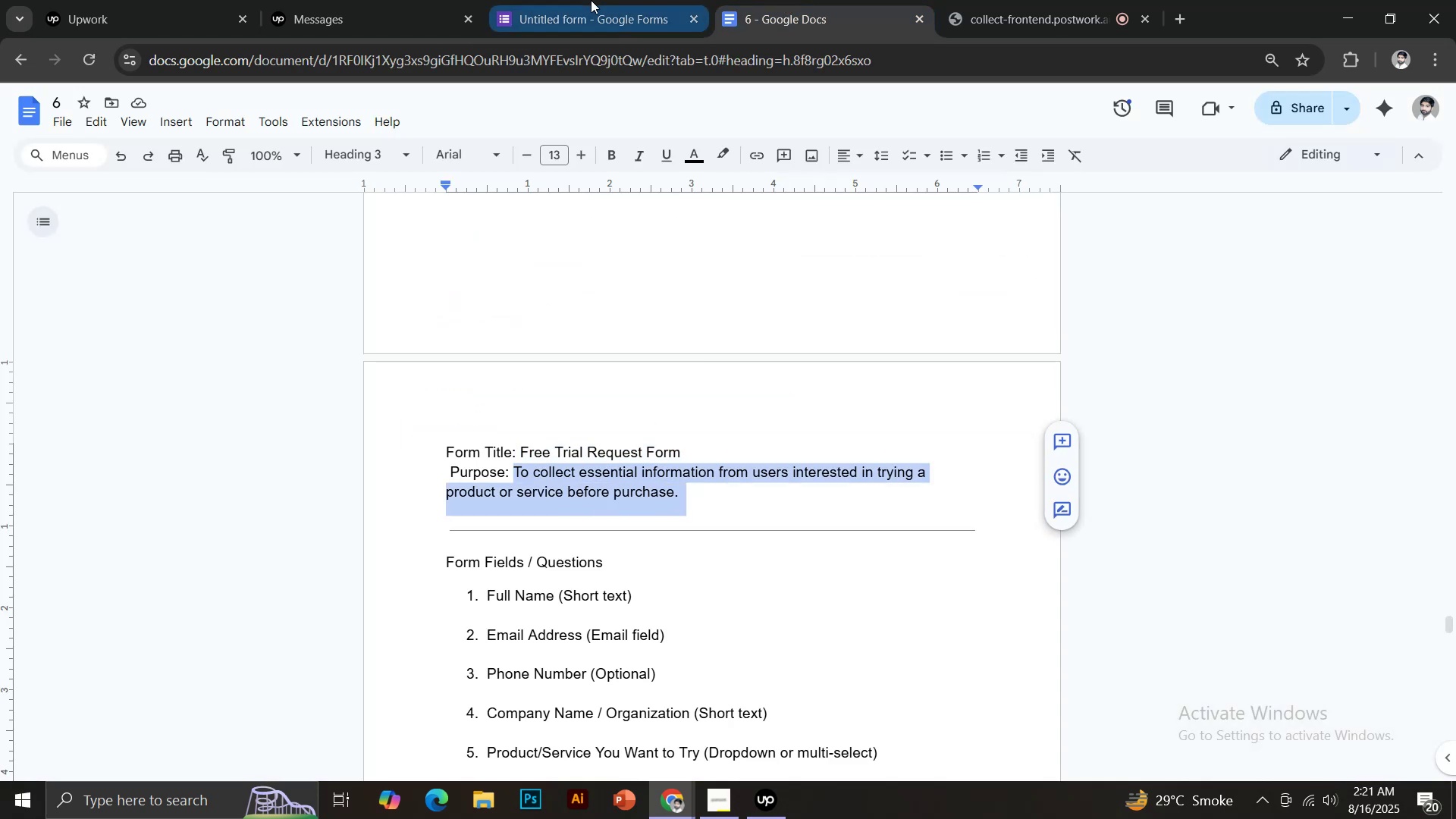 
key(Control+C)
 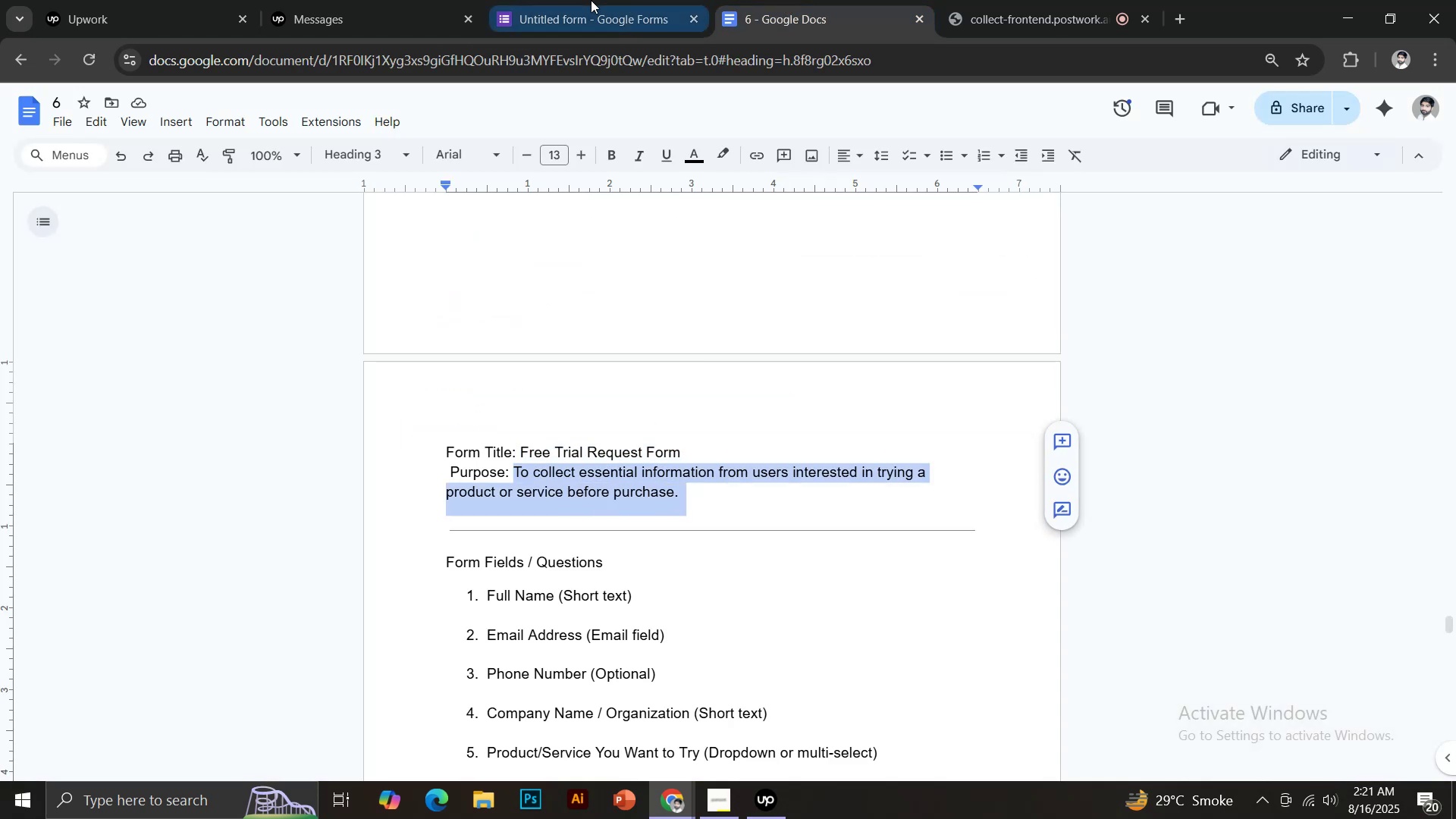 
left_click([591, 0])
 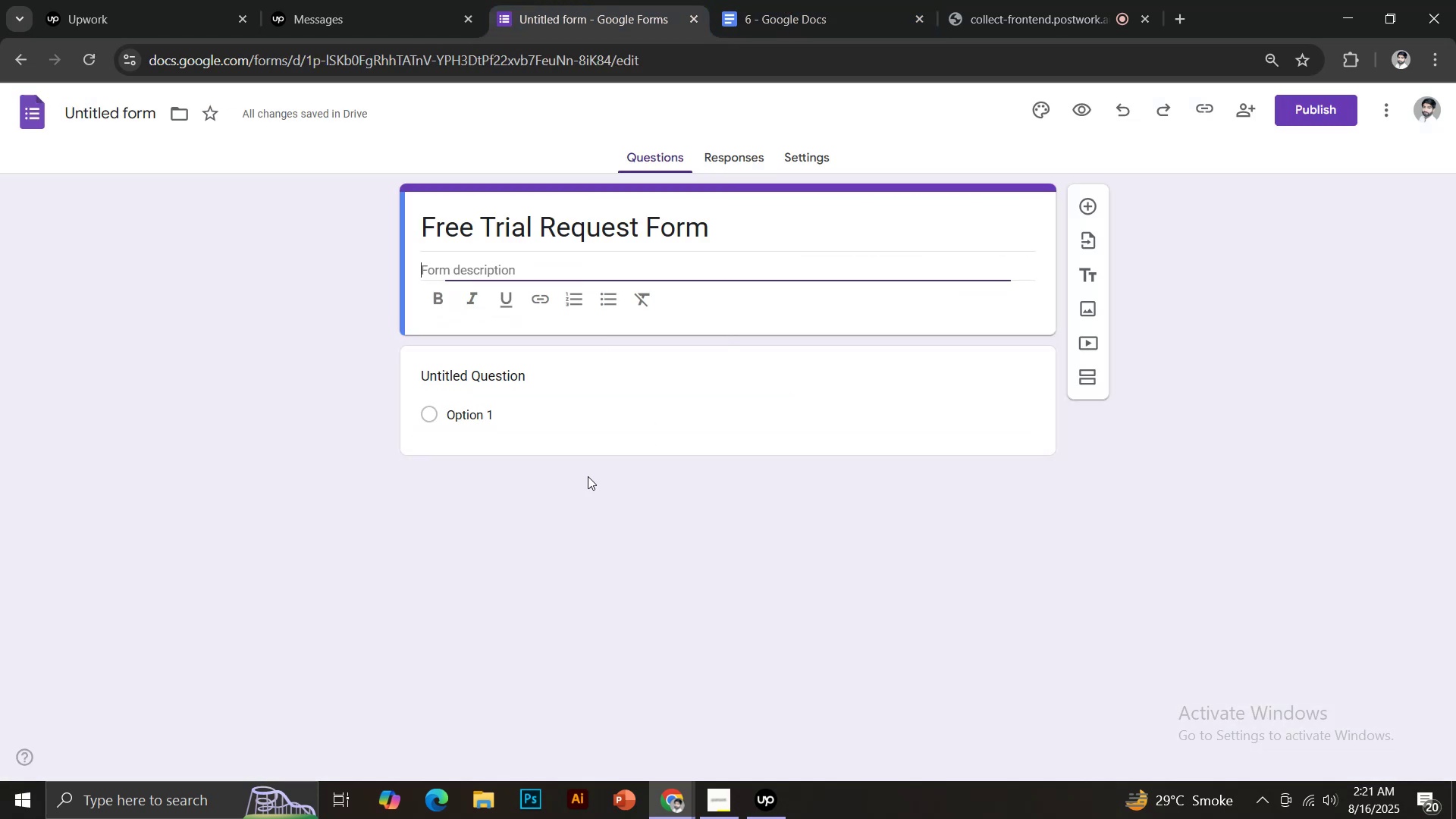 
key(Control+V)
 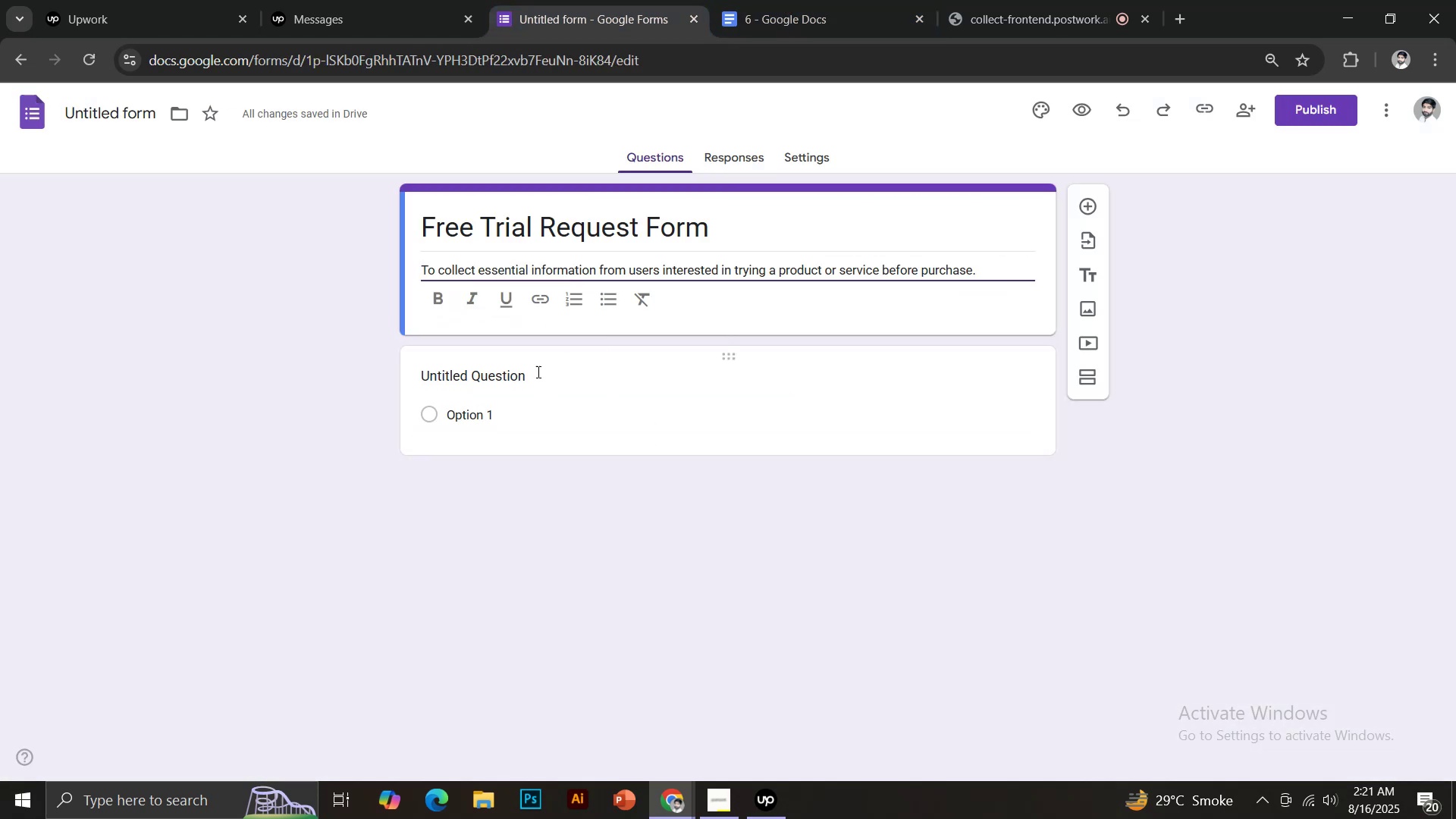 
left_click([504, 372])
 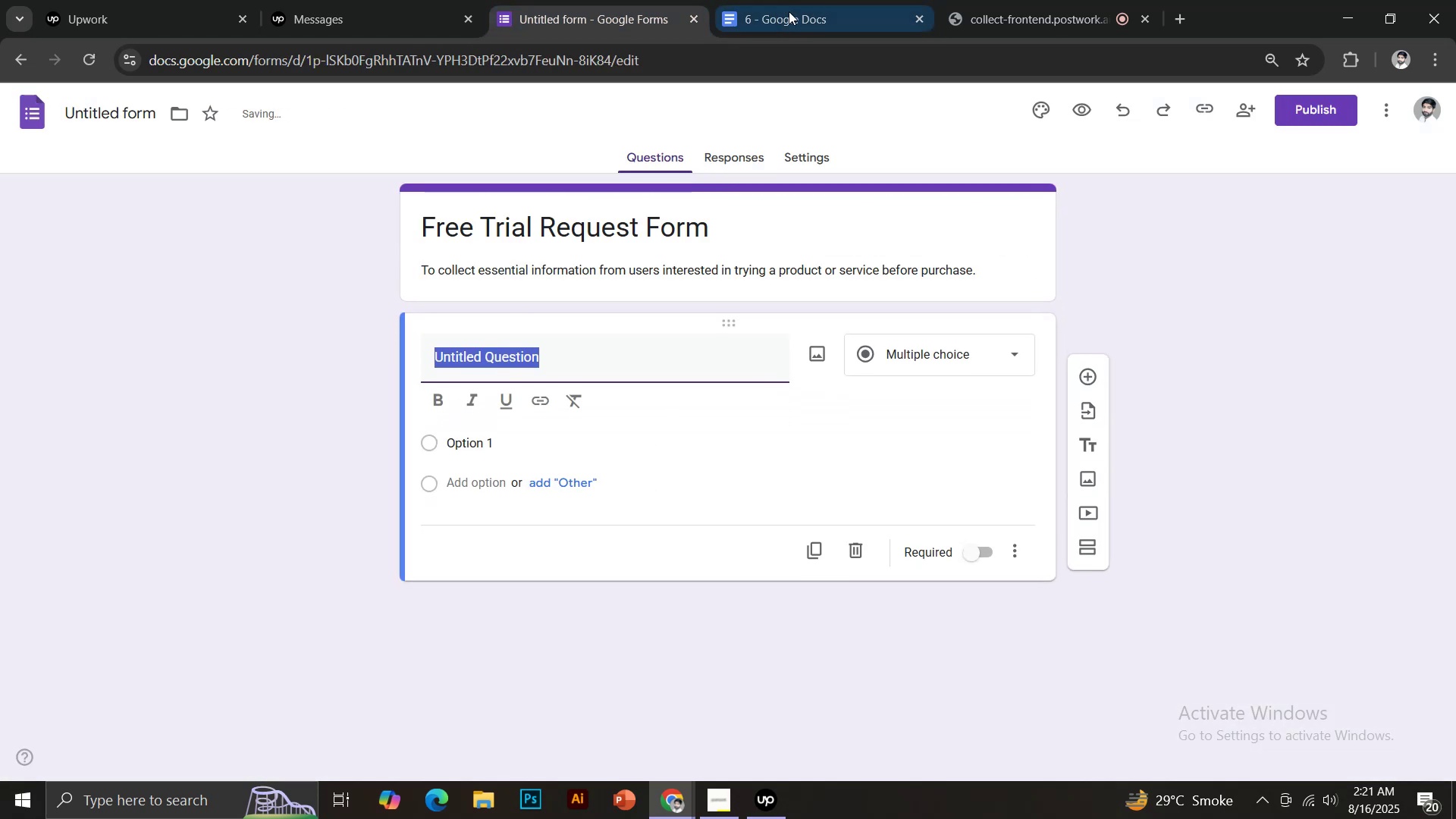 
left_click([802, 0])
 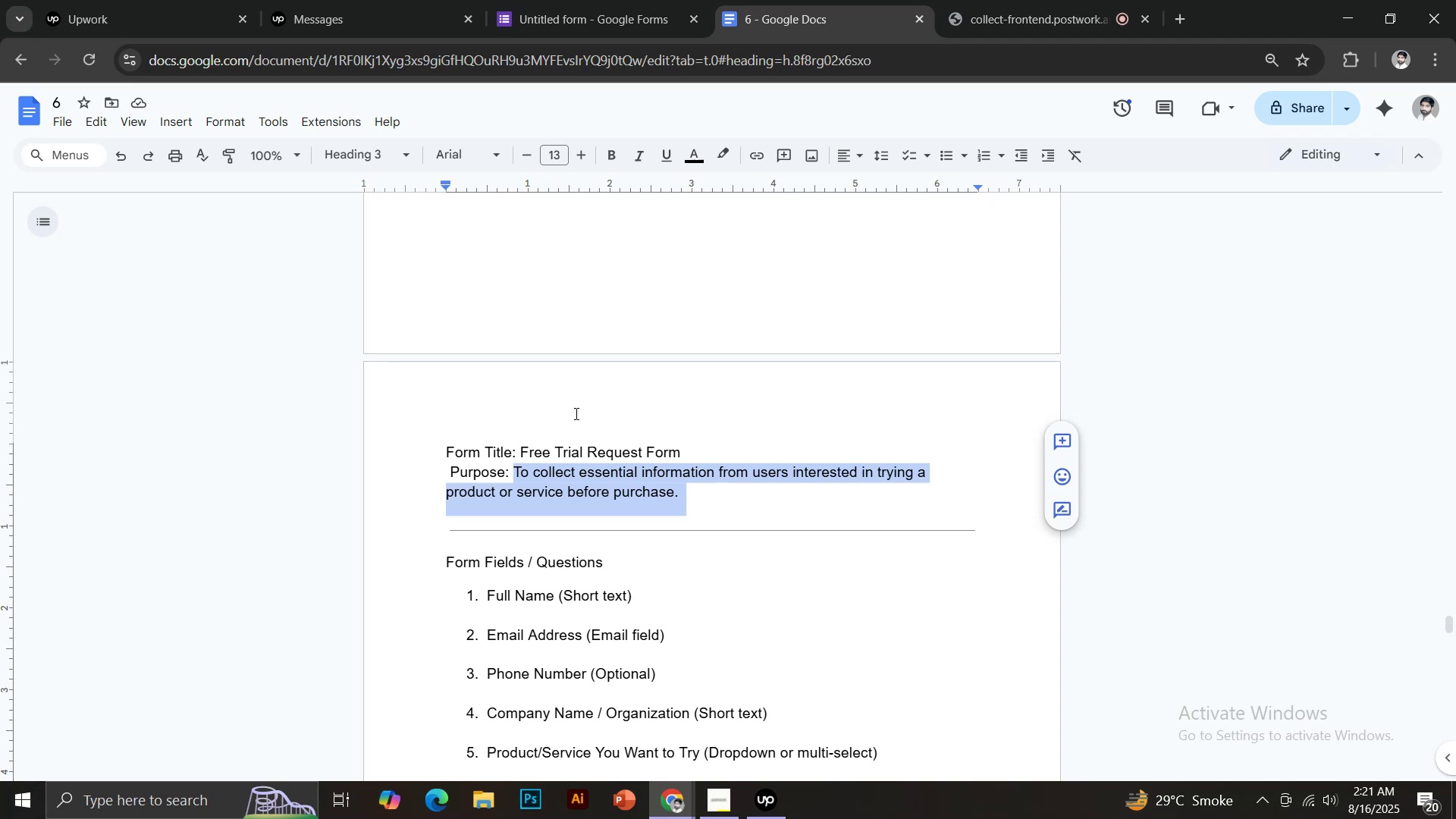 
scroll: coordinate [556, 487], scroll_direction: down, amount: 1.0
 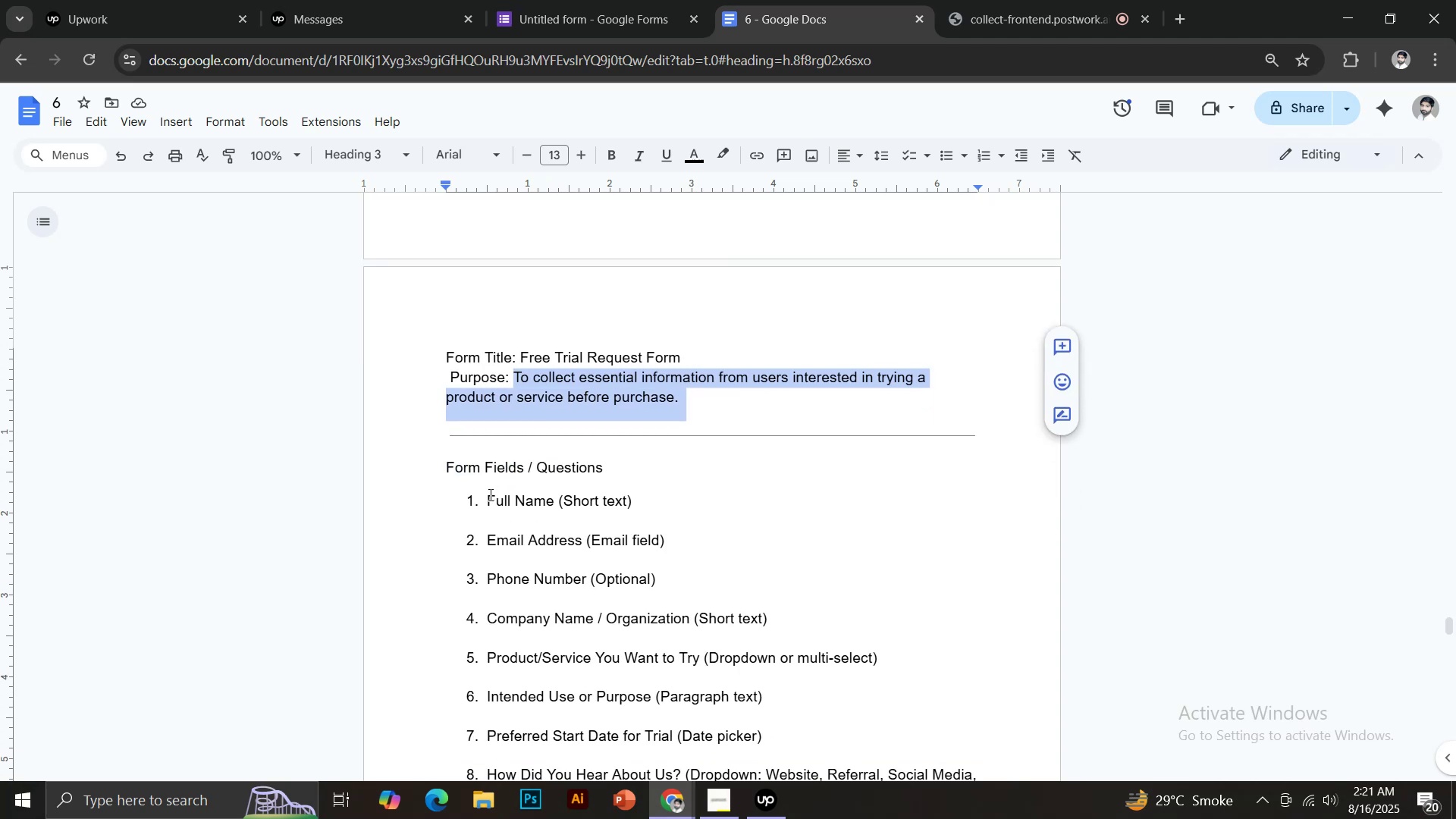 
left_click_drag(start_coordinate=[488, 499], to_coordinate=[554, 504])
 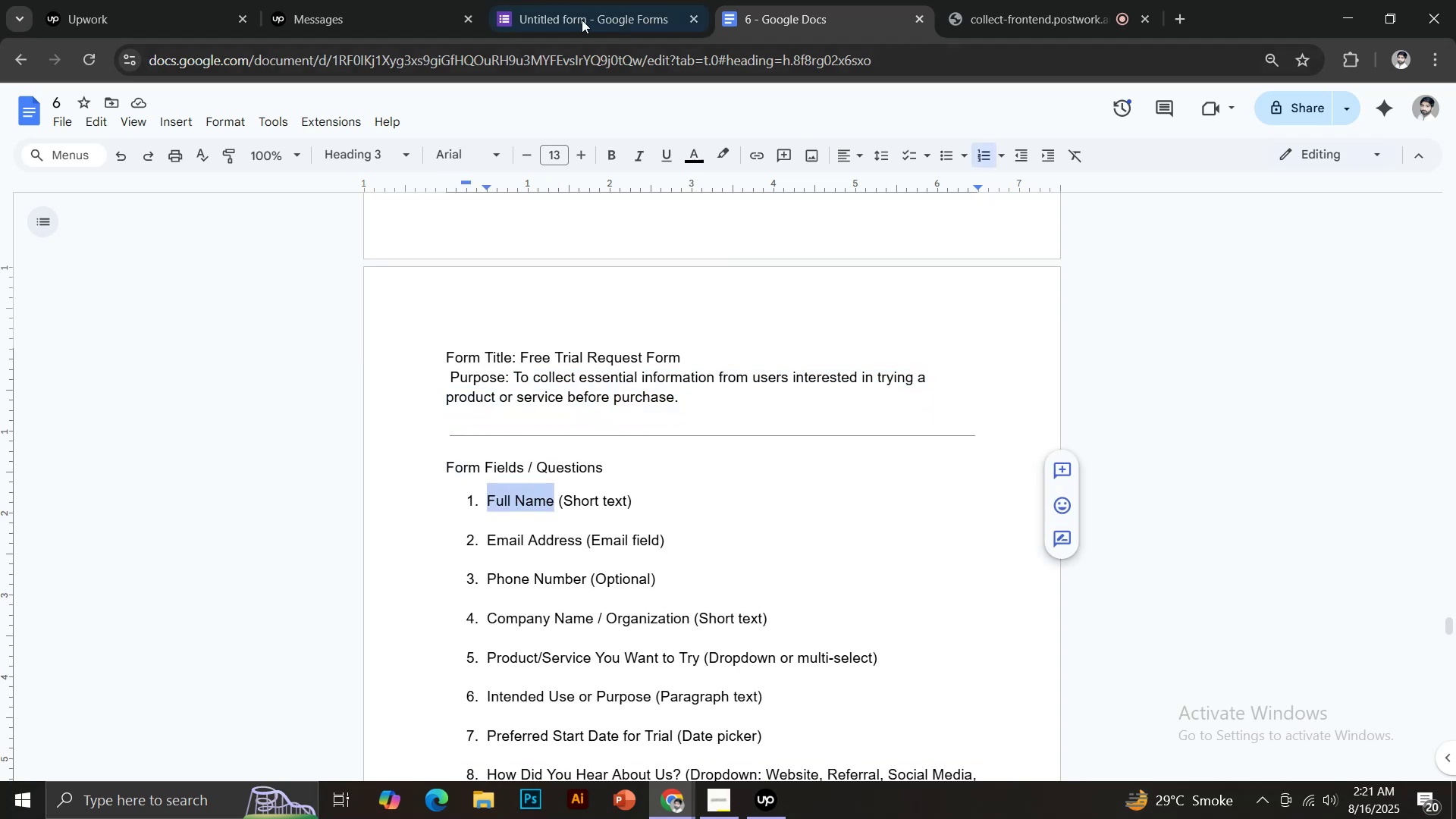 
key(Control+C)
 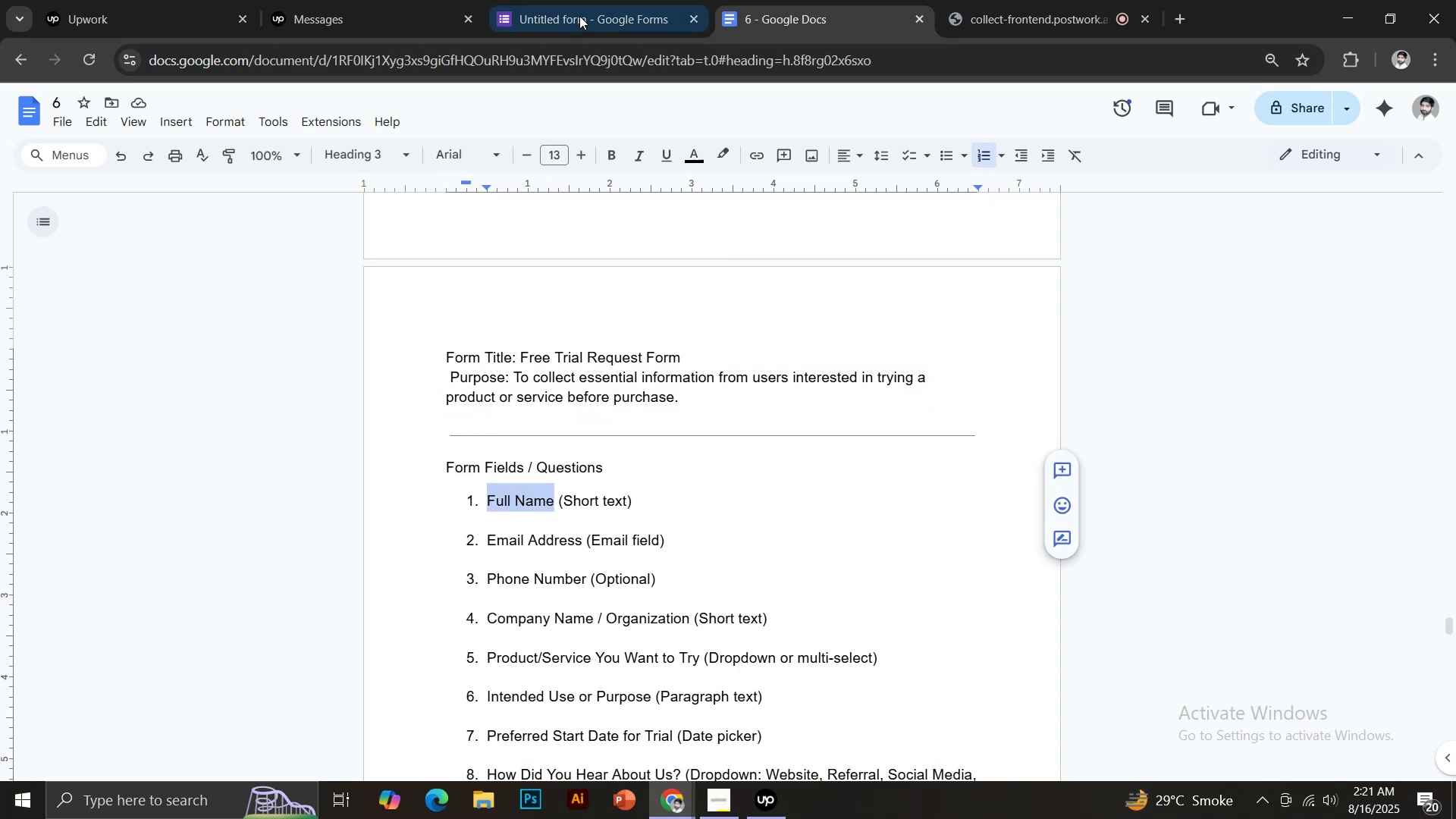 
left_click([579, 16])
 